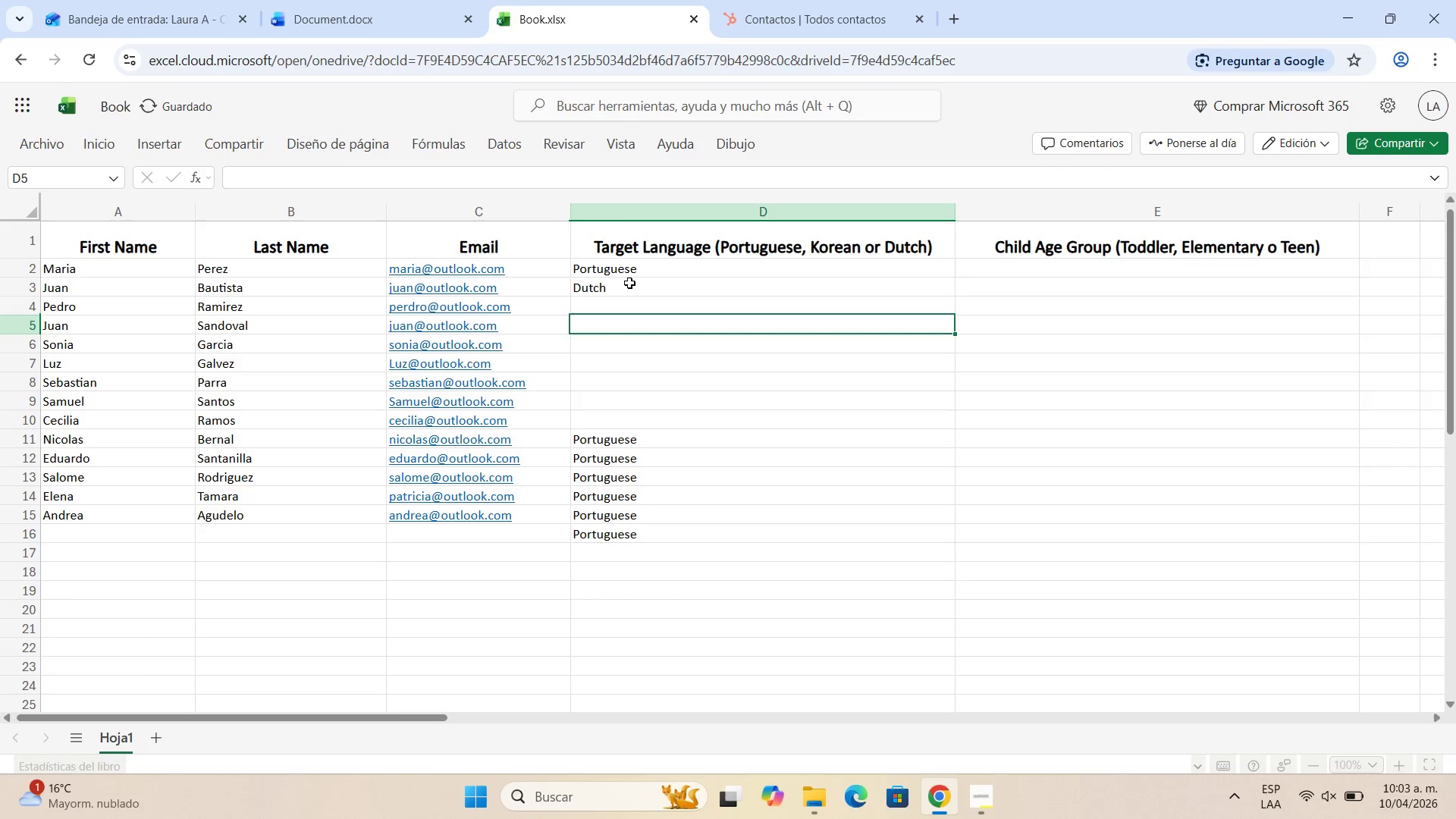 
left_click([629, 283])
 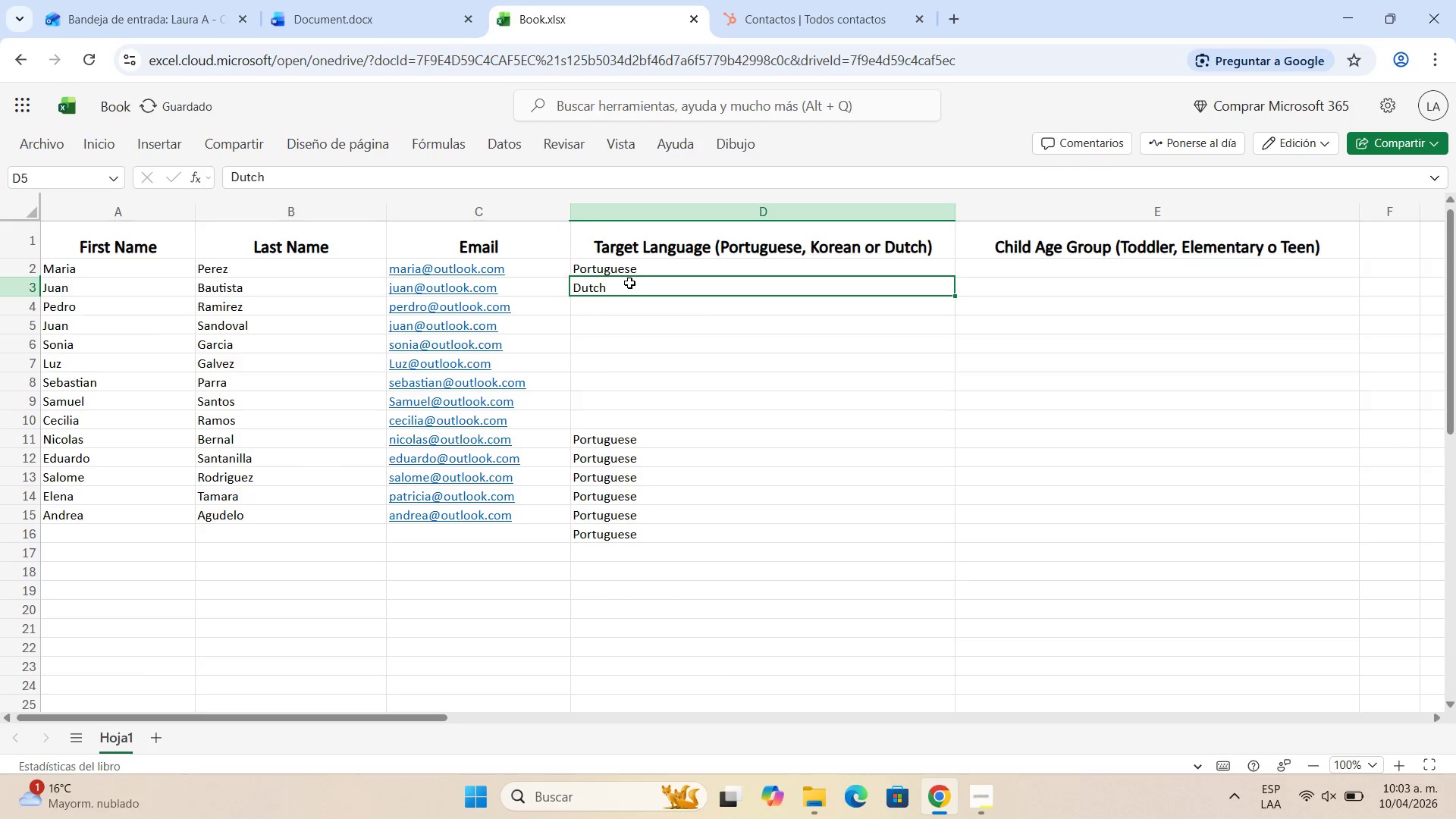 
hold_key(key=ControlLeft, duration=0.38)
 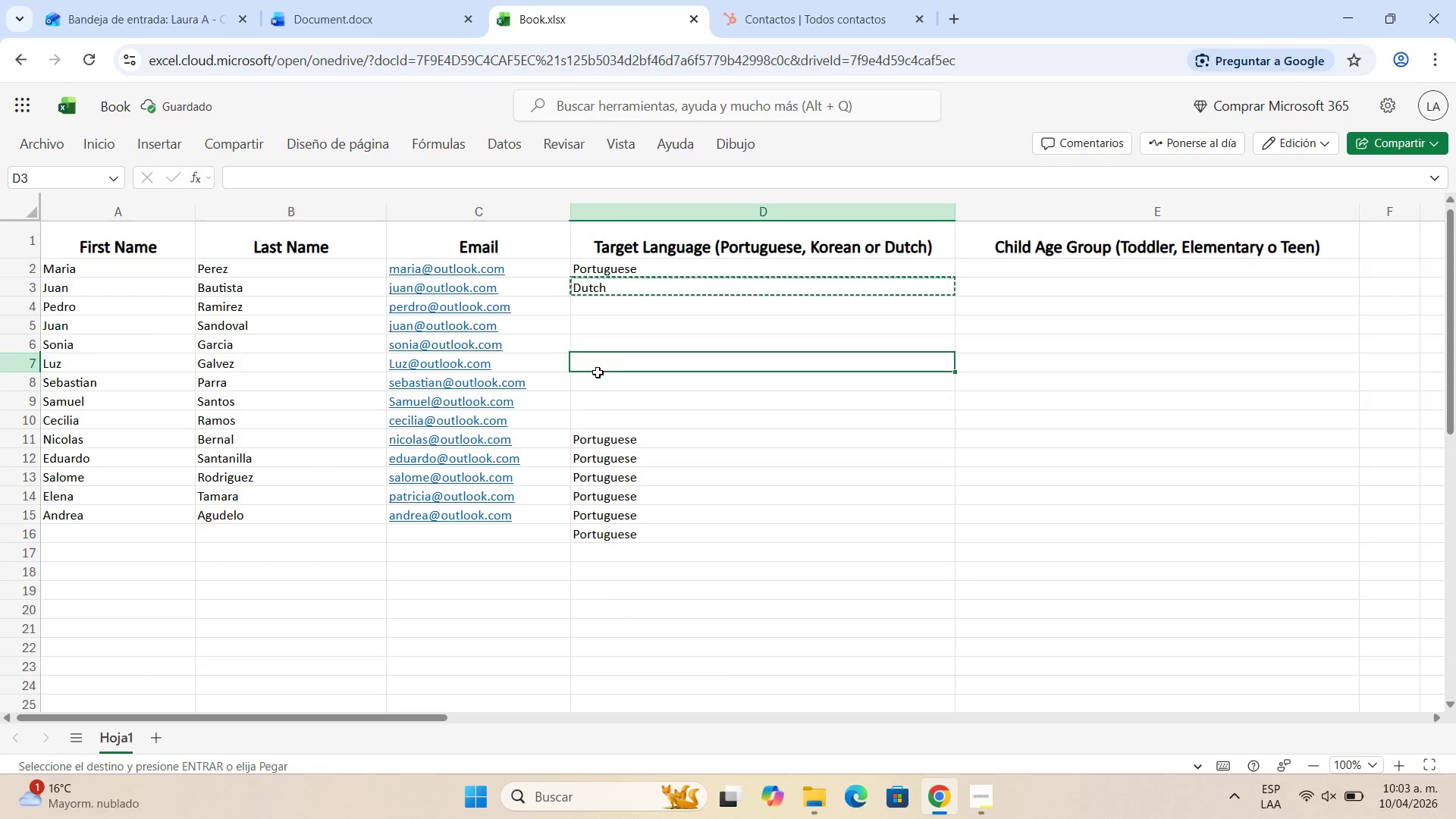 
key(C)
 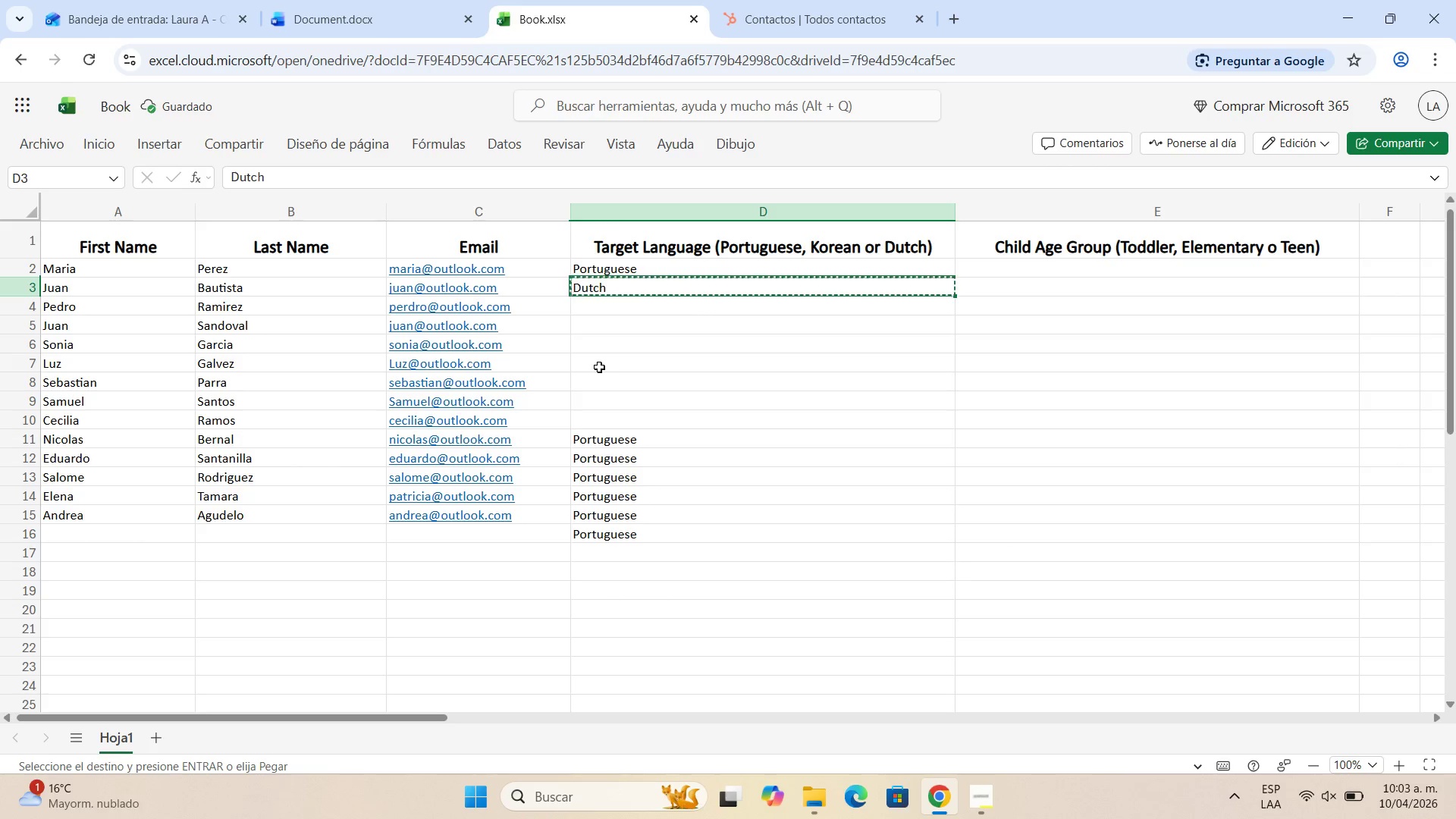 
left_click_drag(start_coordinate=[599, 367], to_coordinate=[598, 398])
 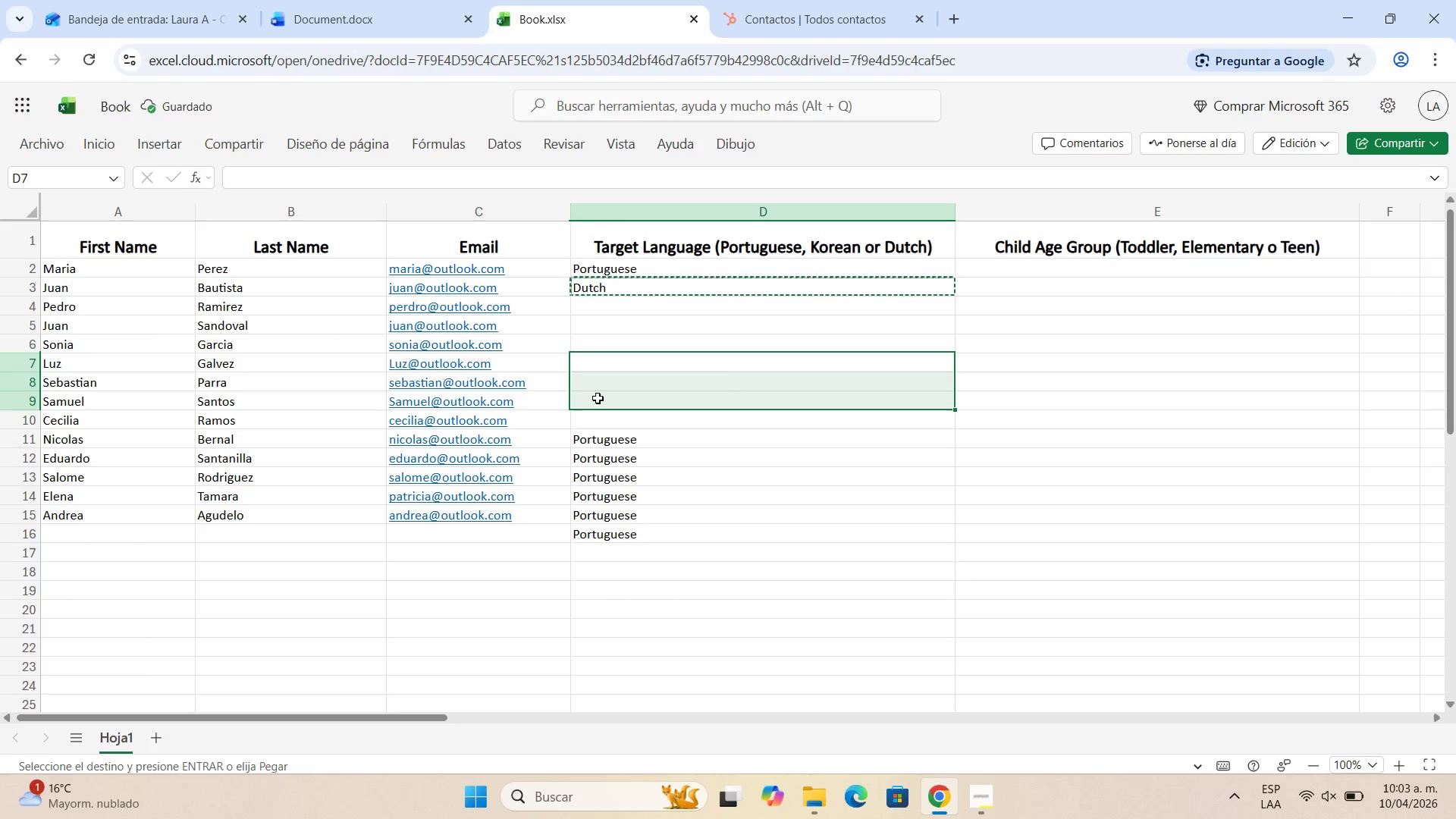 
key(Control+V)
 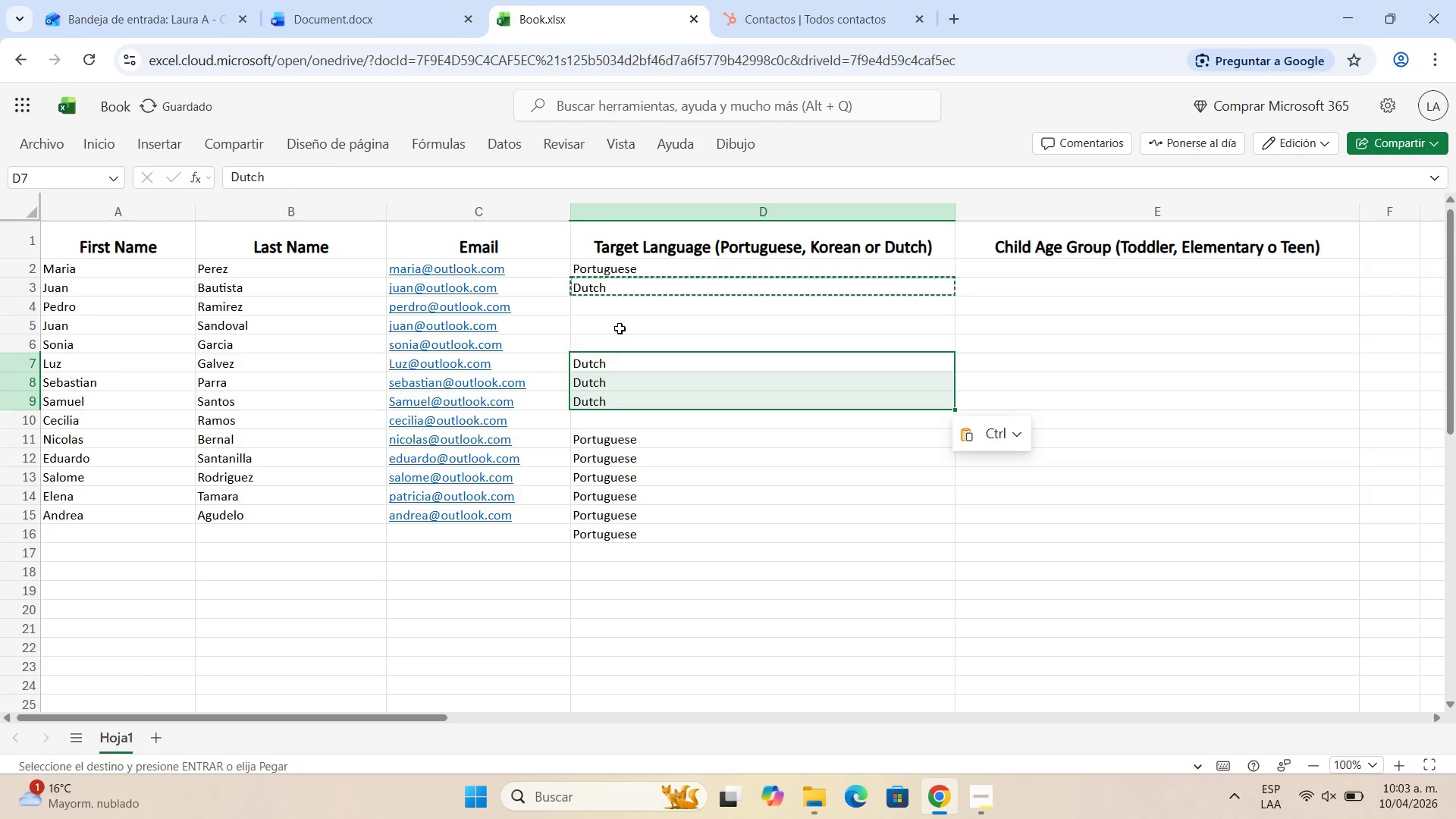 
left_click([620, 328])
 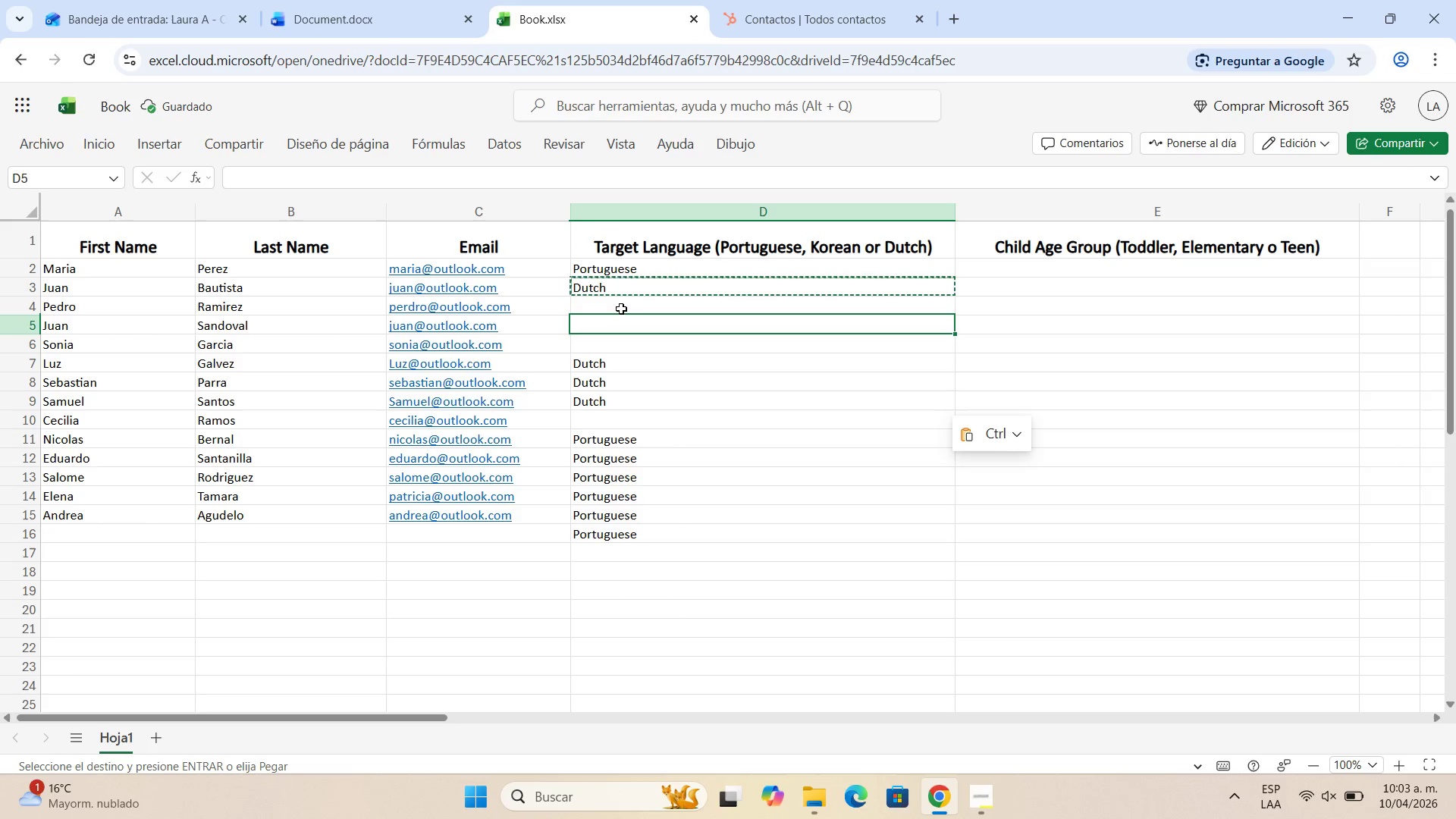 
left_click([621, 309])
 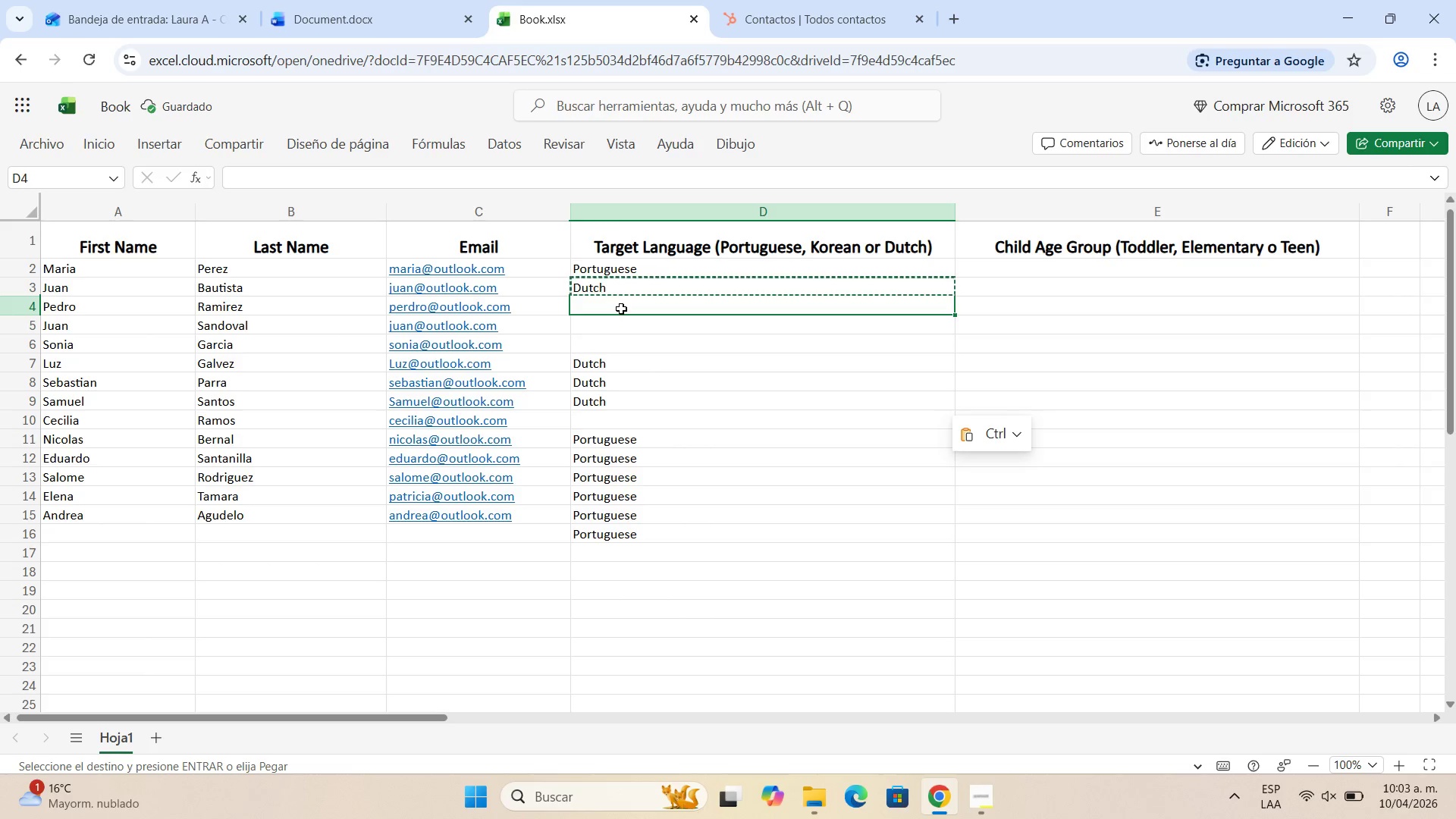 
type(Korean)
 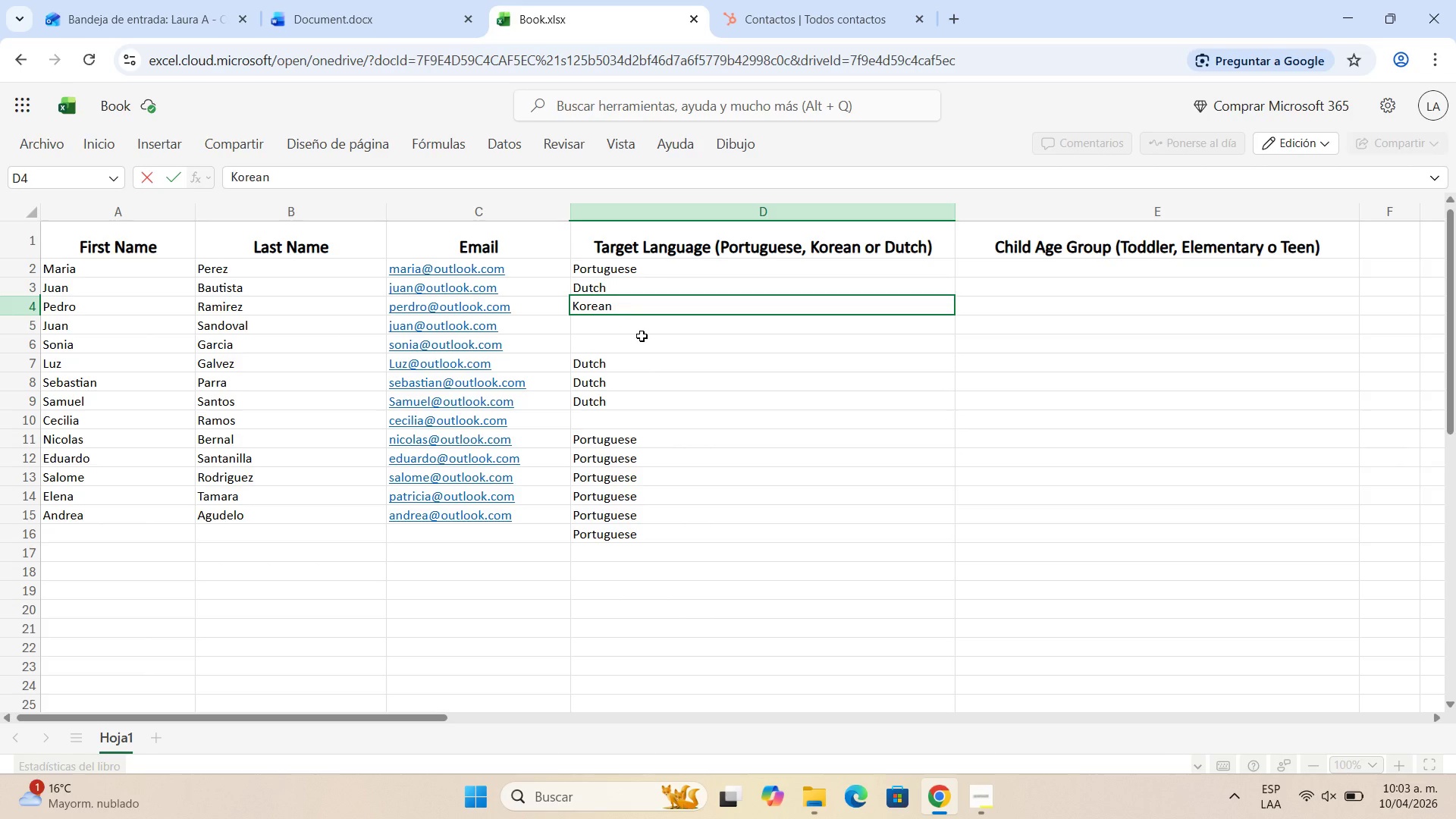 
left_click([642, 336])
 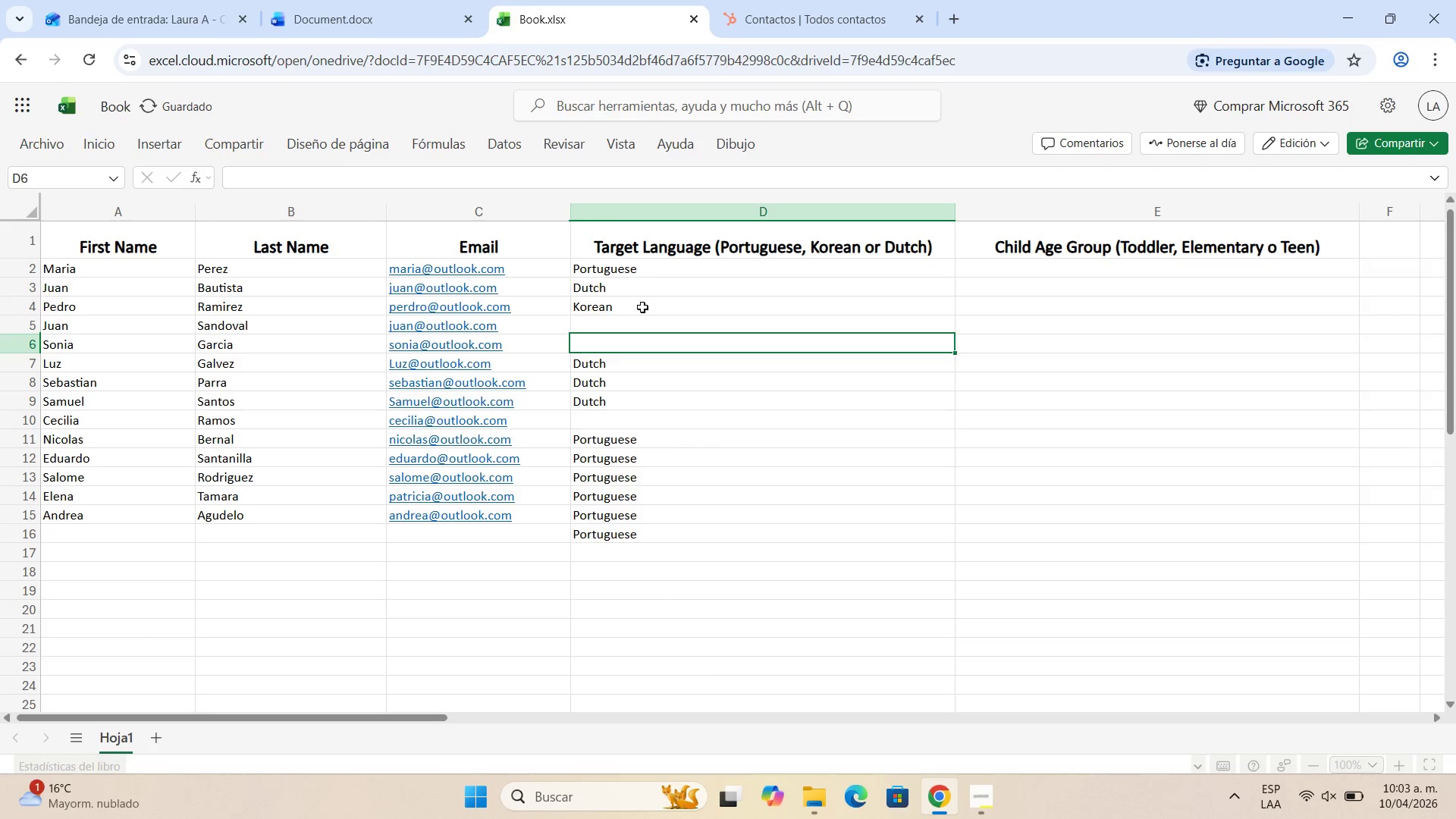 
left_click([642, 307])
 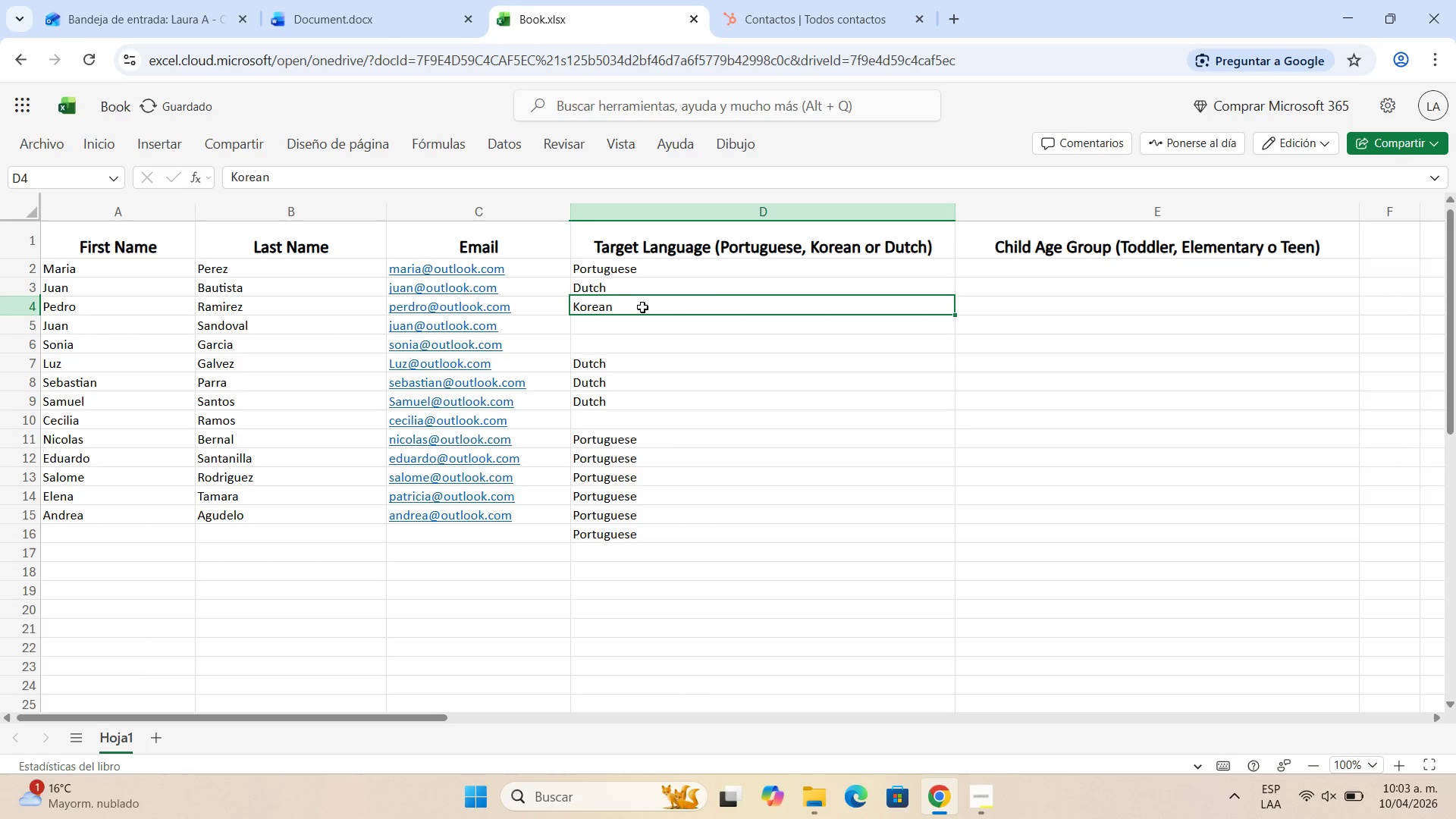 
hold_key(key=ControlLeft, duration=0.36)
 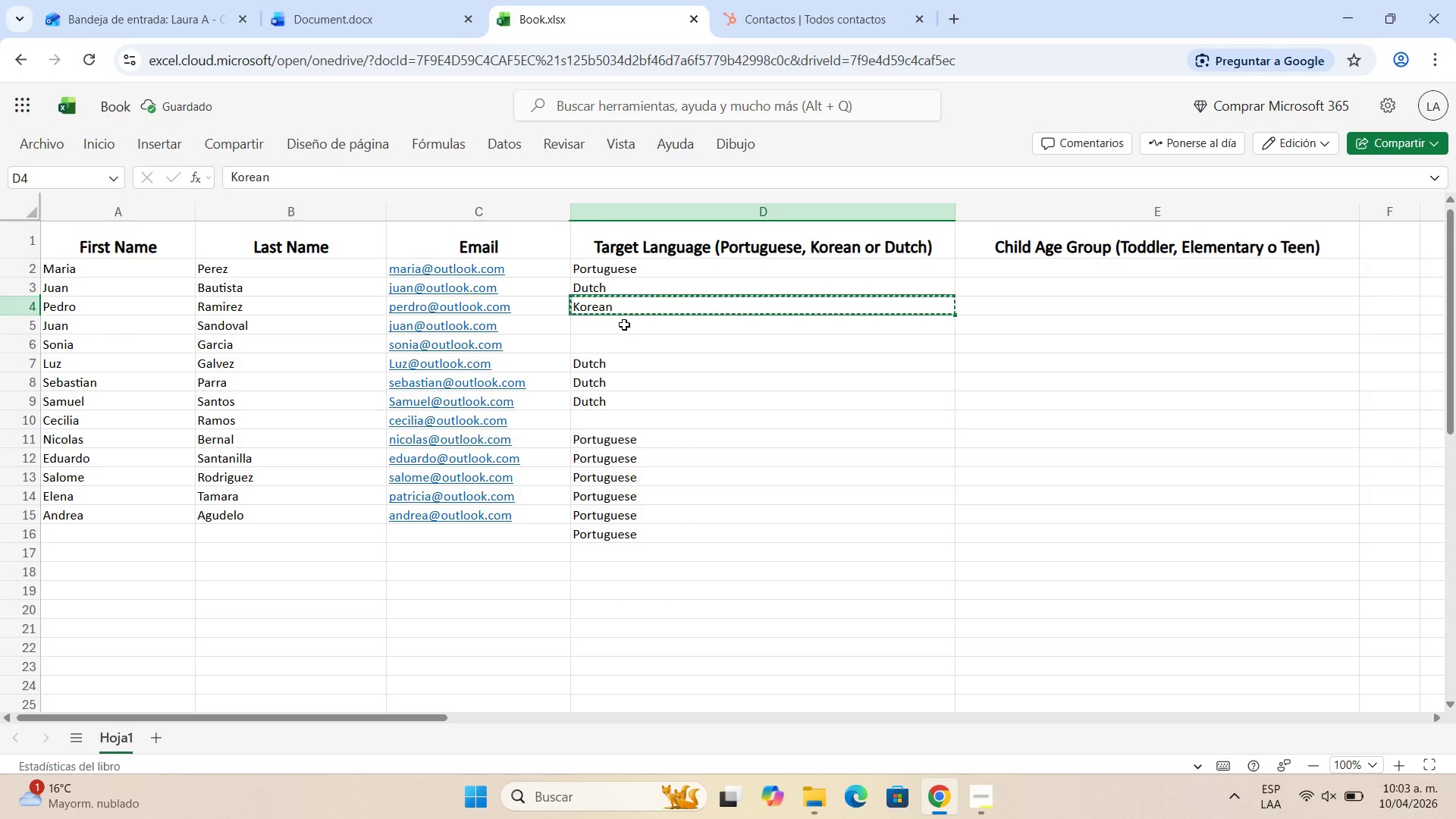 
key(C)
 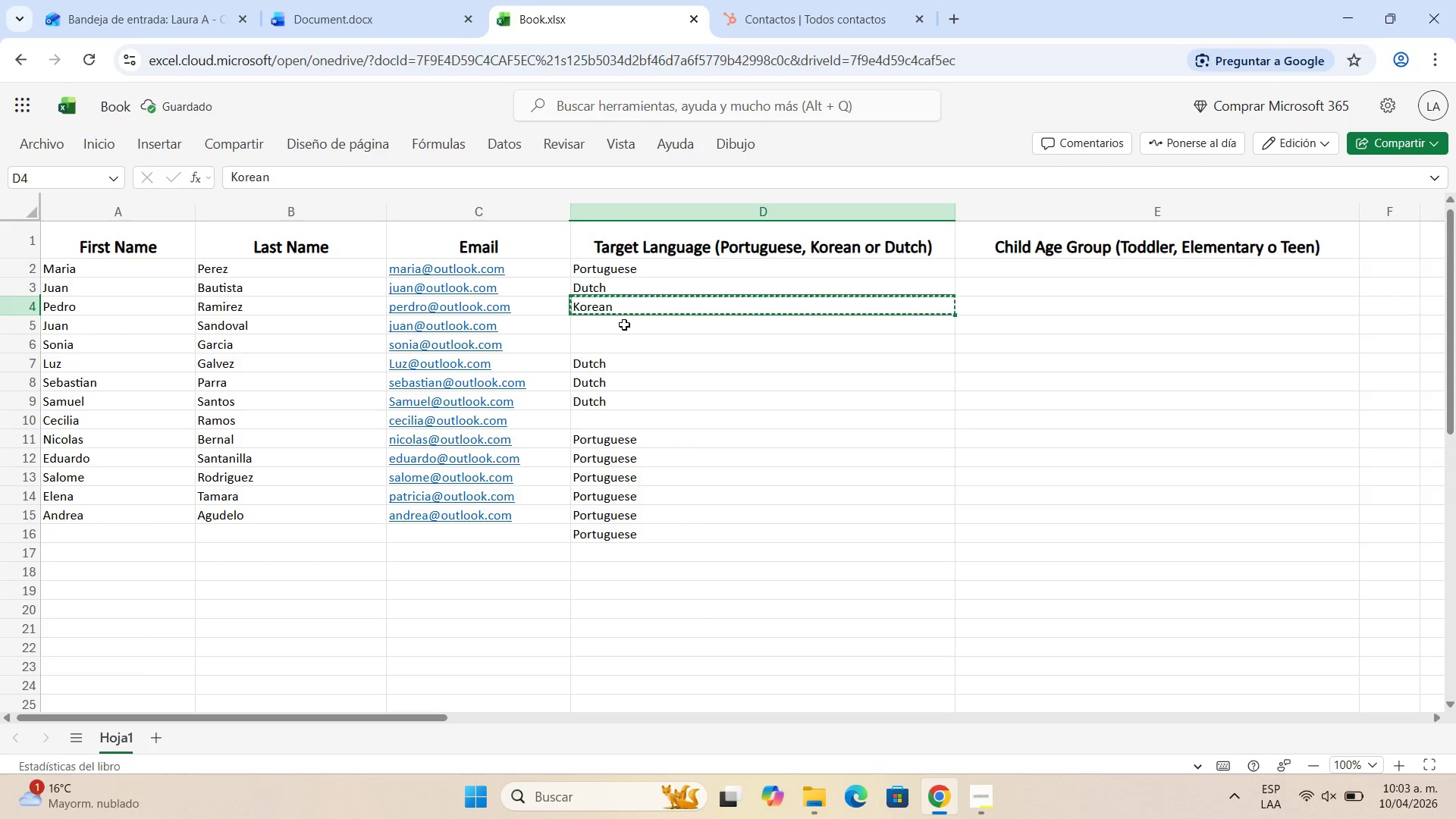 
left_click_drag(start_coordinate=[624, 325], to_coordinate=[619, 344])
 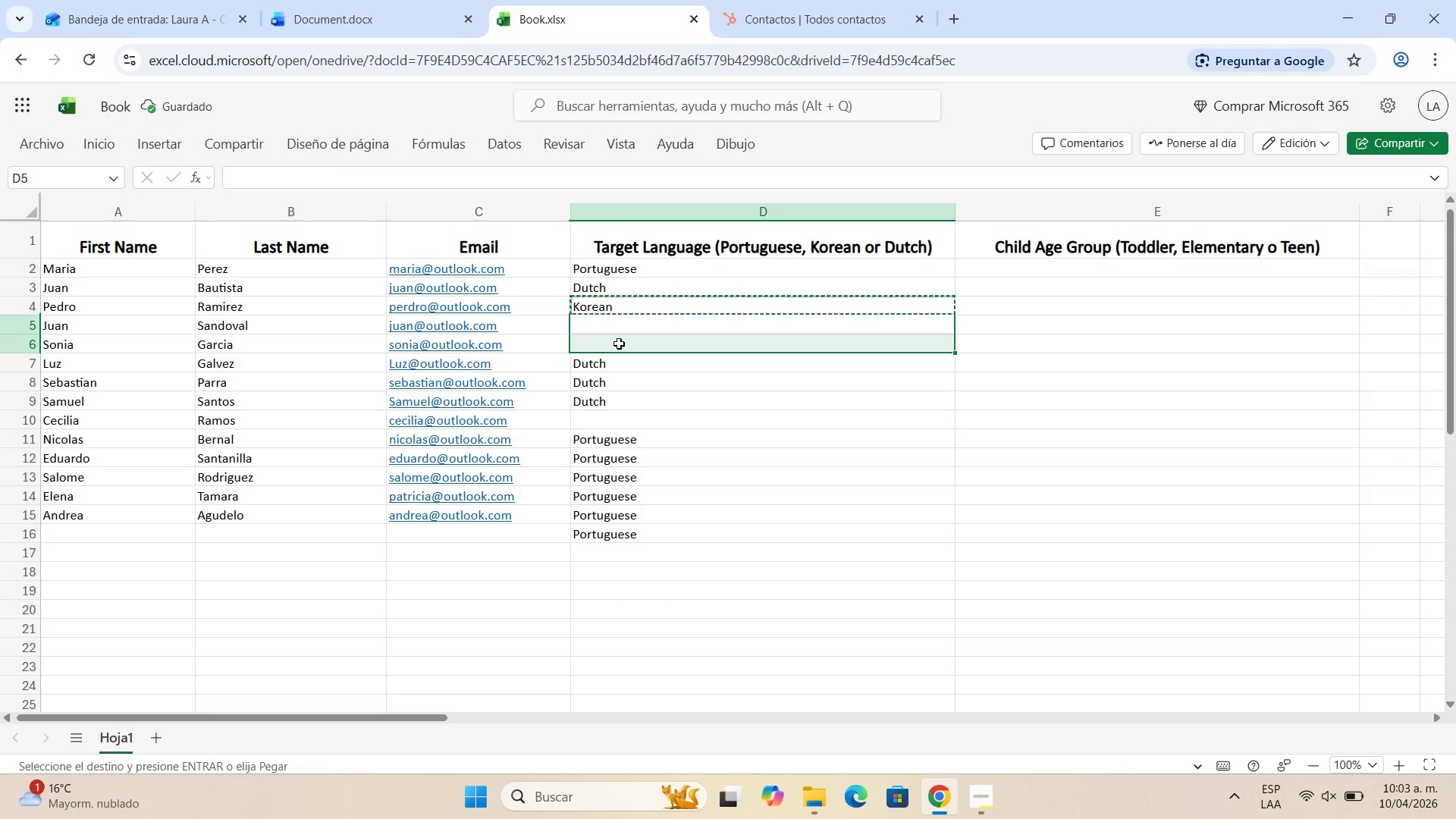 
key(Control+V)
 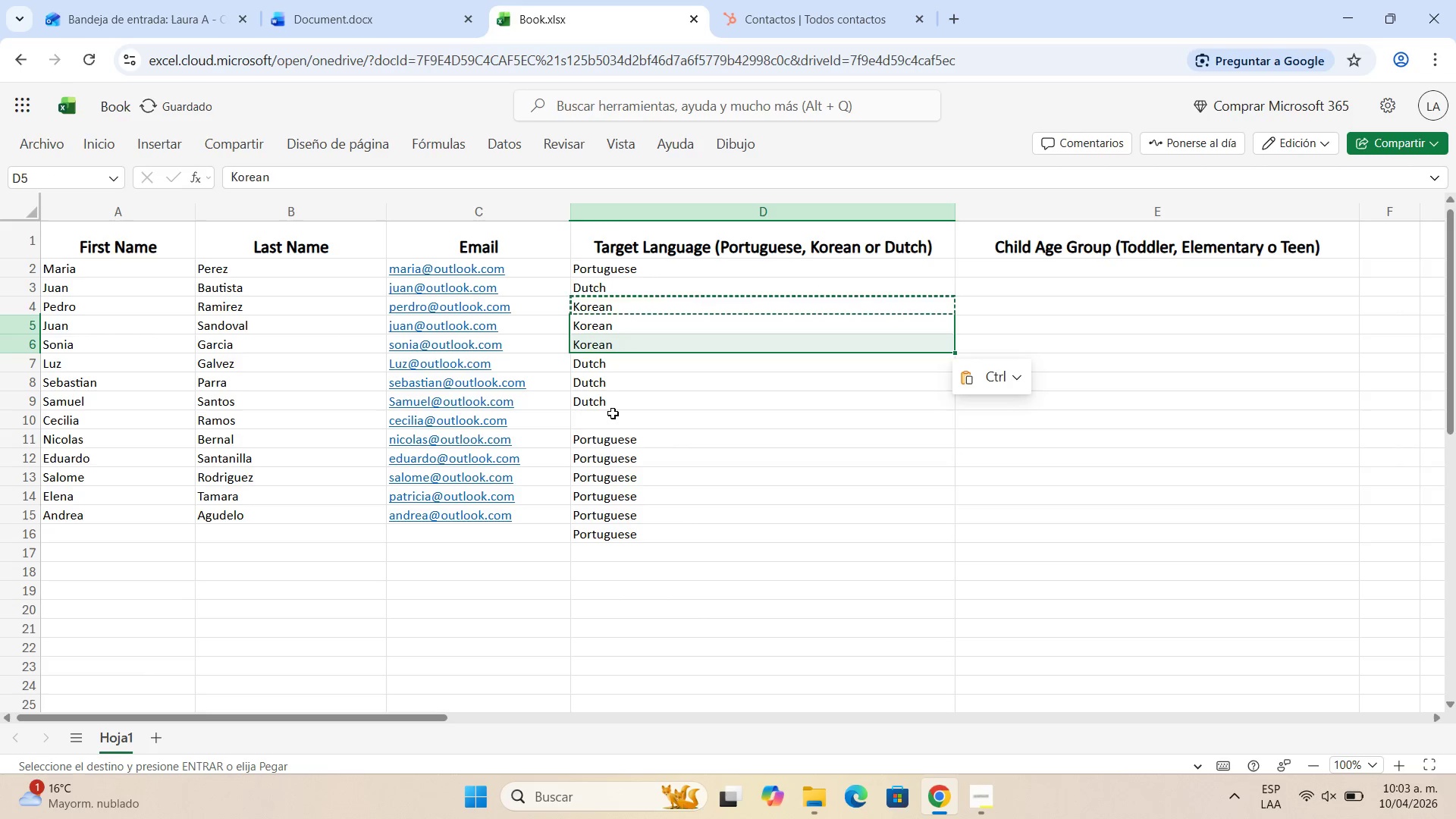 
left_click([613, 413])
 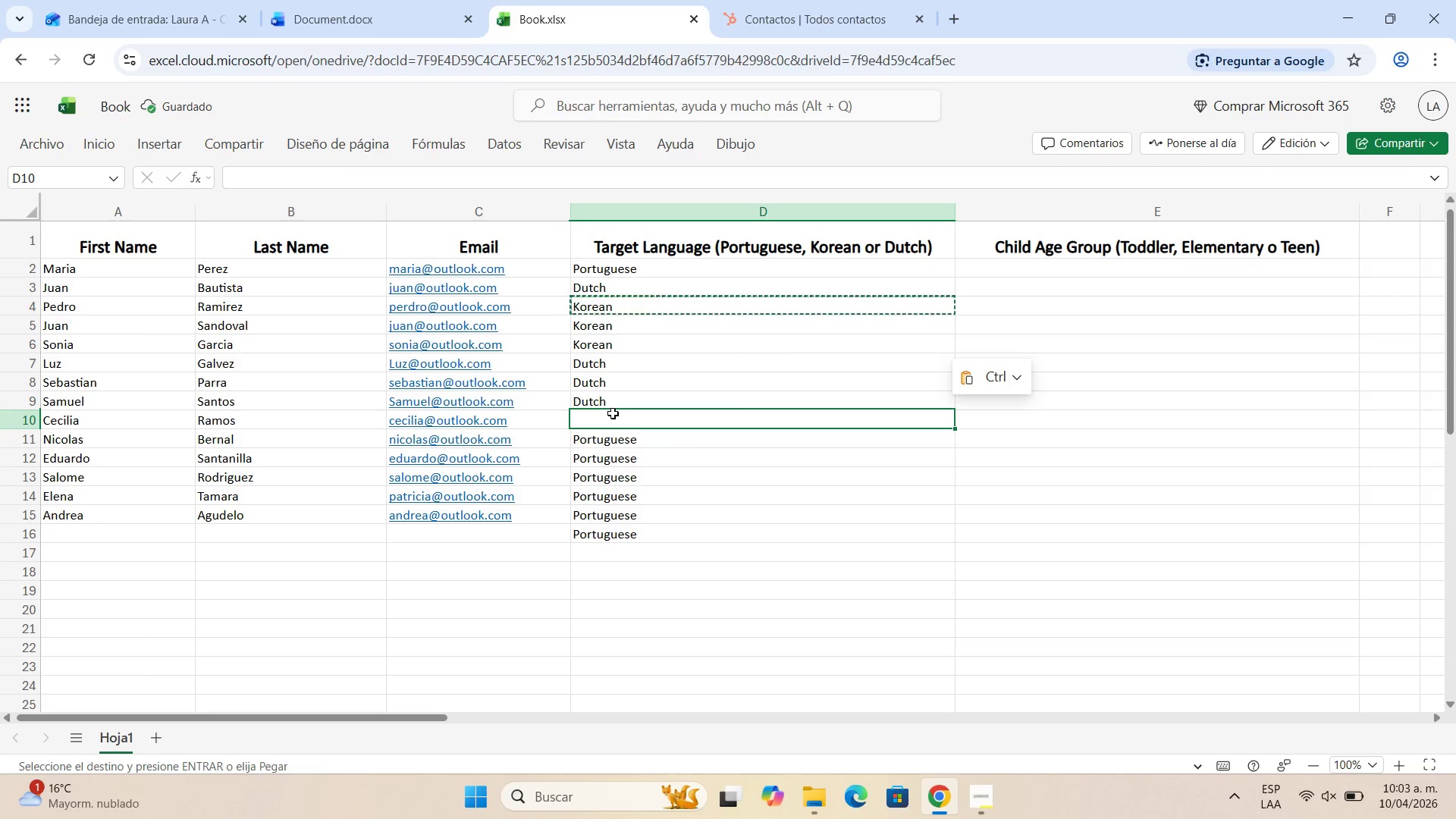 
key(Control+V)
 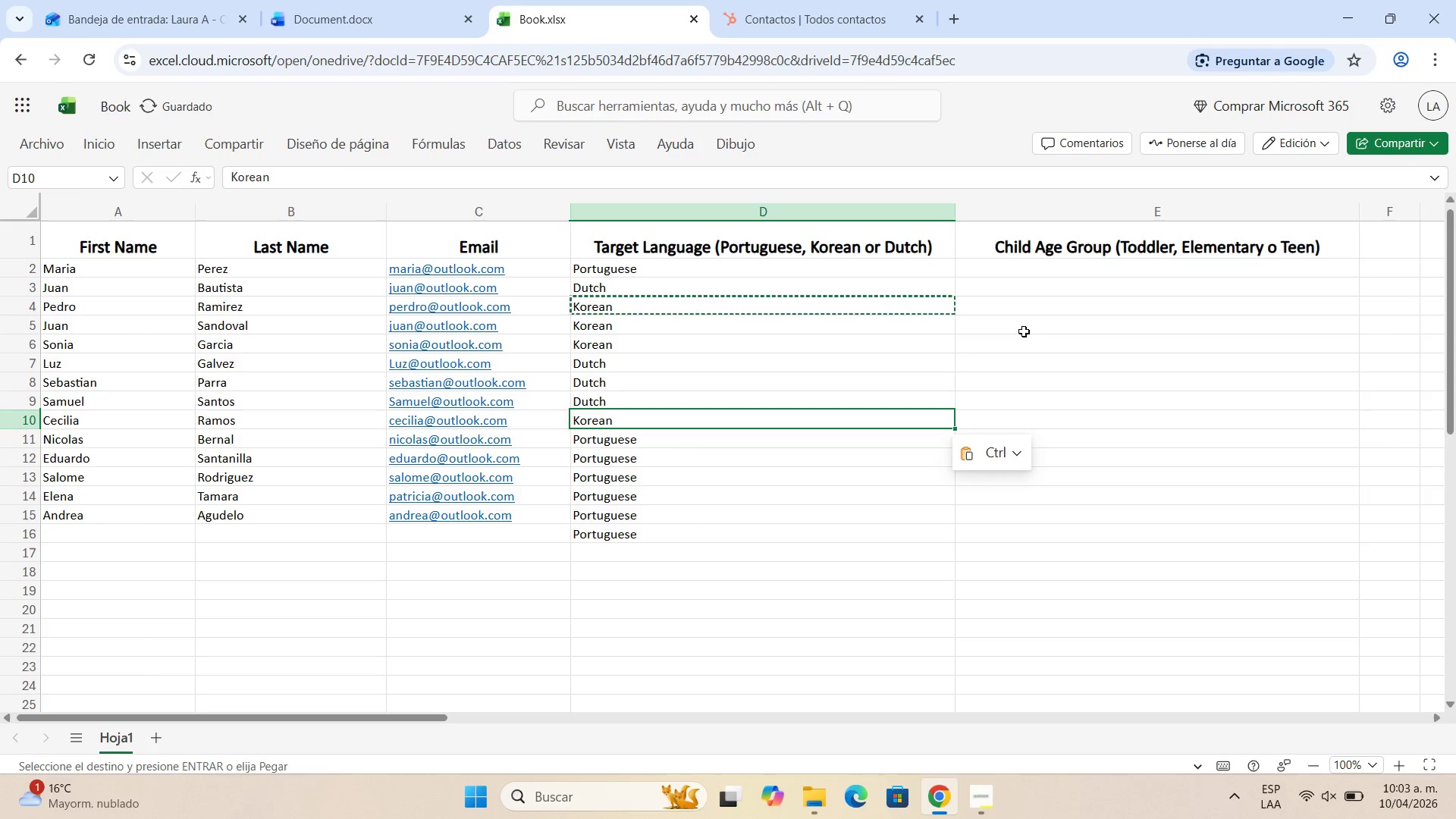 
left_click([1031, 329])
 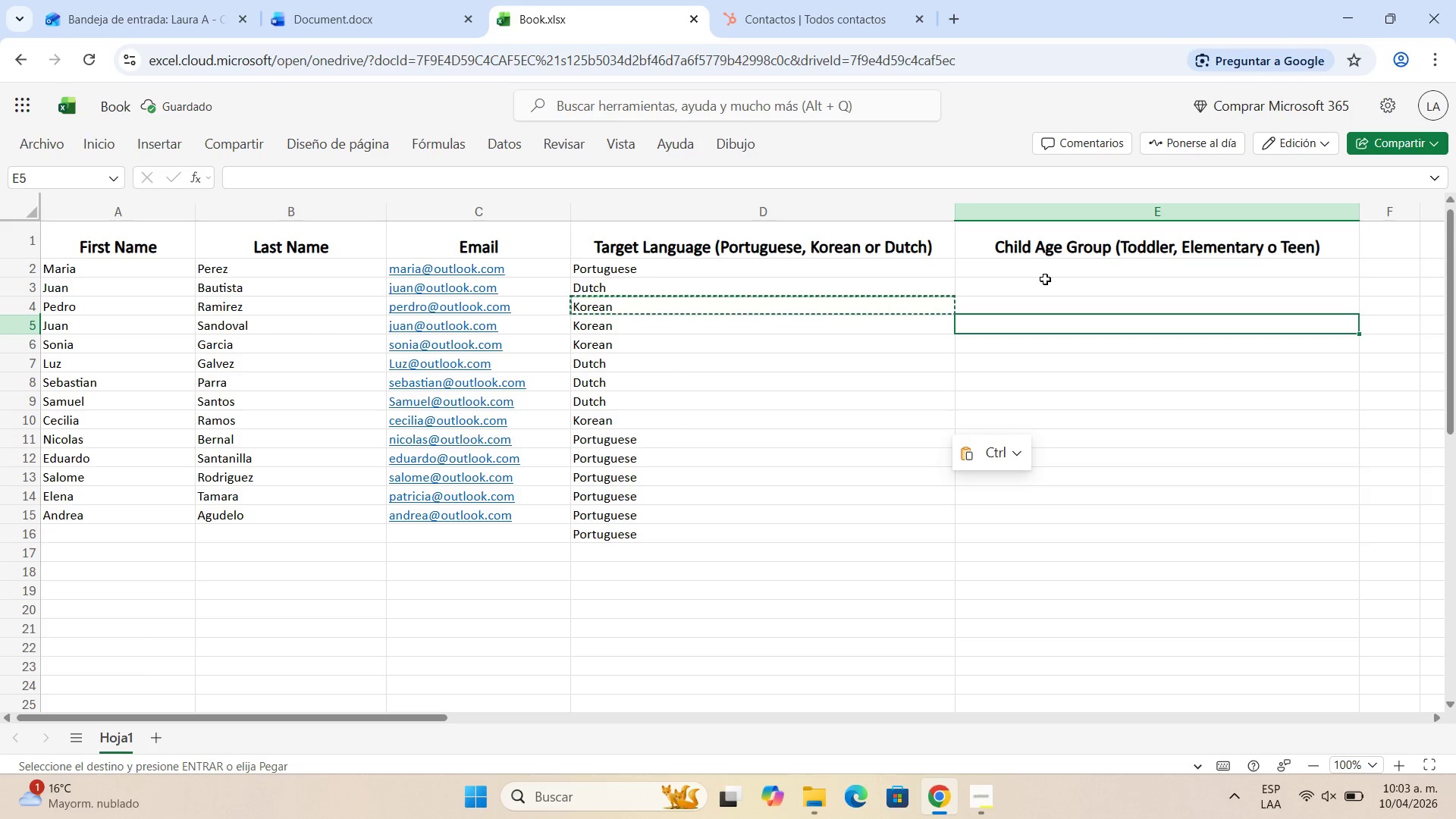 
left_click([1034, 269])
 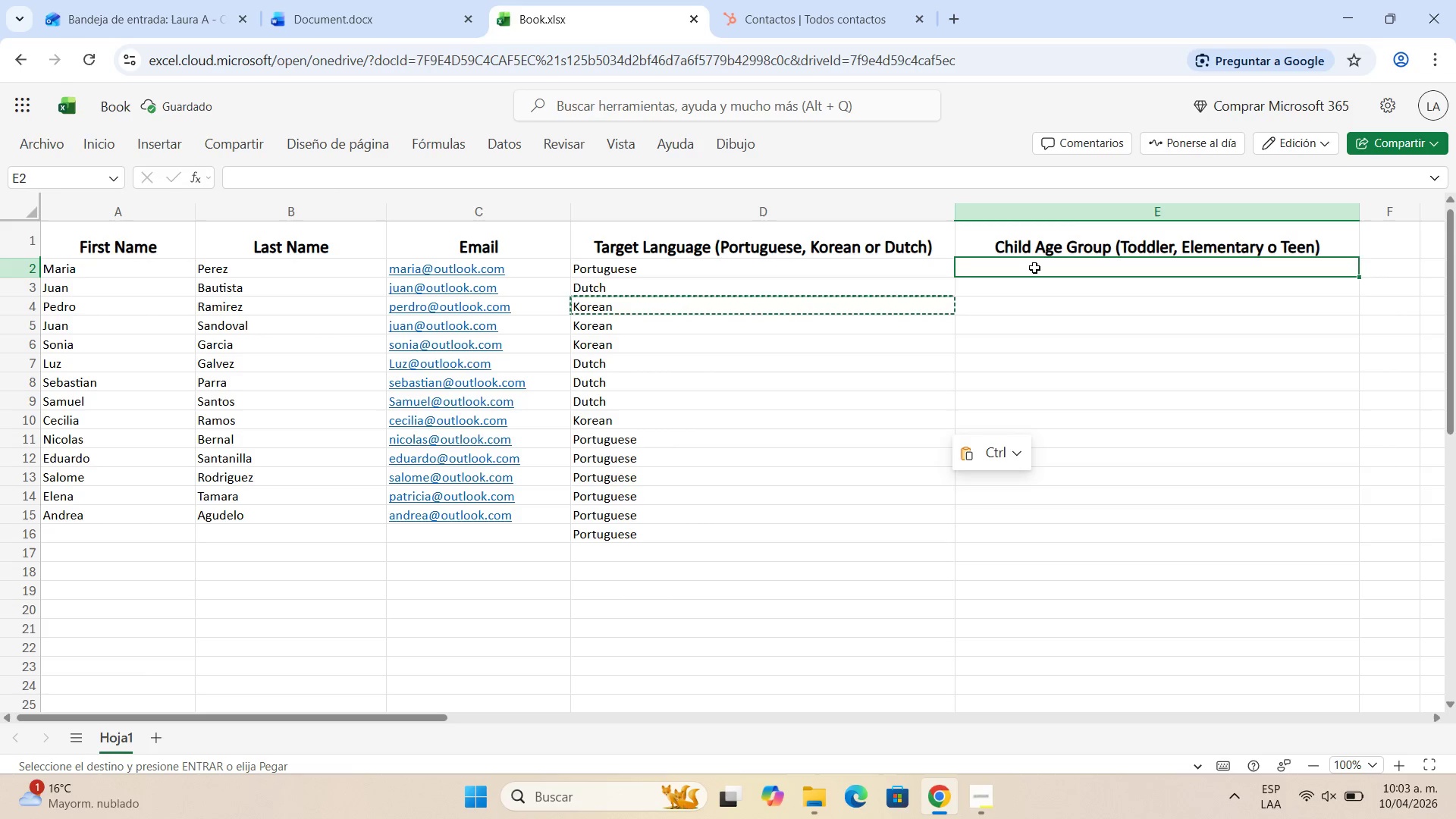 
type(To)
key(Backspace)
key(Backspace)
key(Backspace)
type(Teen)
 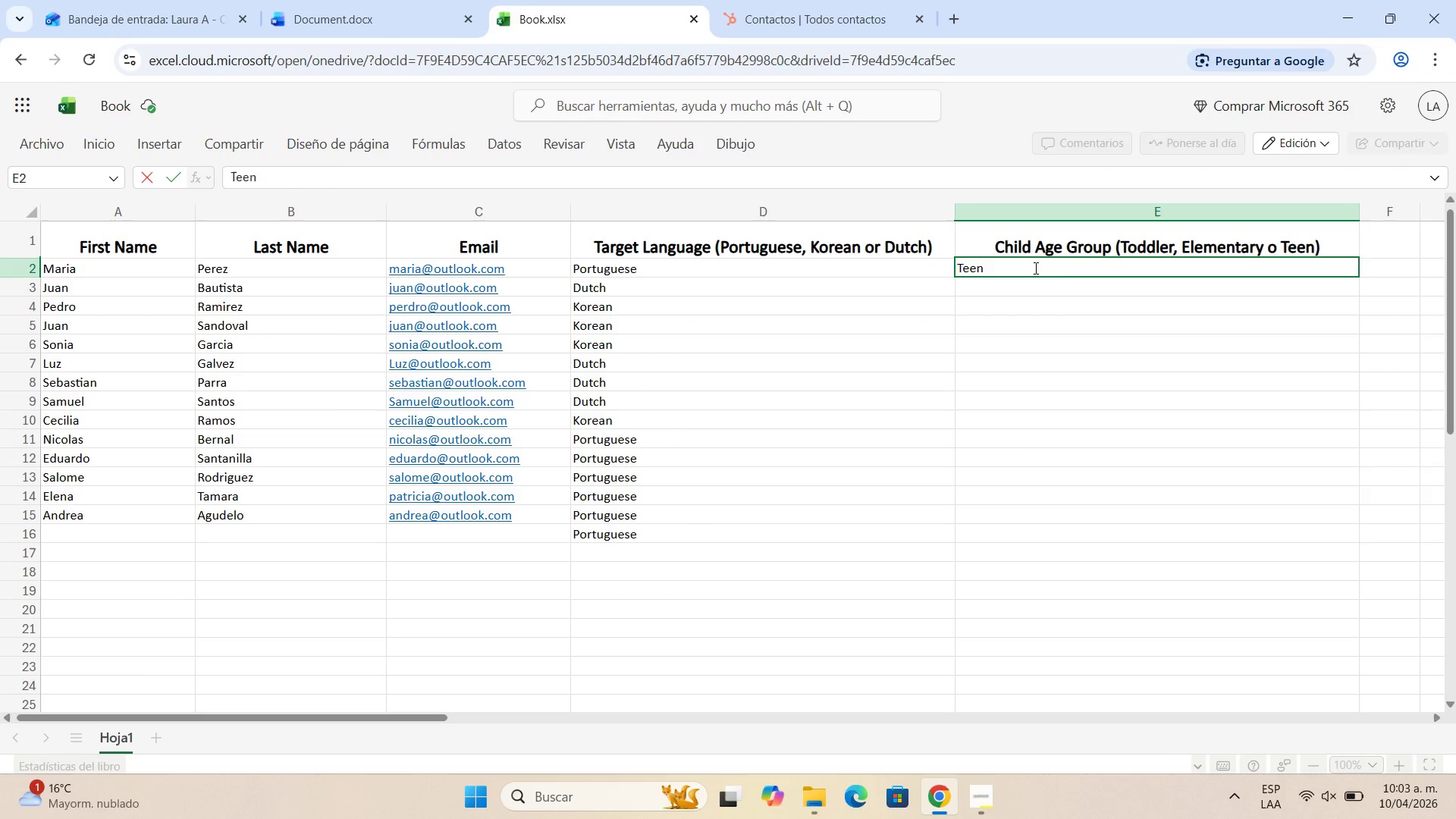 
left_click([1018, 310])
 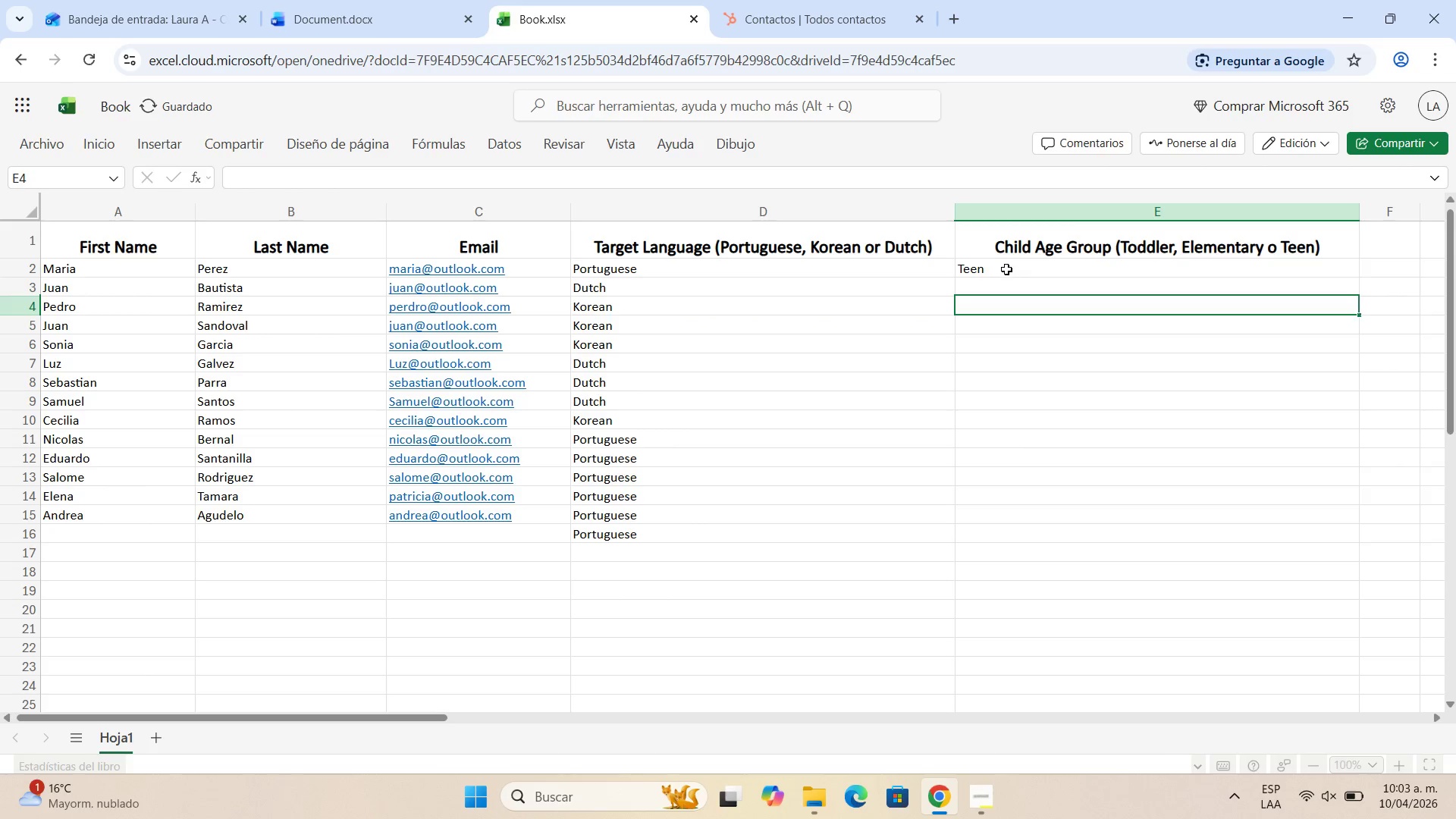 
left_click([1006, 268])
 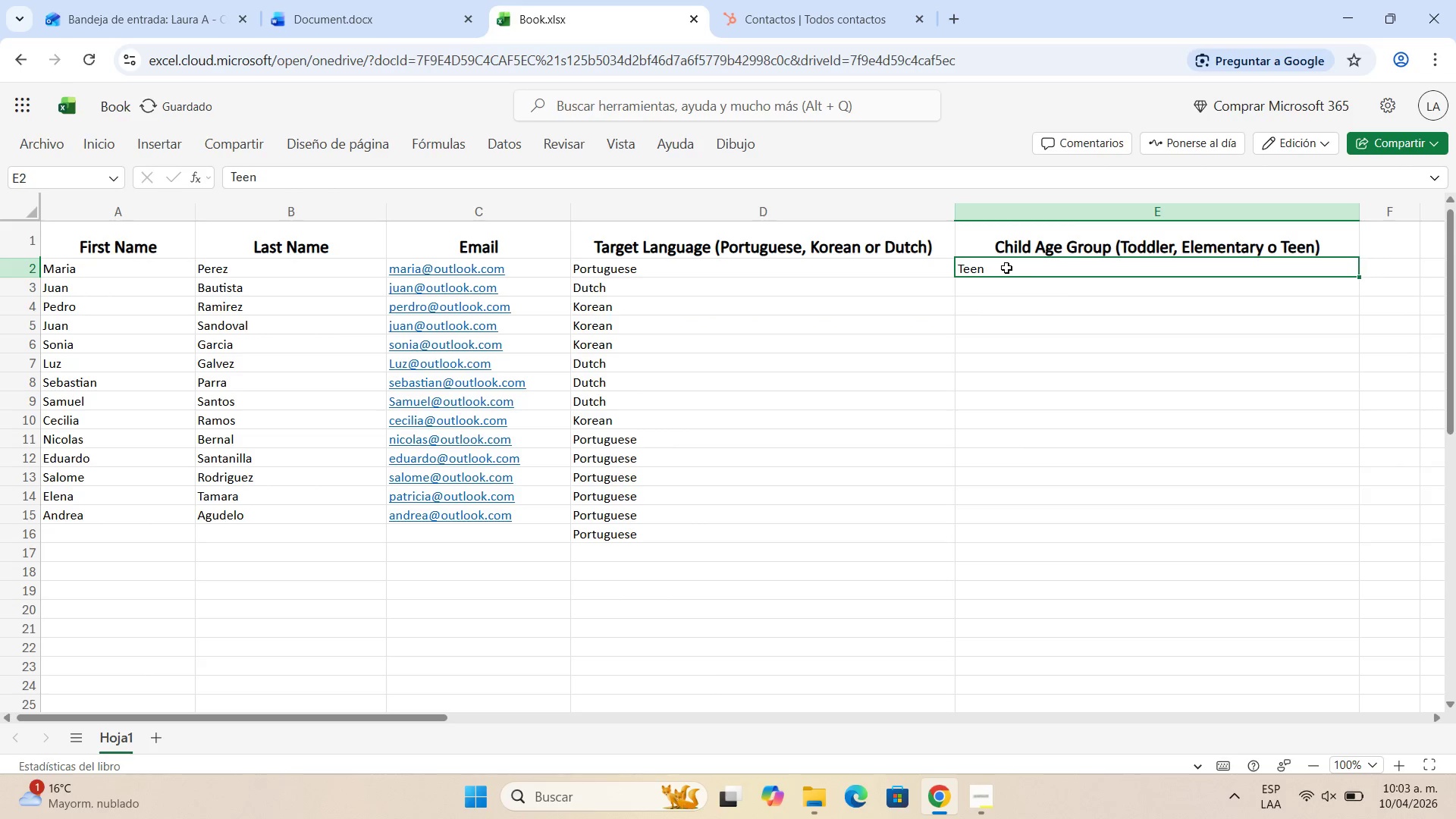 
hold_key(key=ControlLeft, duration=0.36)
 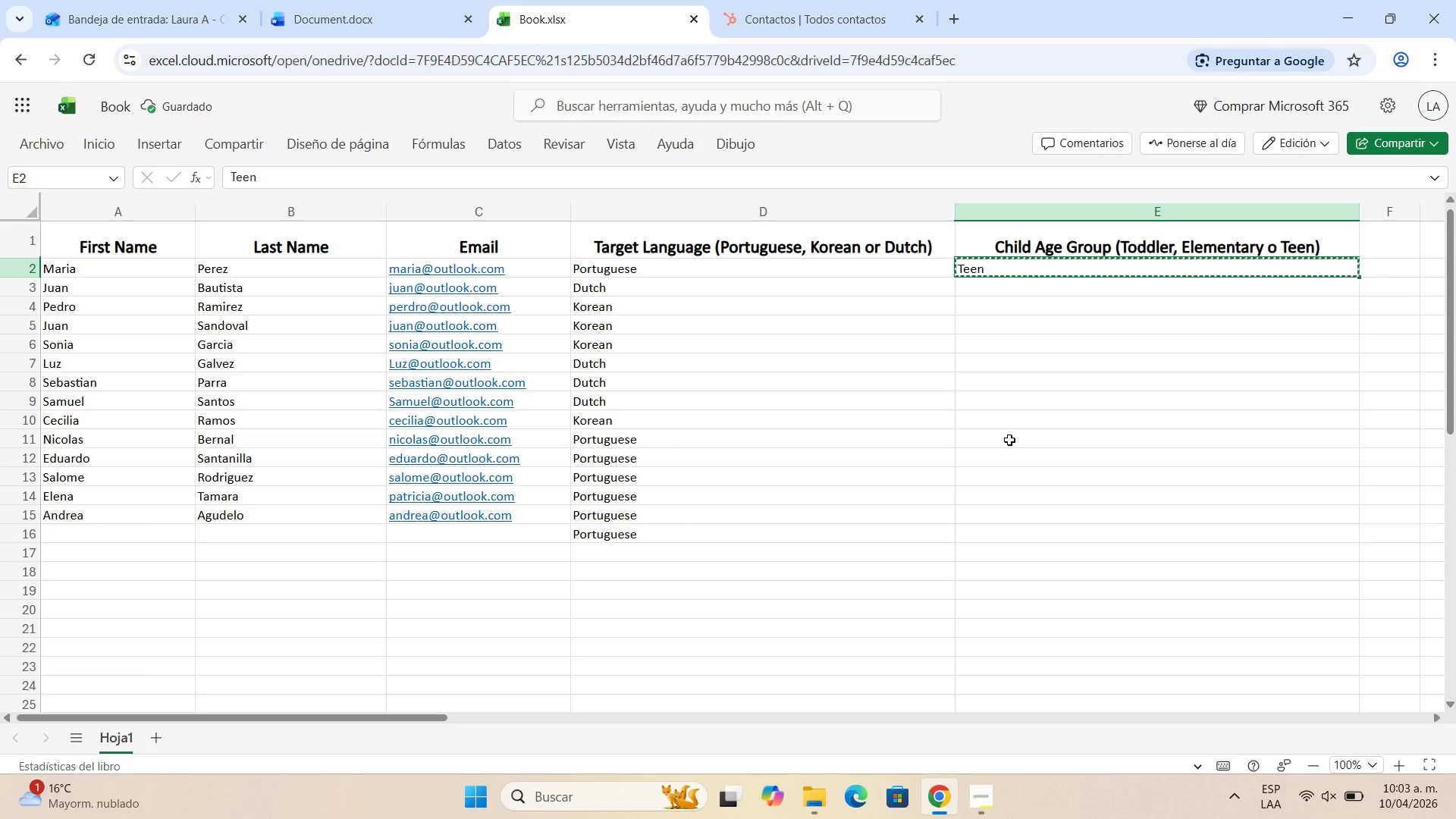 
key(C)
 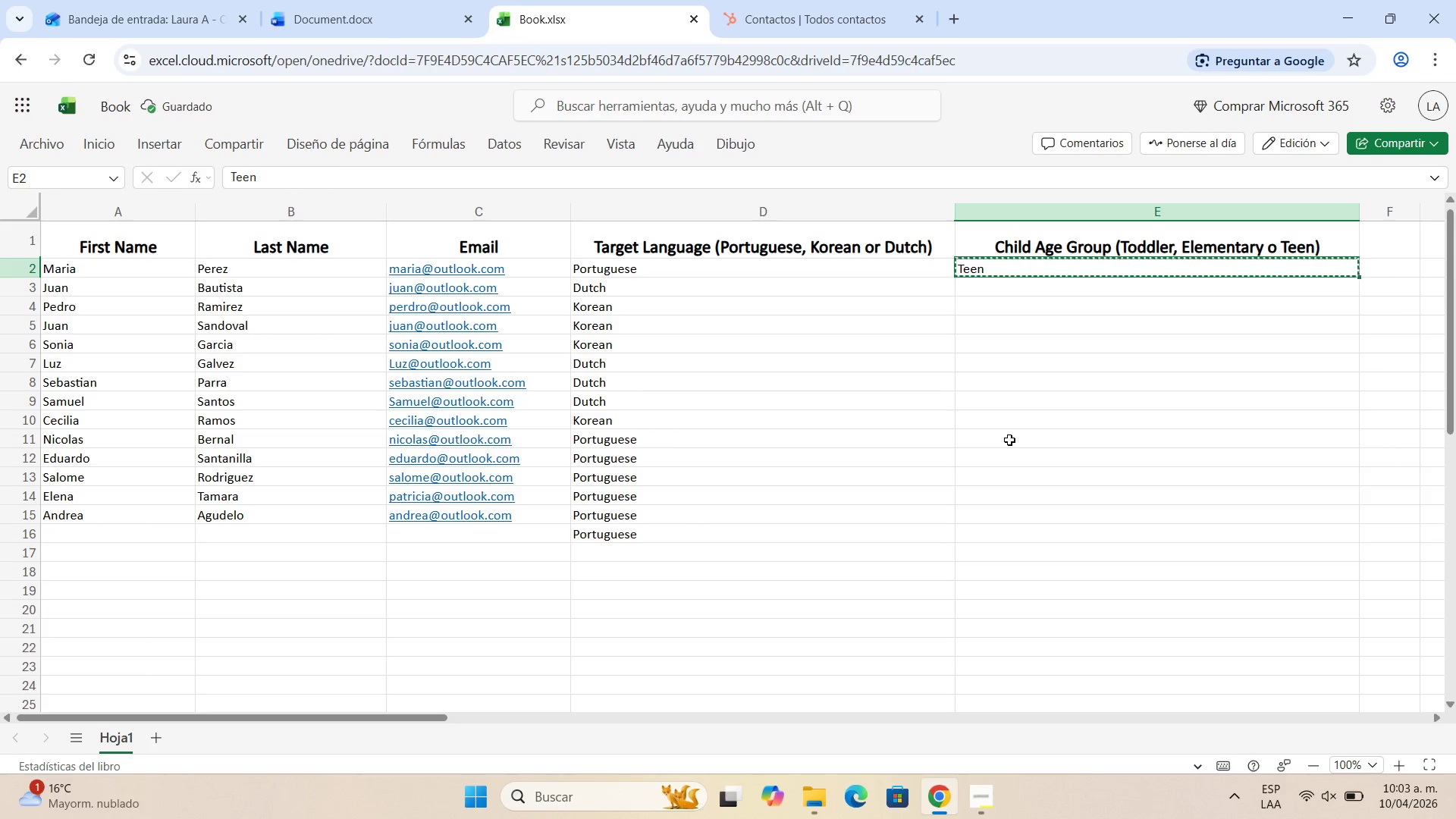 
left_click_drag(start_coordinate=[1009, 440], to_coordinate=[1008, 491])
 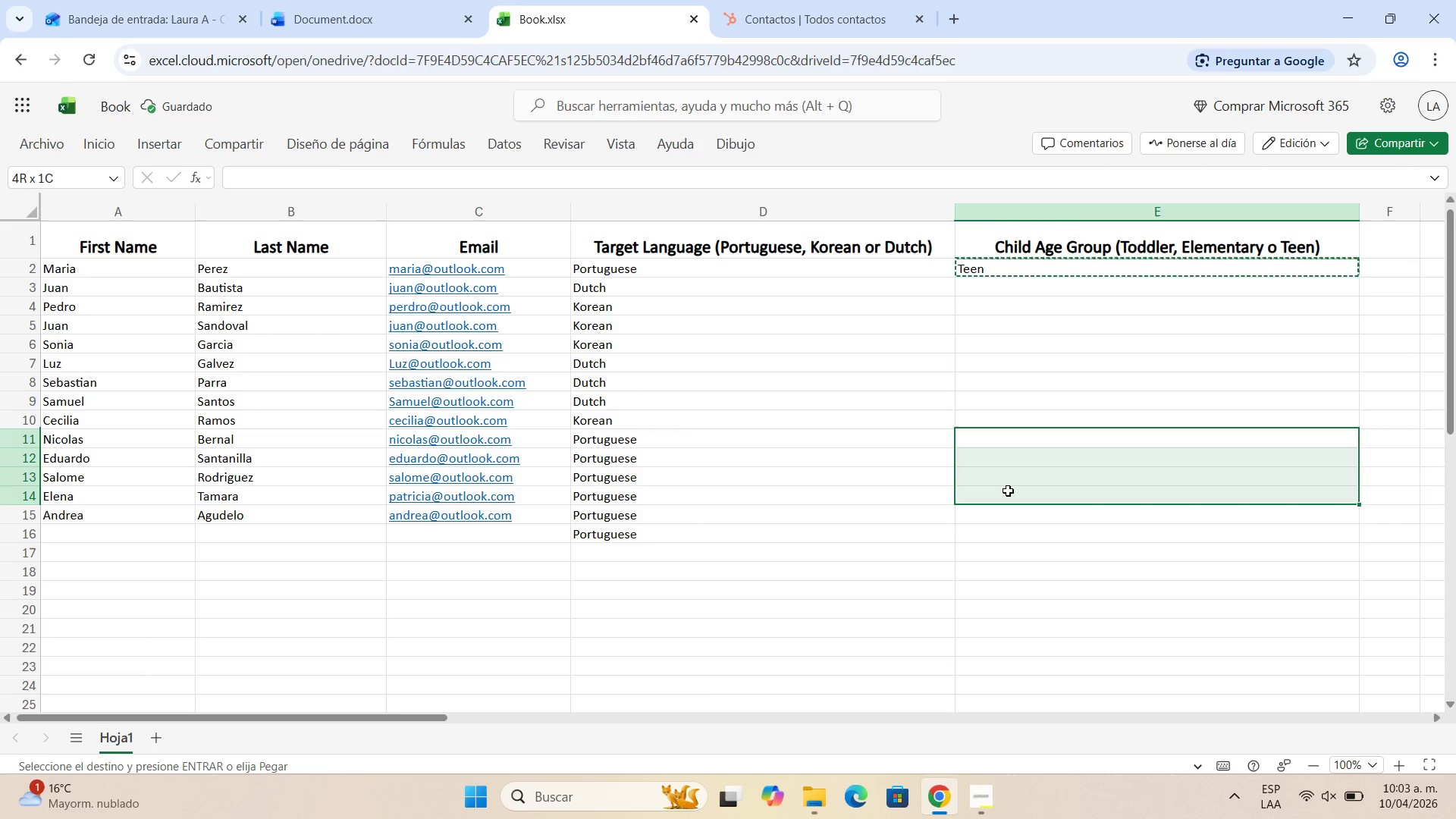 
key(Control+V)
 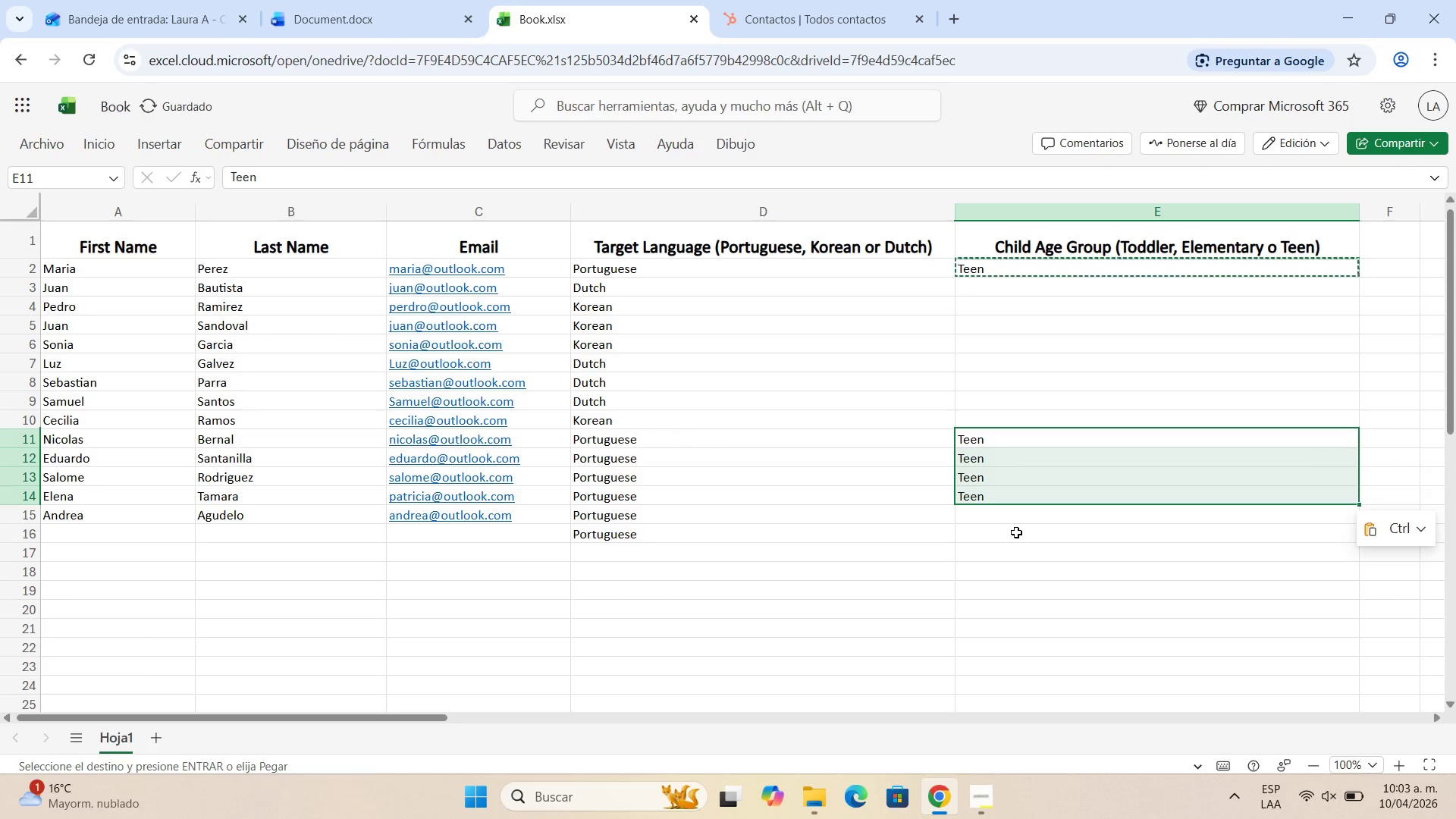 
left_click([1016, 532])
 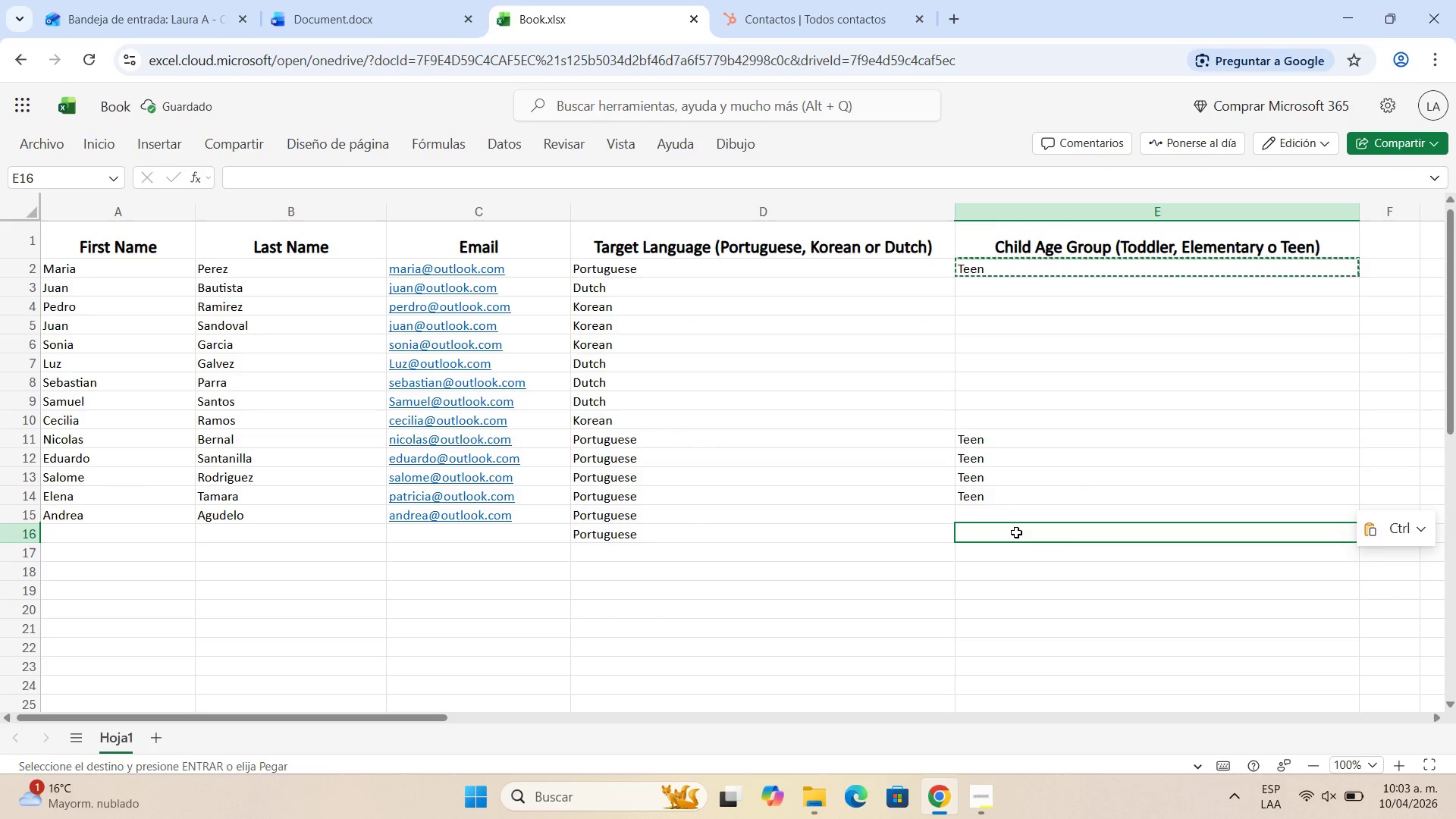 
key(Control+V)
 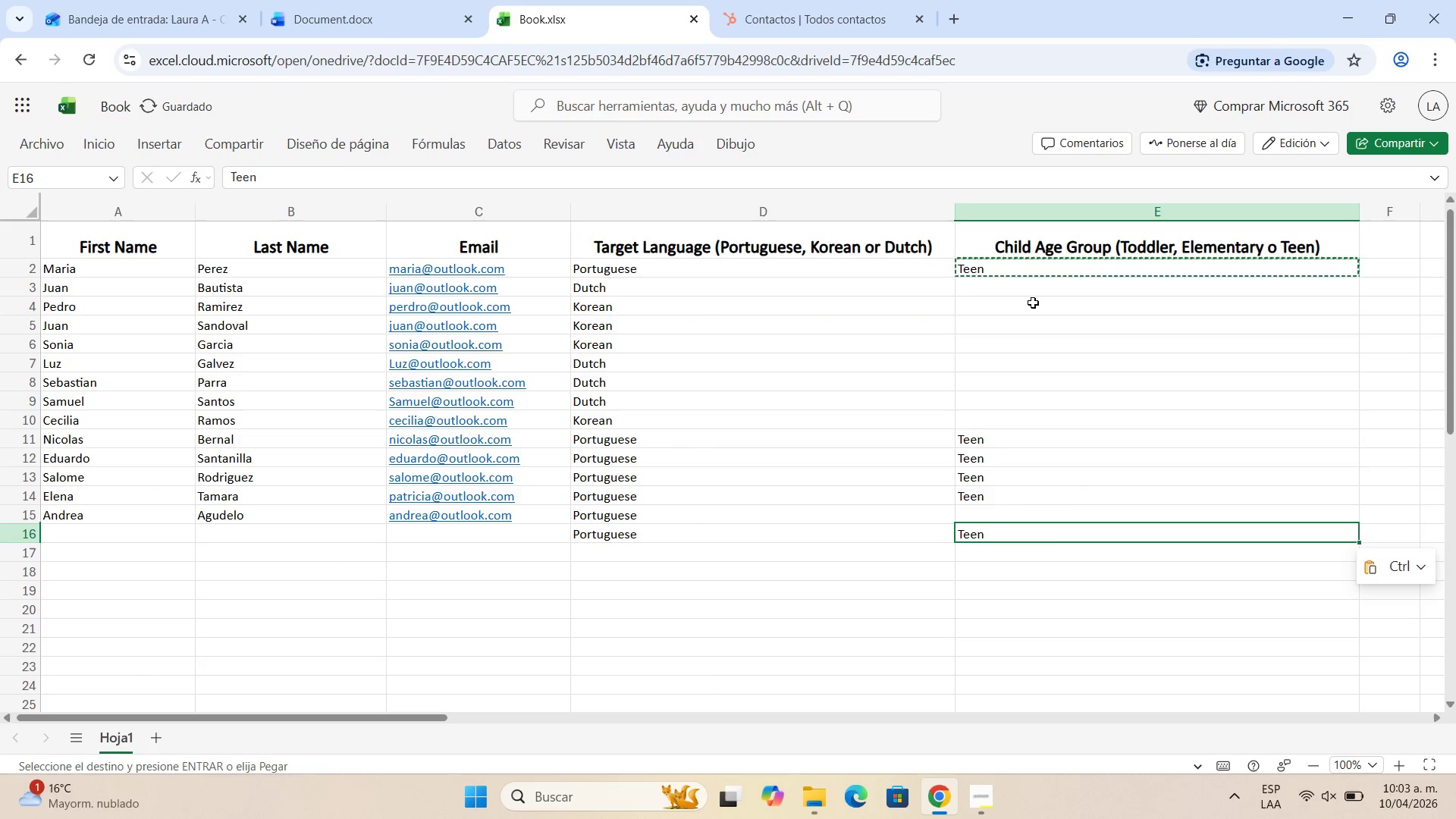 
left_click([1033, 303])
 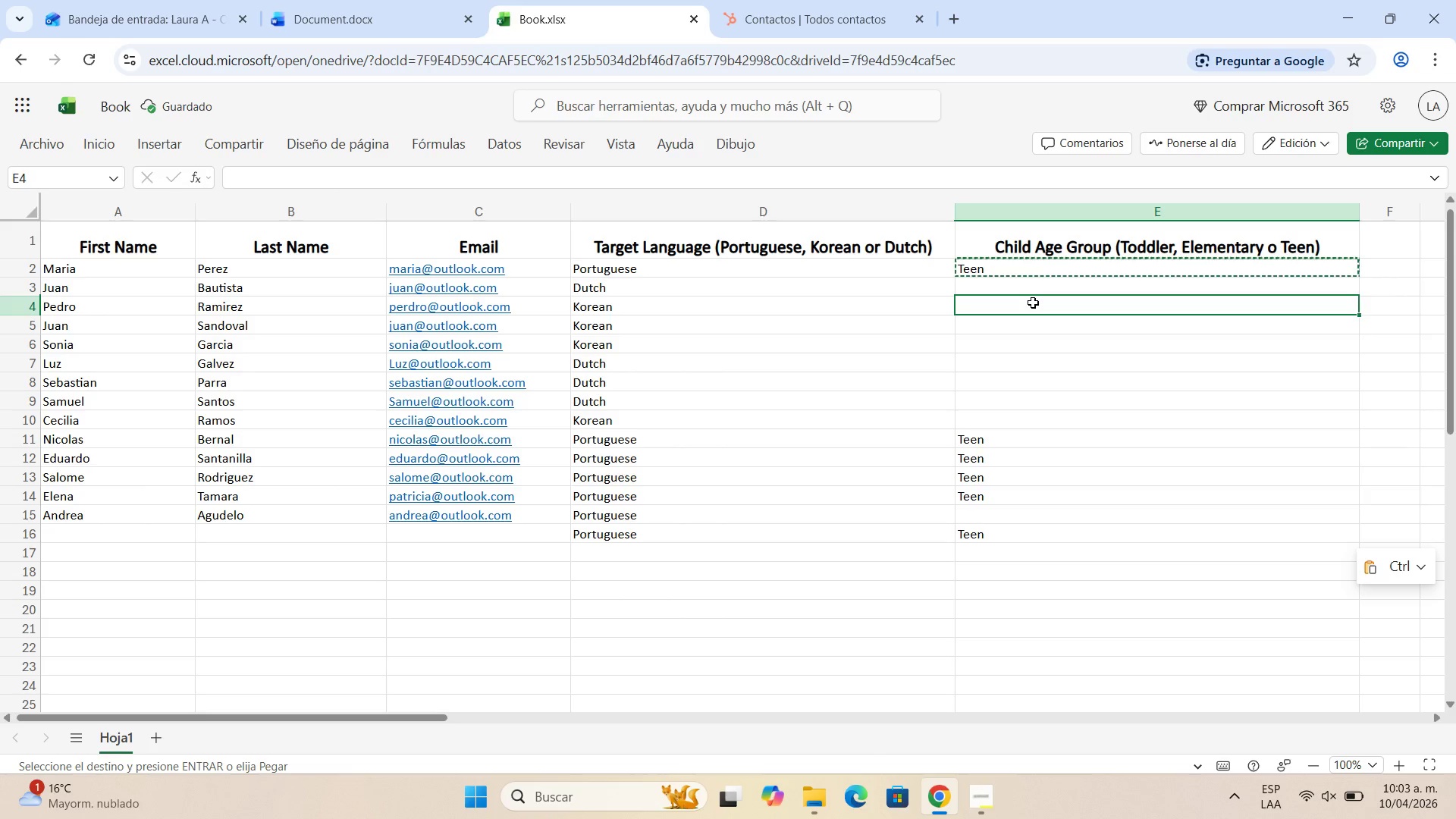 
type(Elementary)
 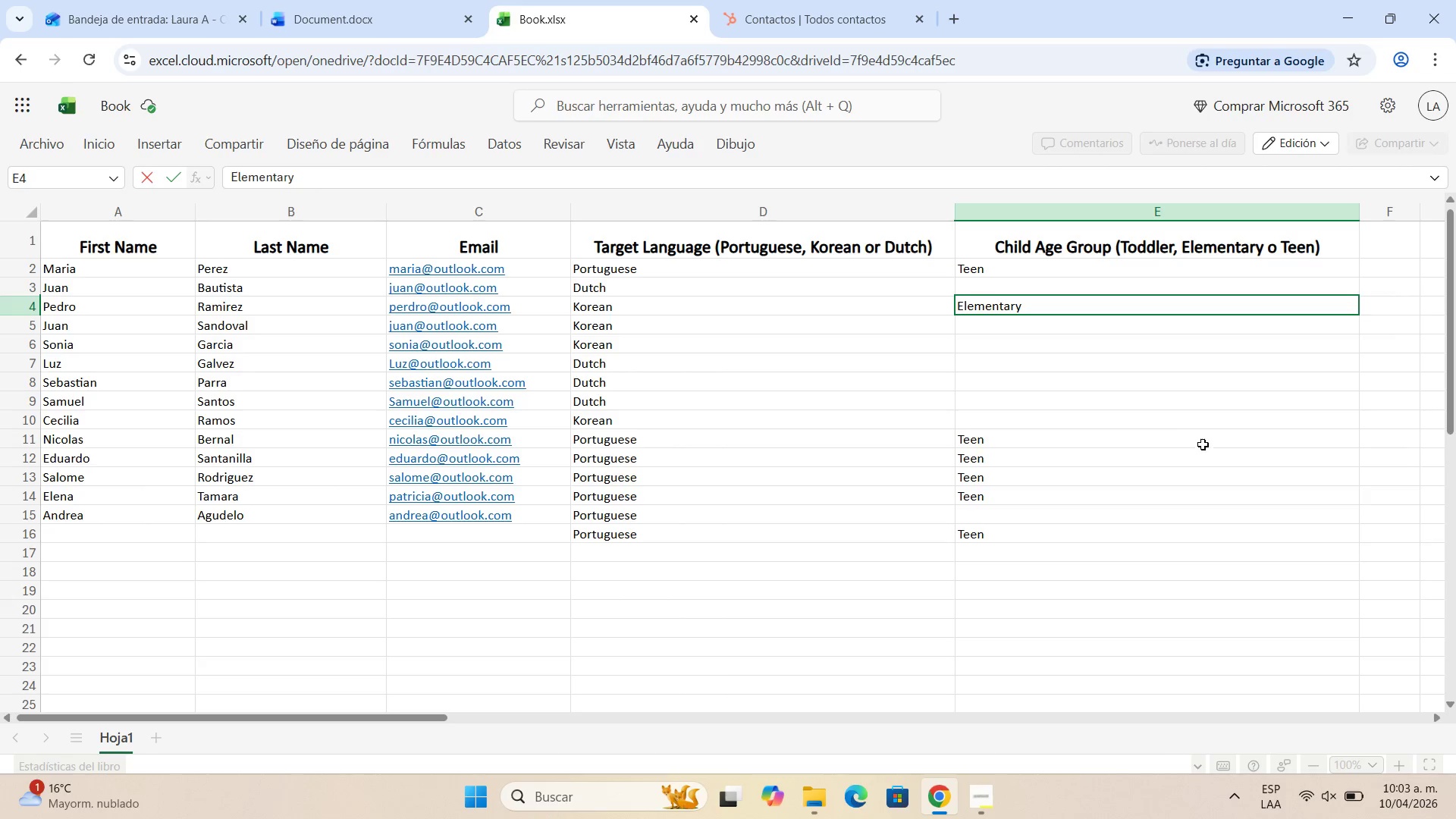 
left_click([1106, 339])
 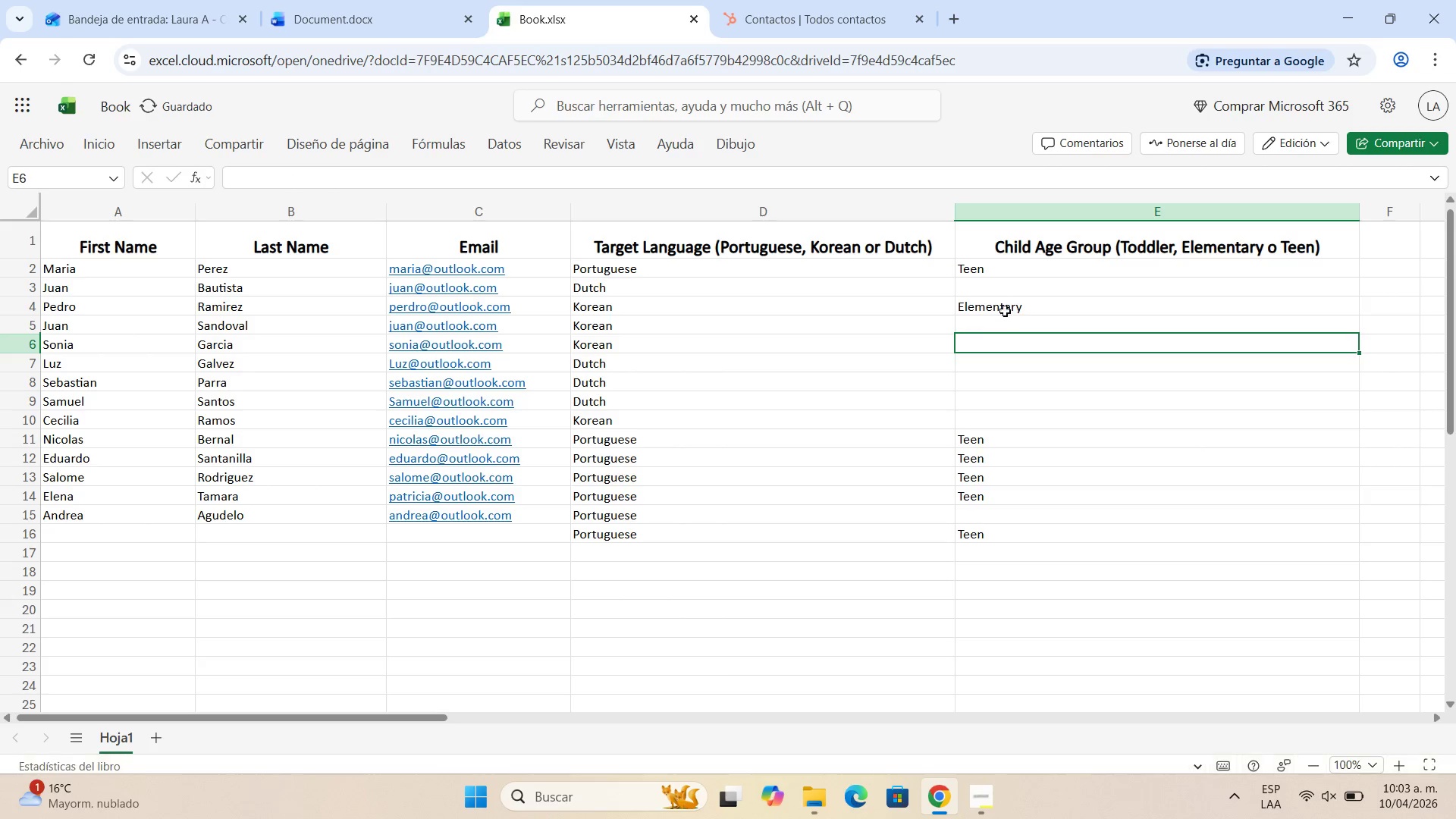 
left_click([1005, 308])
 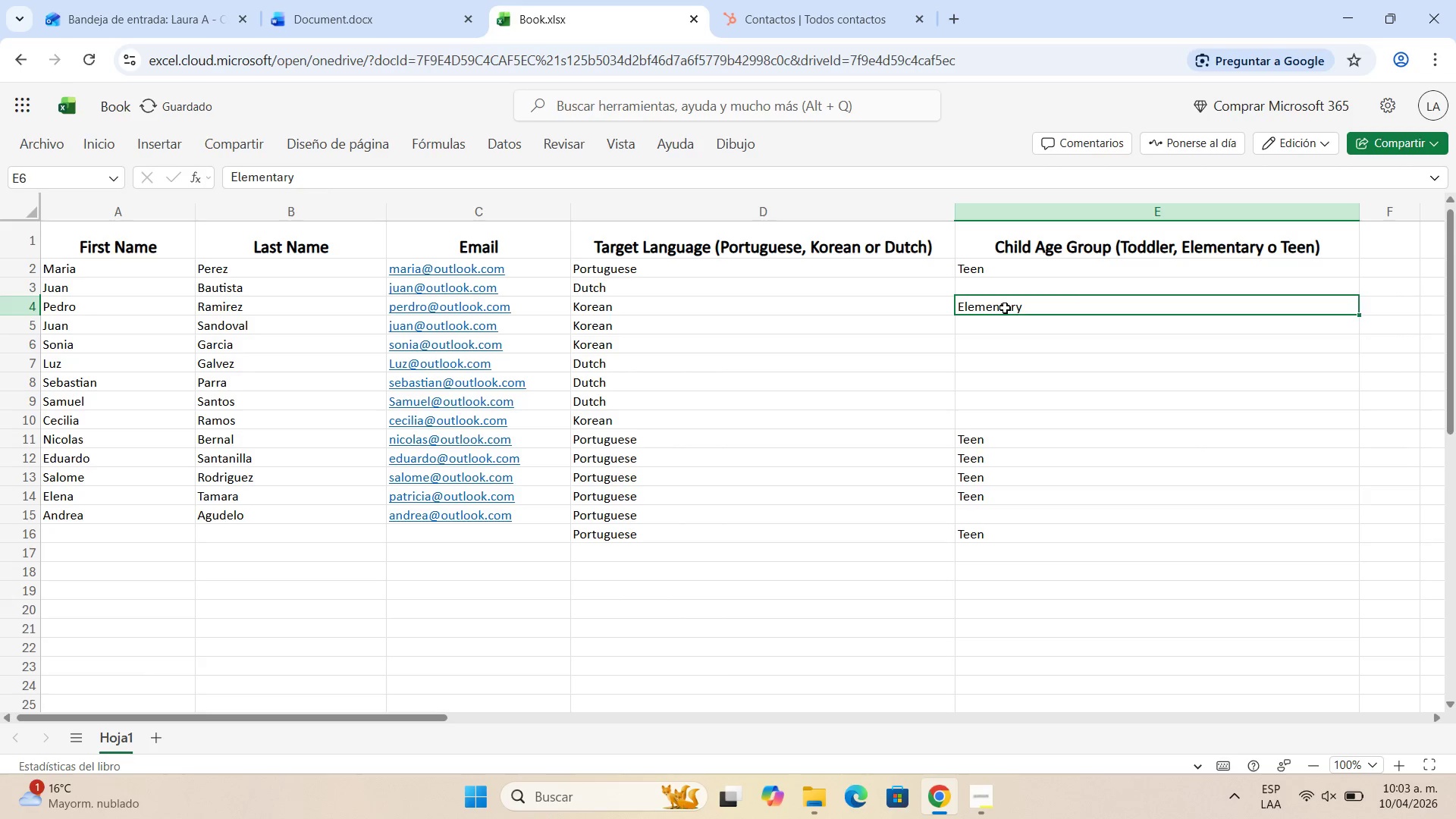 
hold_key(key=ControlLeft, duration=0.38)
 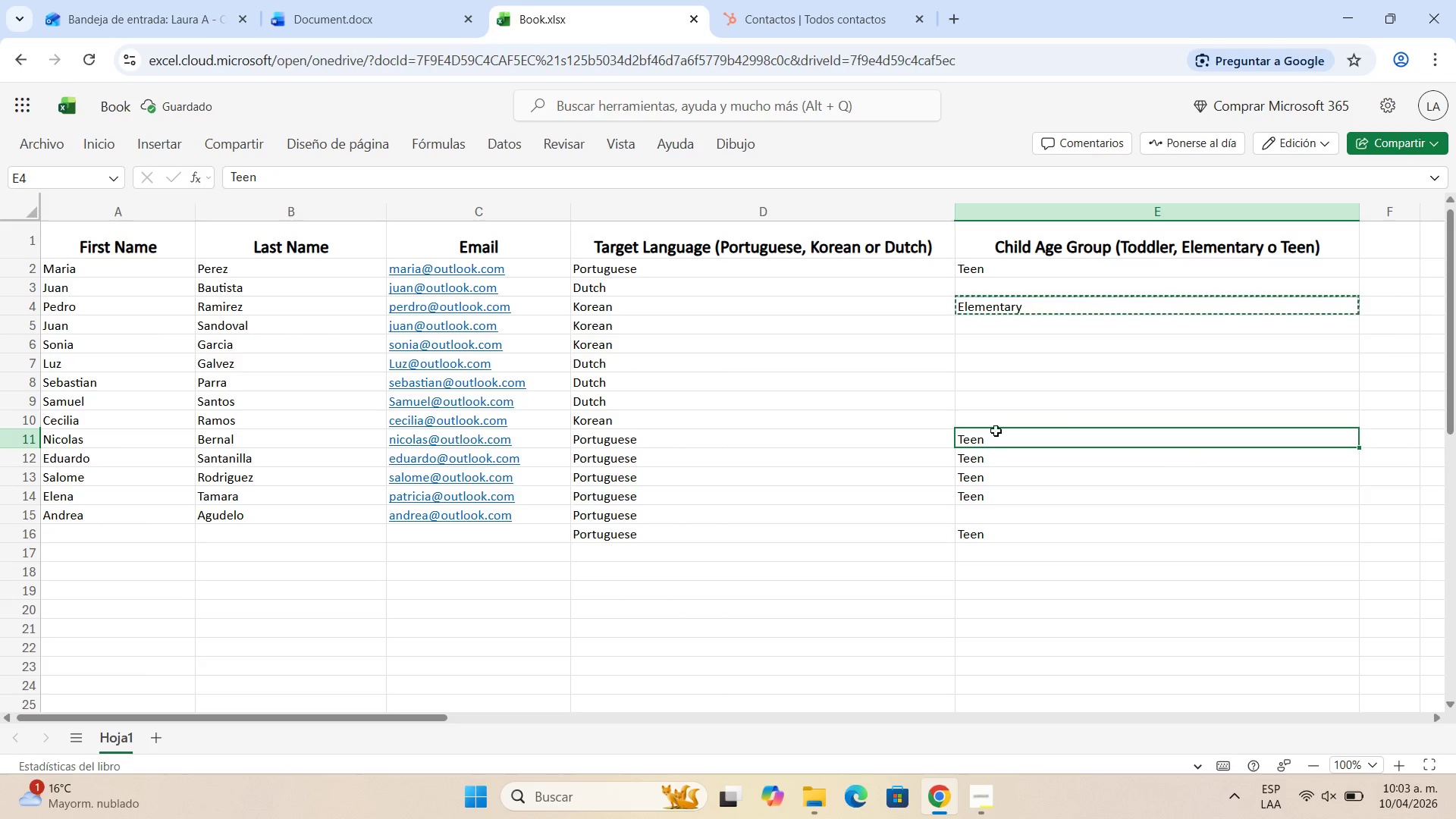 
key(C)
 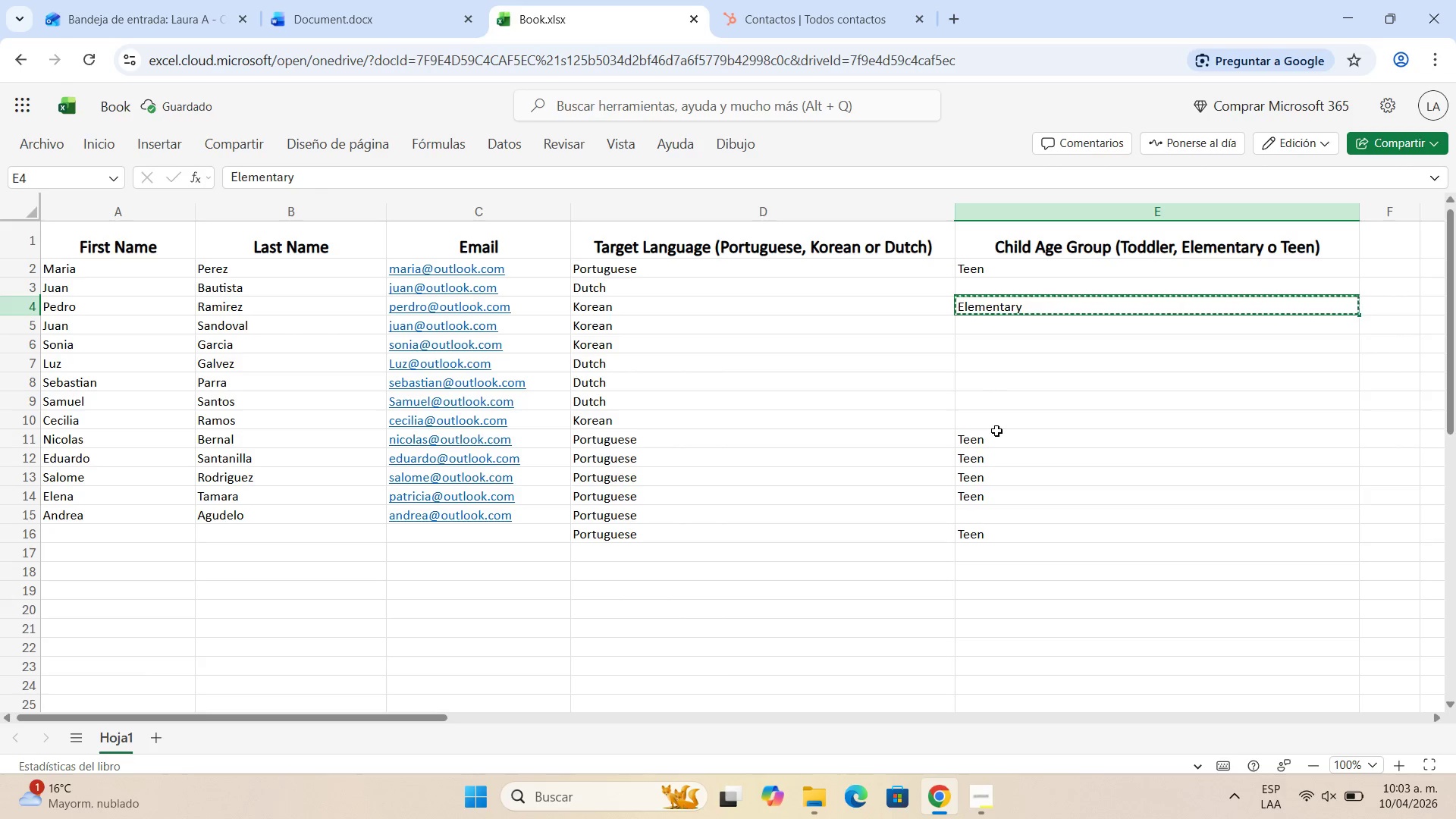 
left_click([996, 434])
 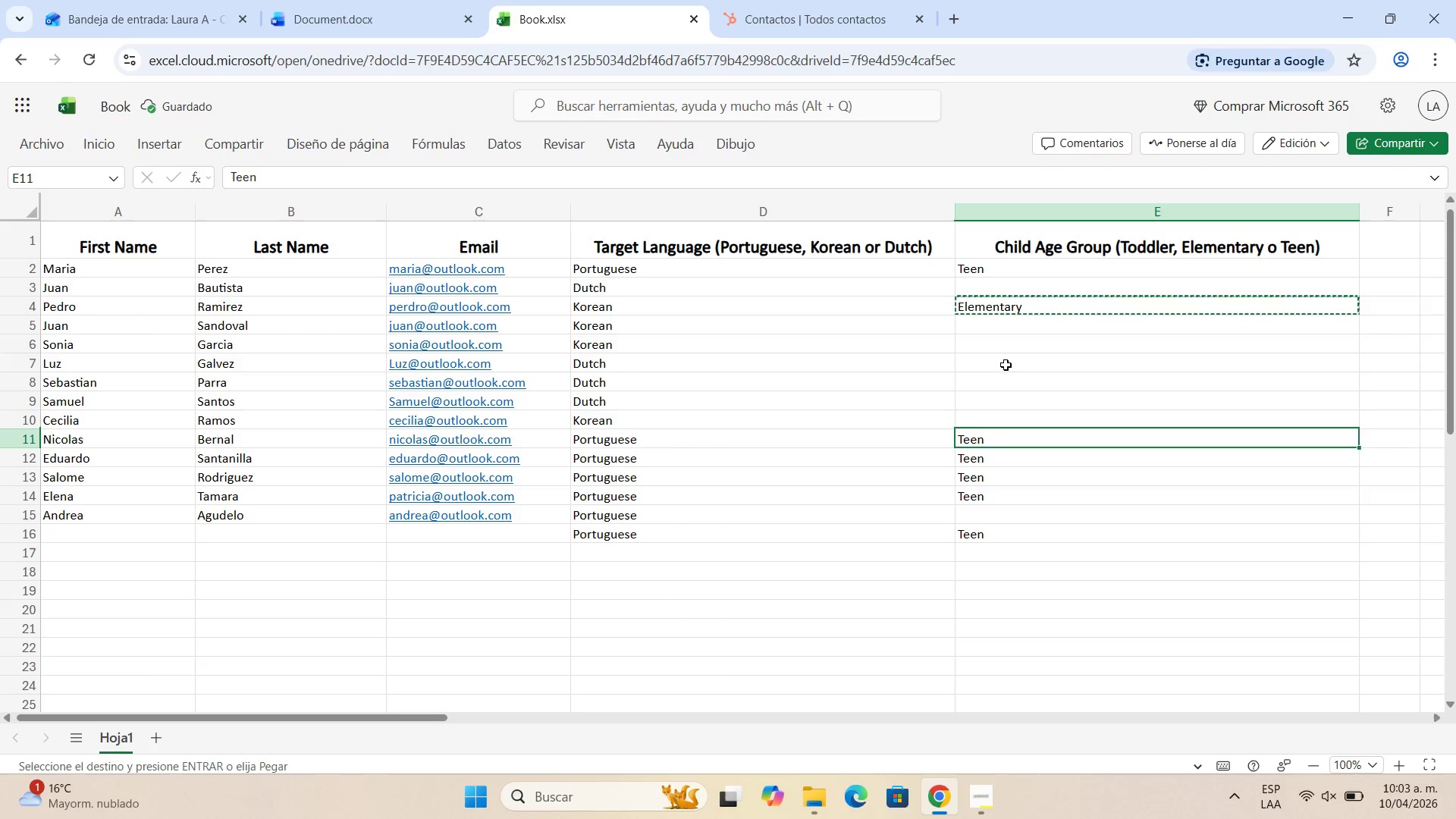 
left_click_drag(start_coordinate=[1006, 365], to_coordinate=[1005, 397])
 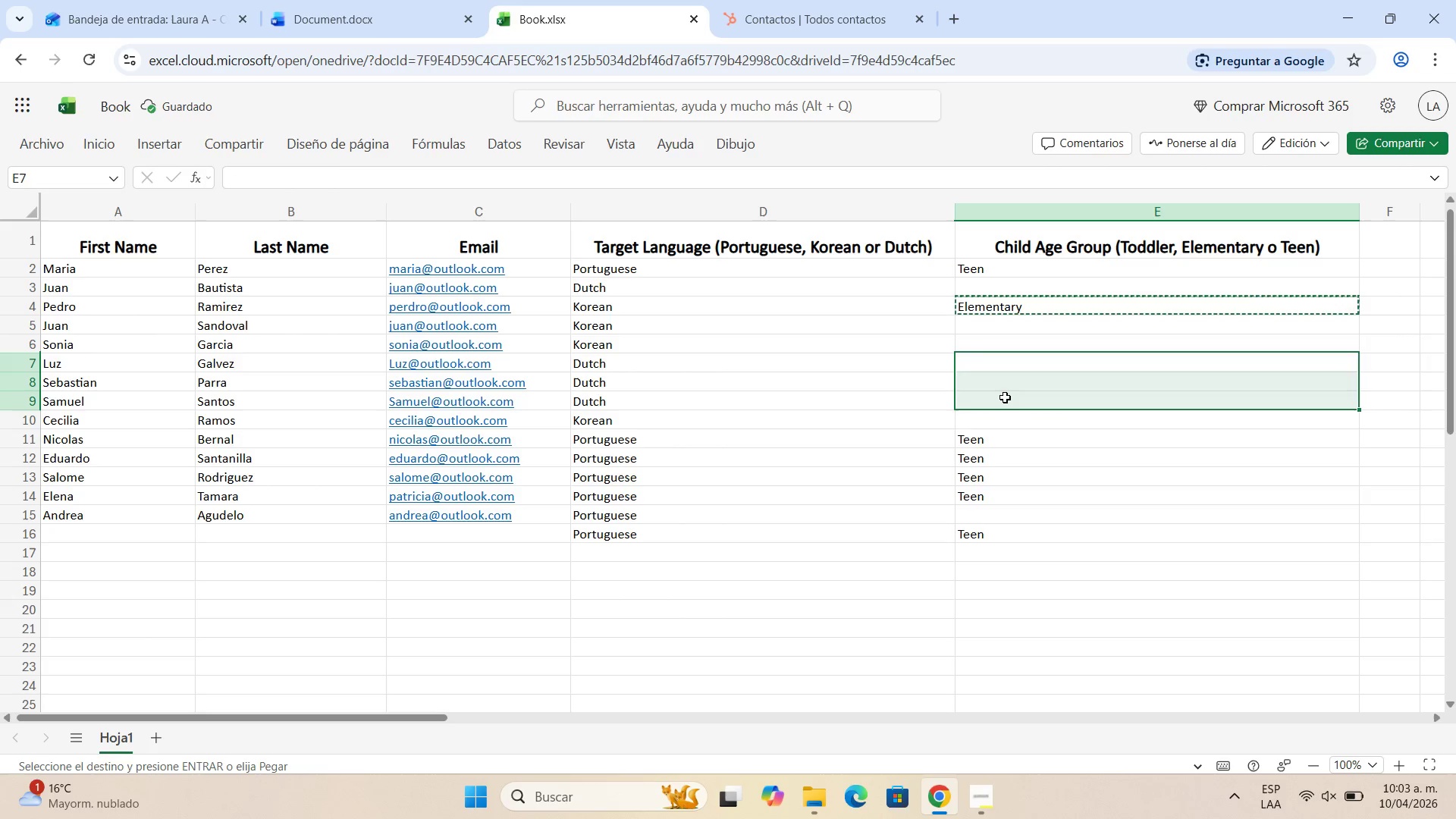 
key(Control+V)
 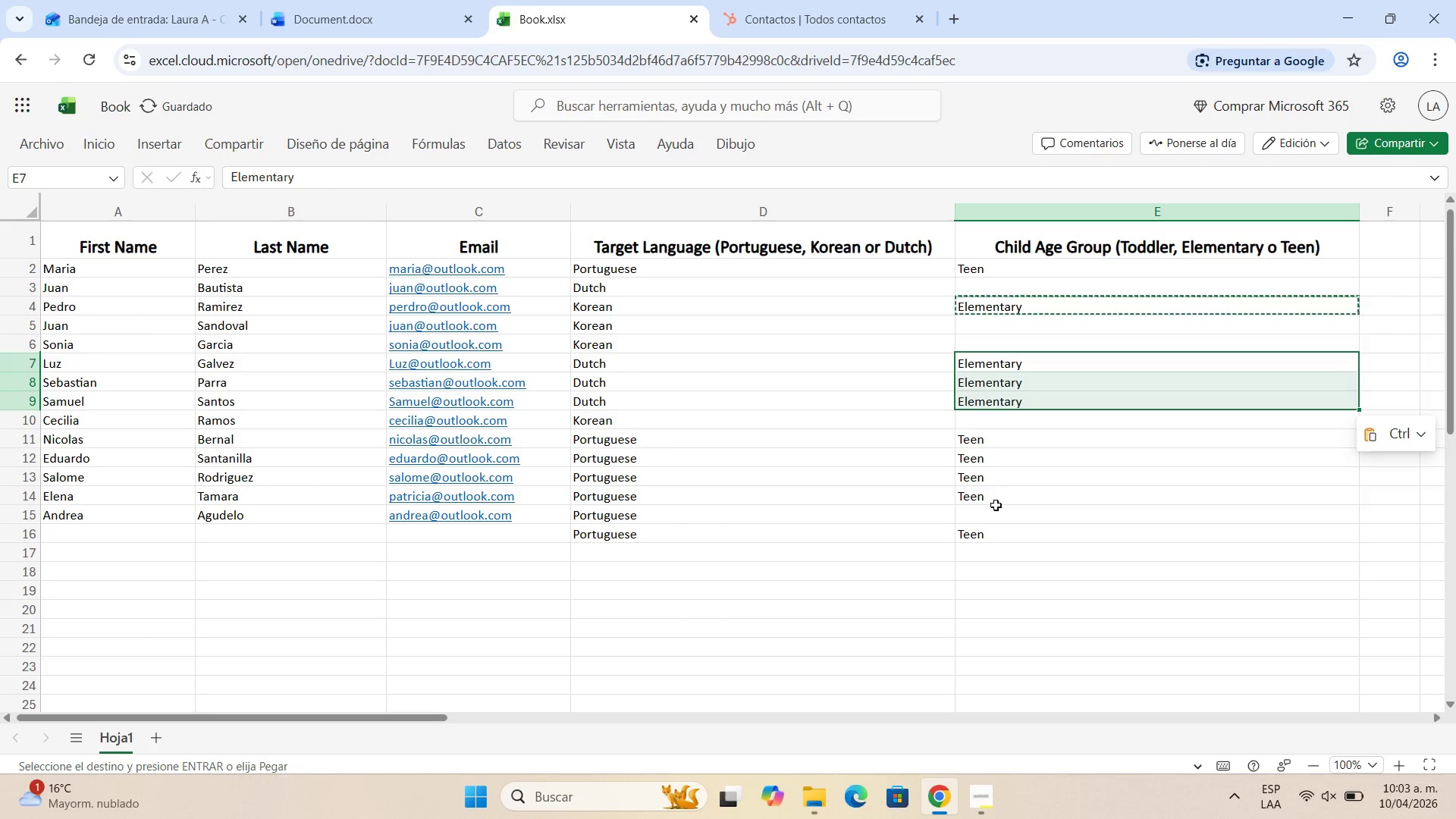 
left_click([994, 508])
 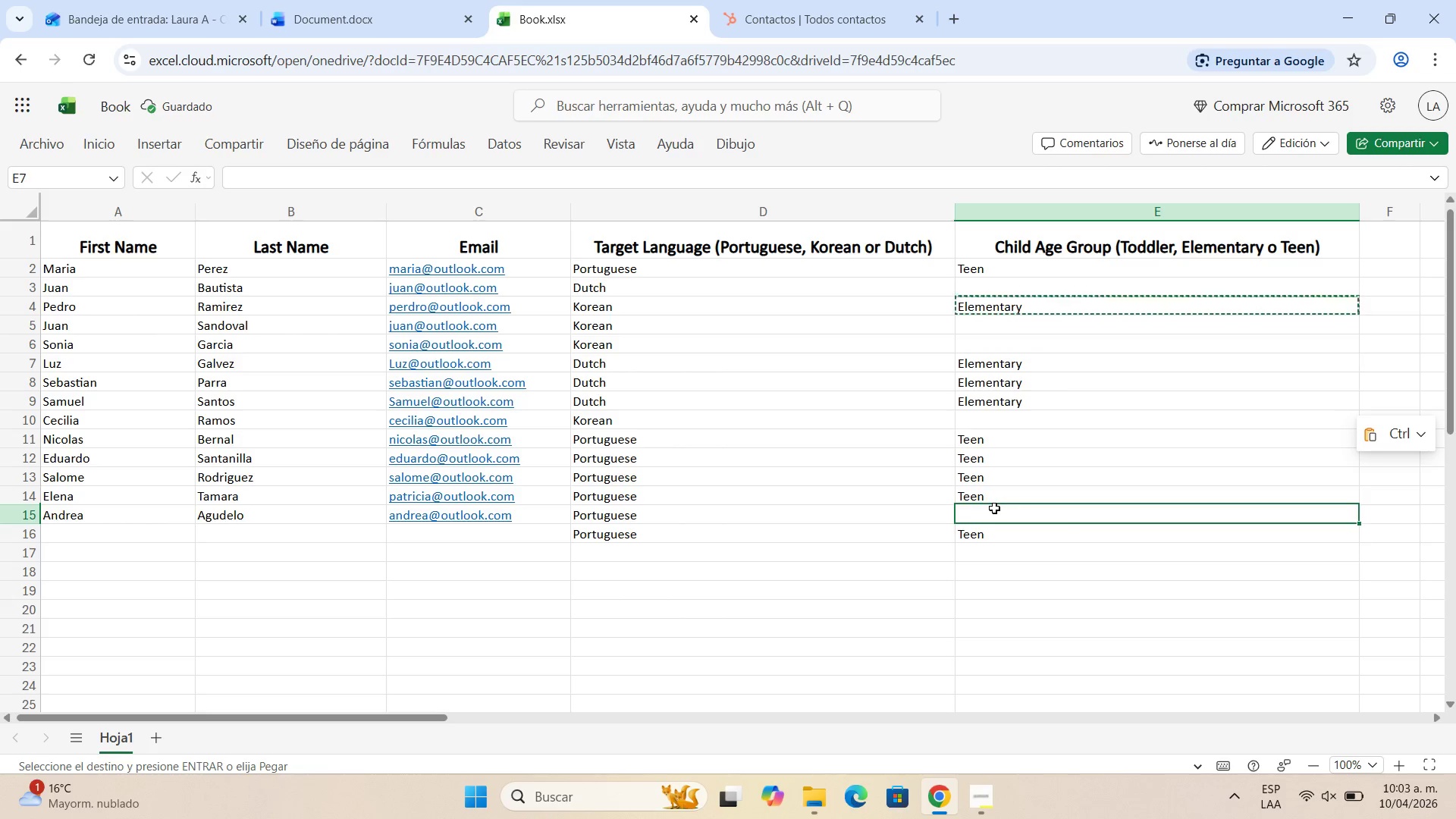 
key(Control+ControlLeft)
 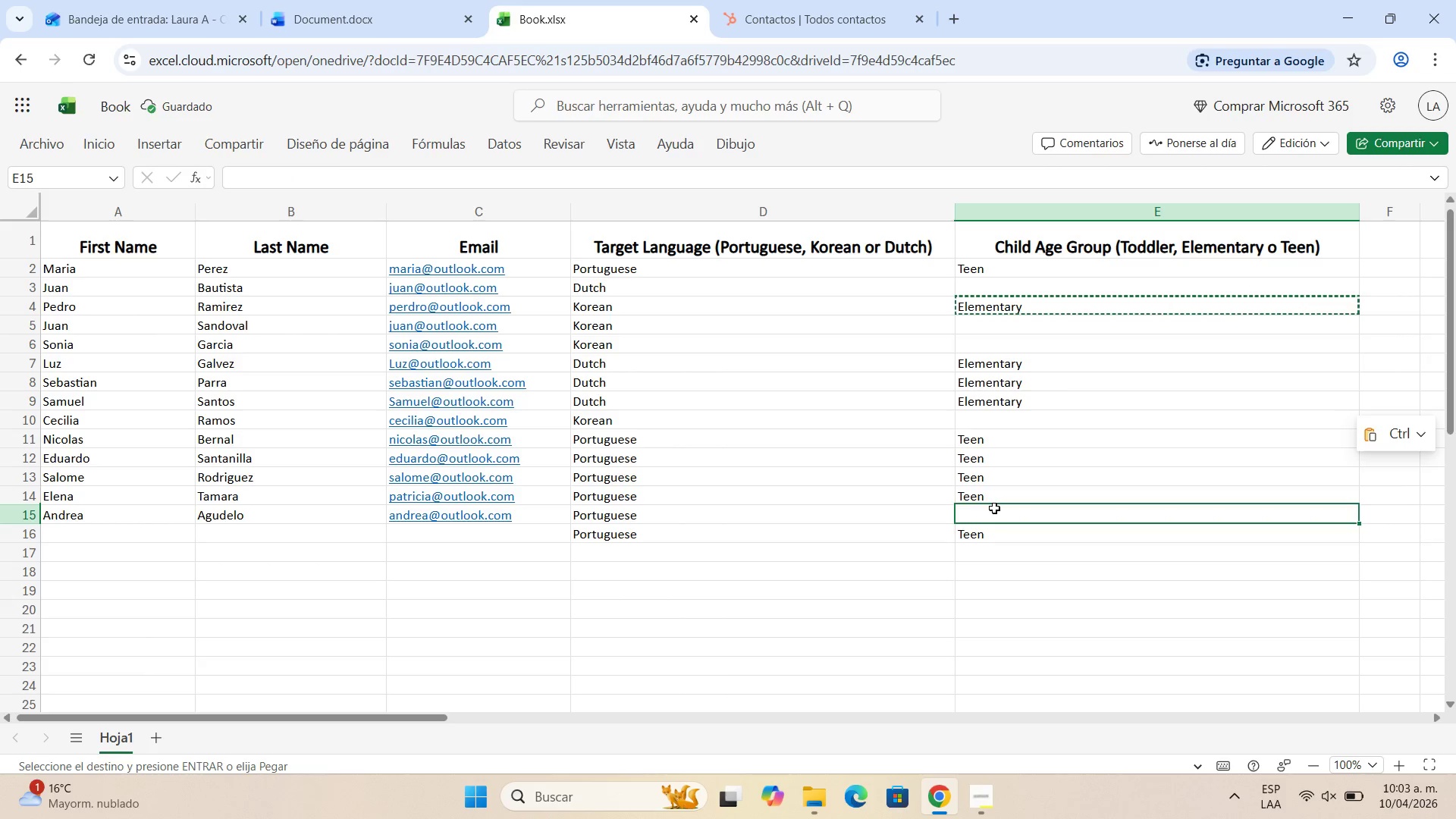 
key(V)
 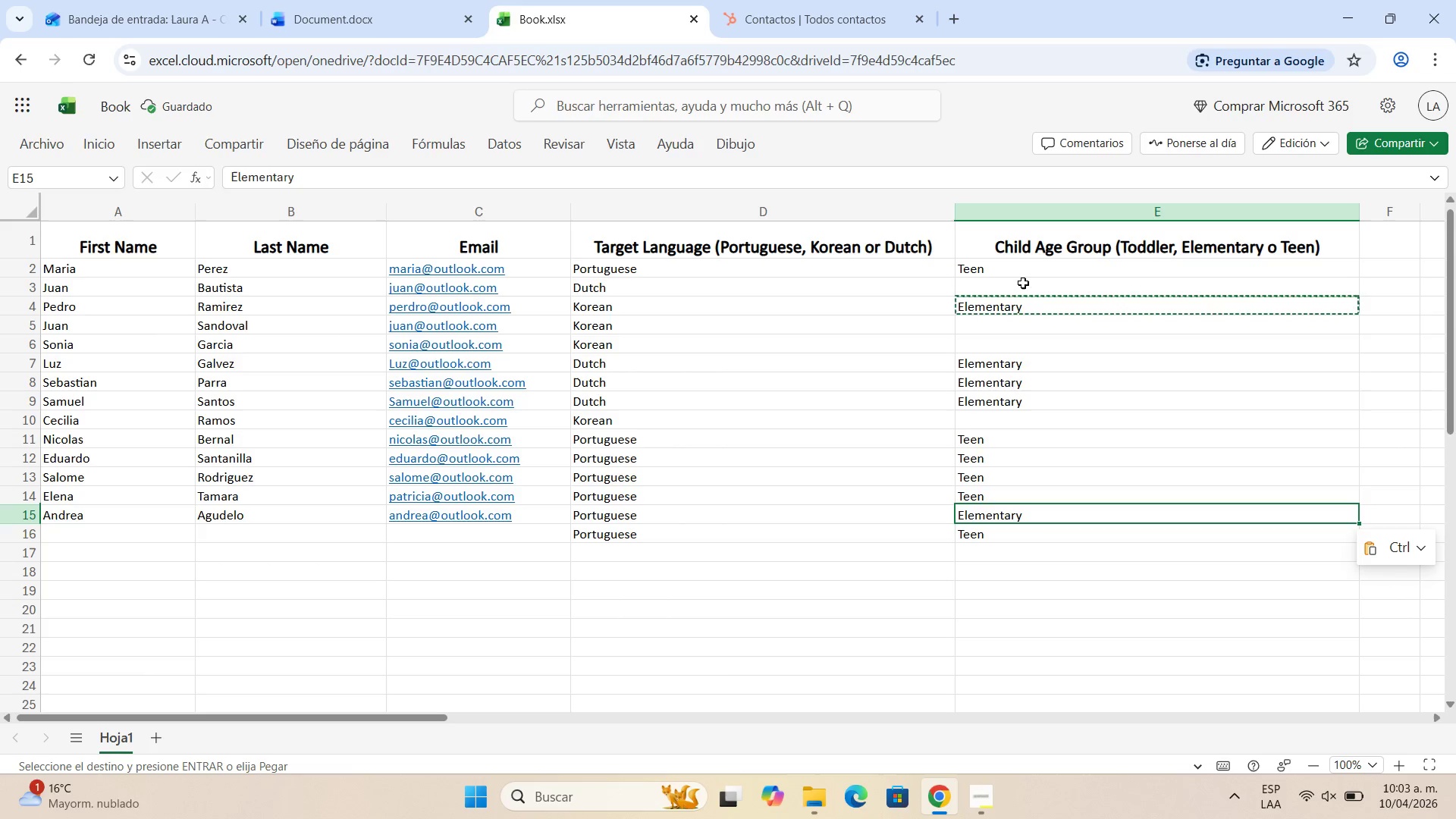 
left_click([1015, 290])
 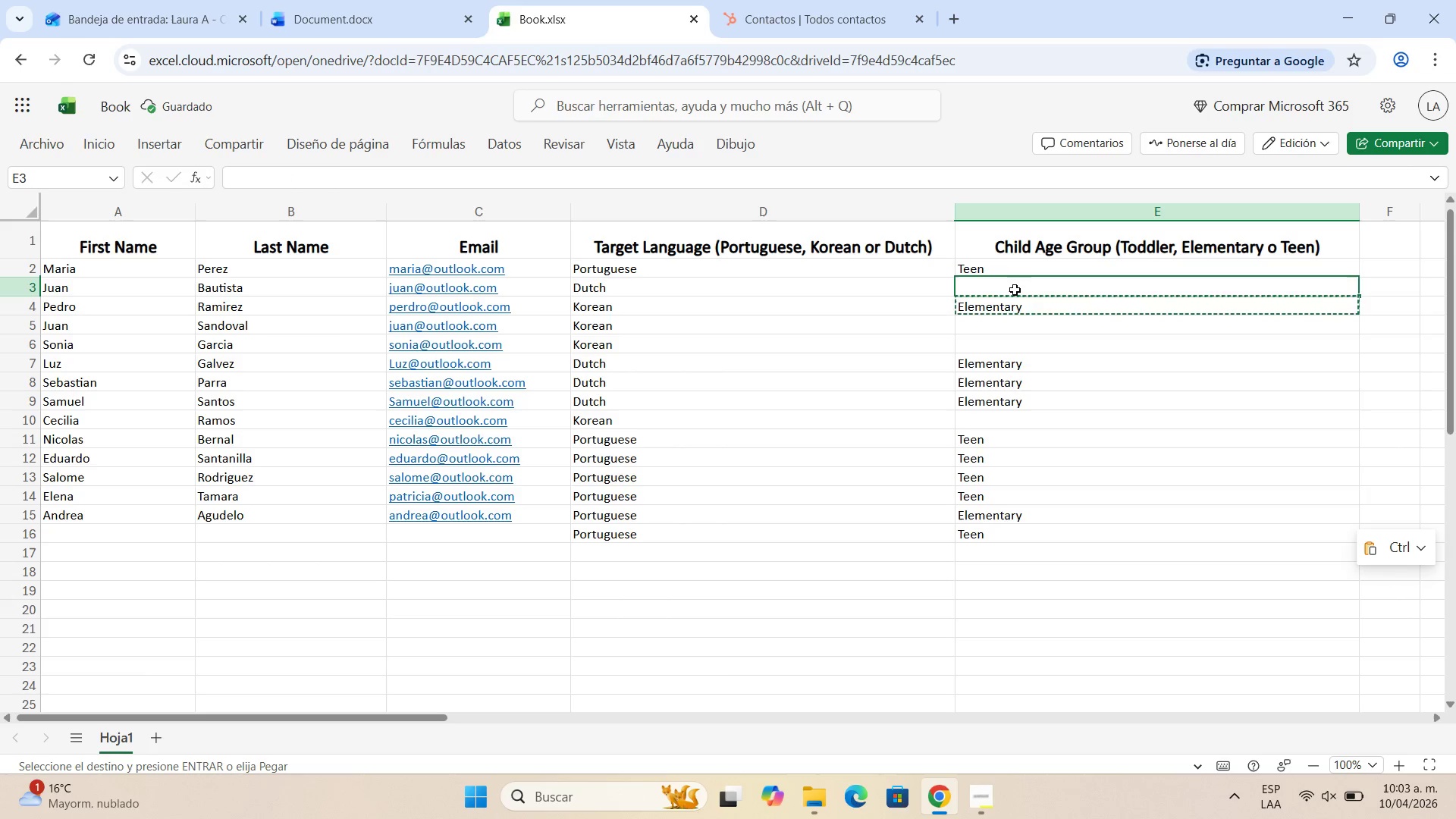 
type(Toddler)
 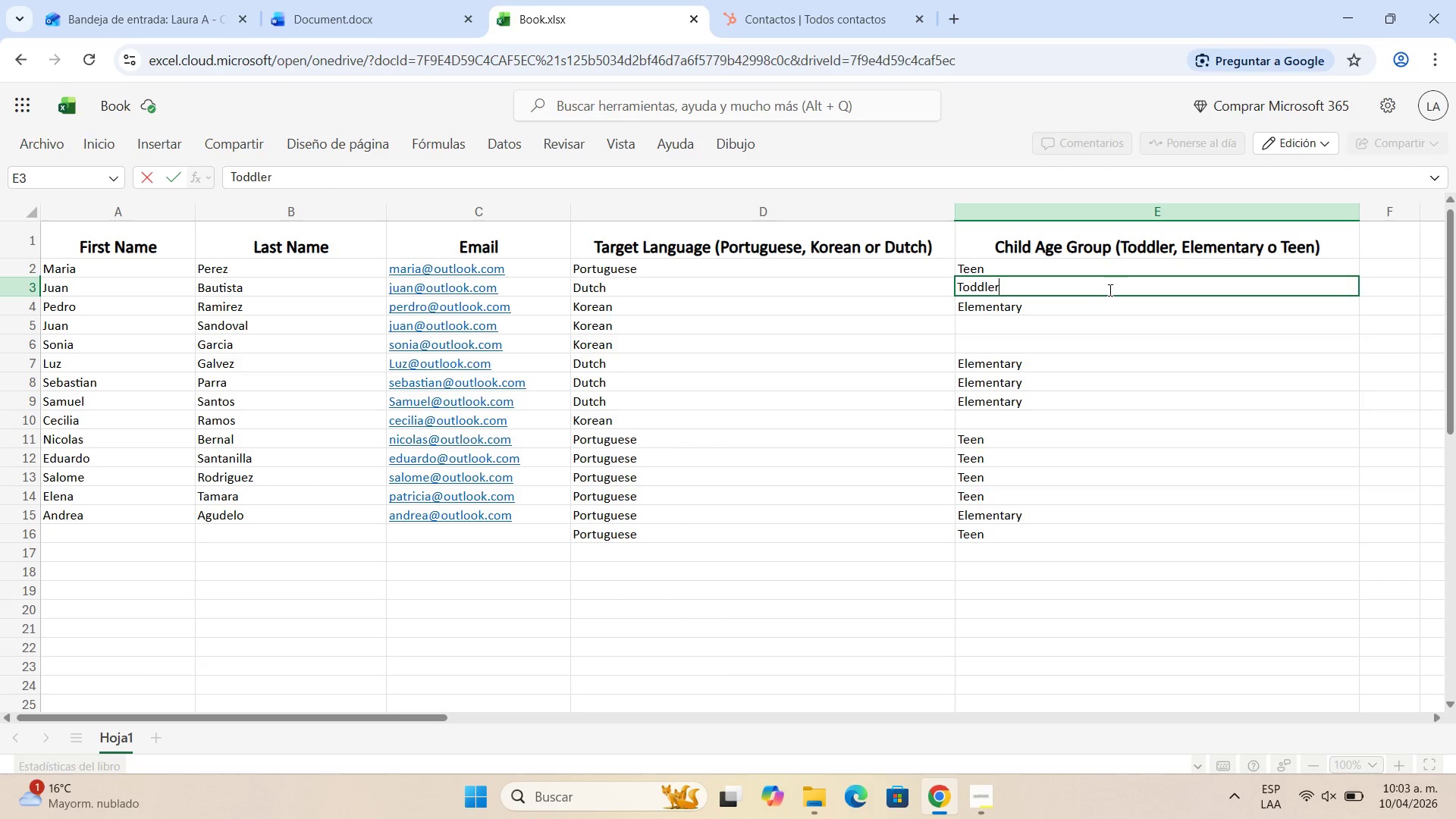 
left_click([1108, 332])
 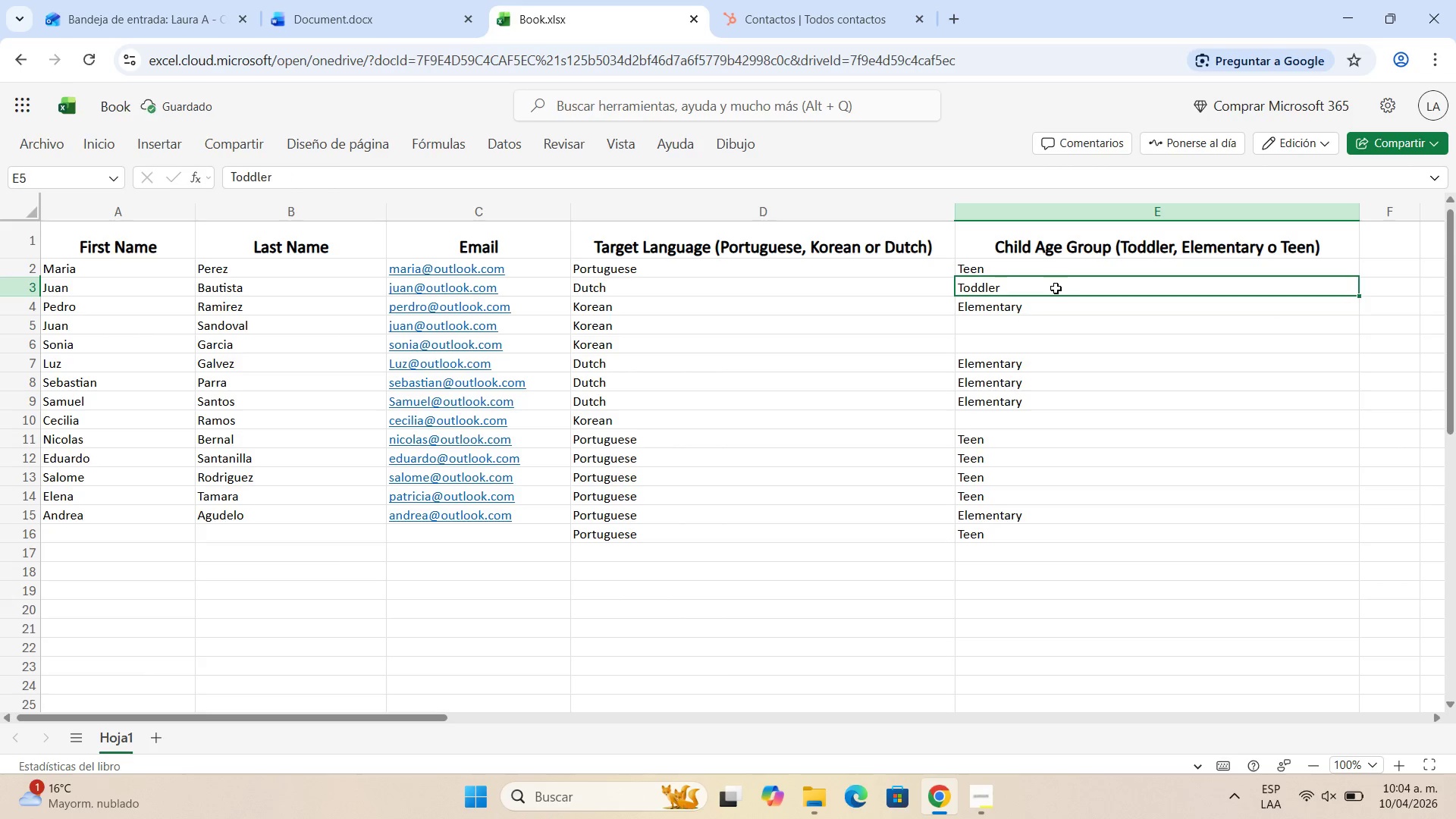 
hold_key(key=ControlLeft, duration=0.61)
 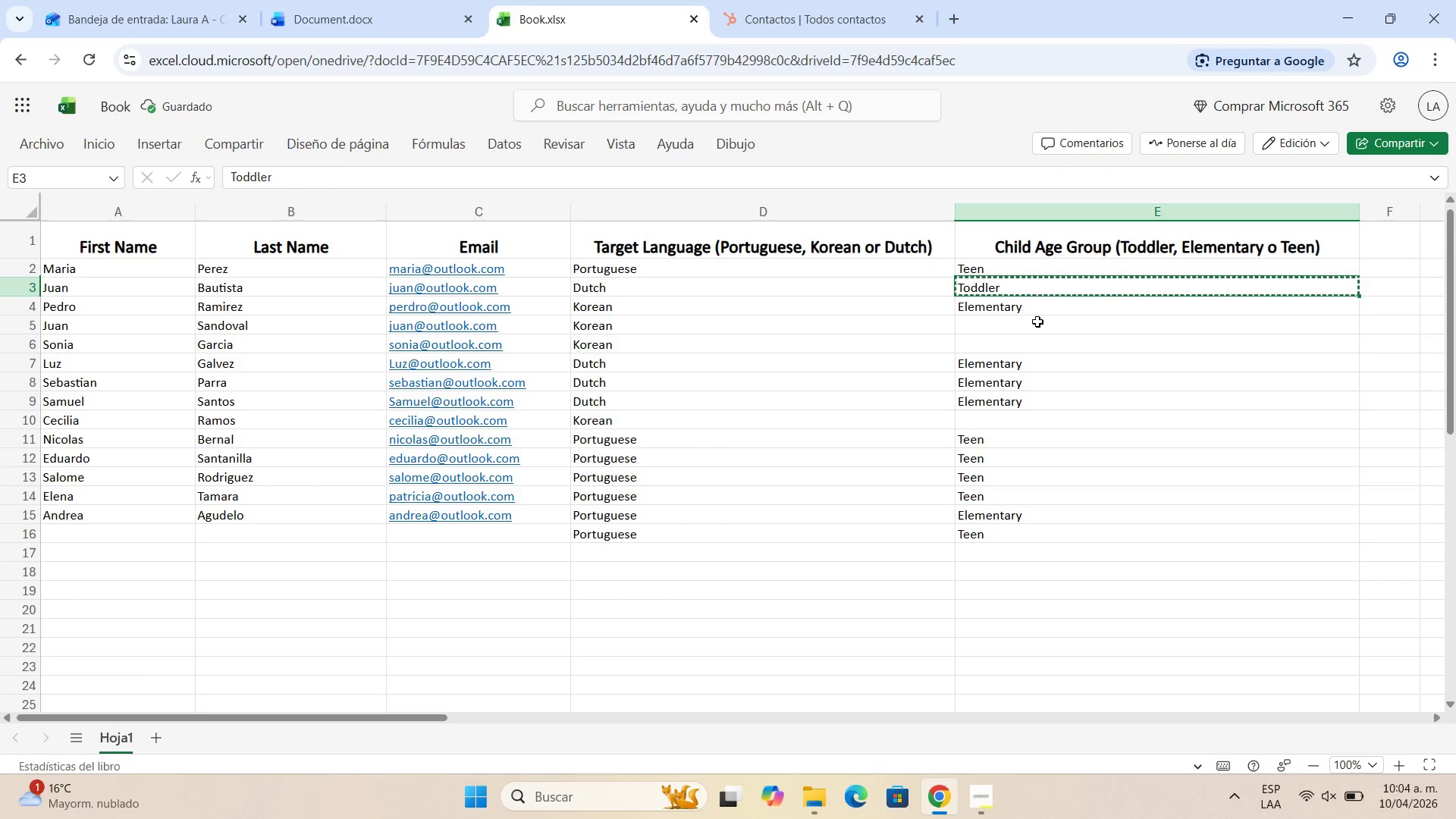 
key(C)
 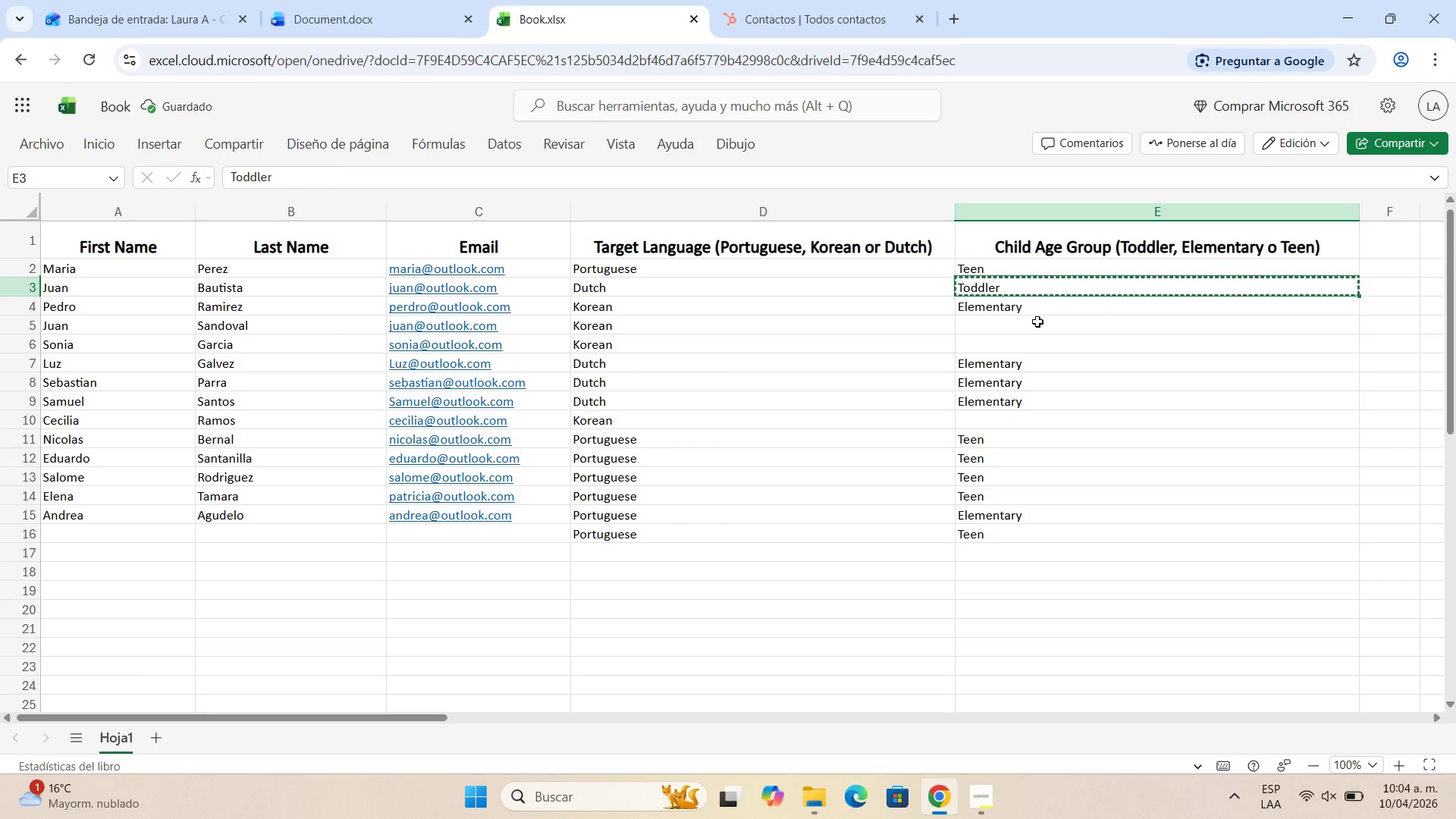 
left_click_drag(start_coordinate=[1037, 322], to_coordinate=[1035, 337])
 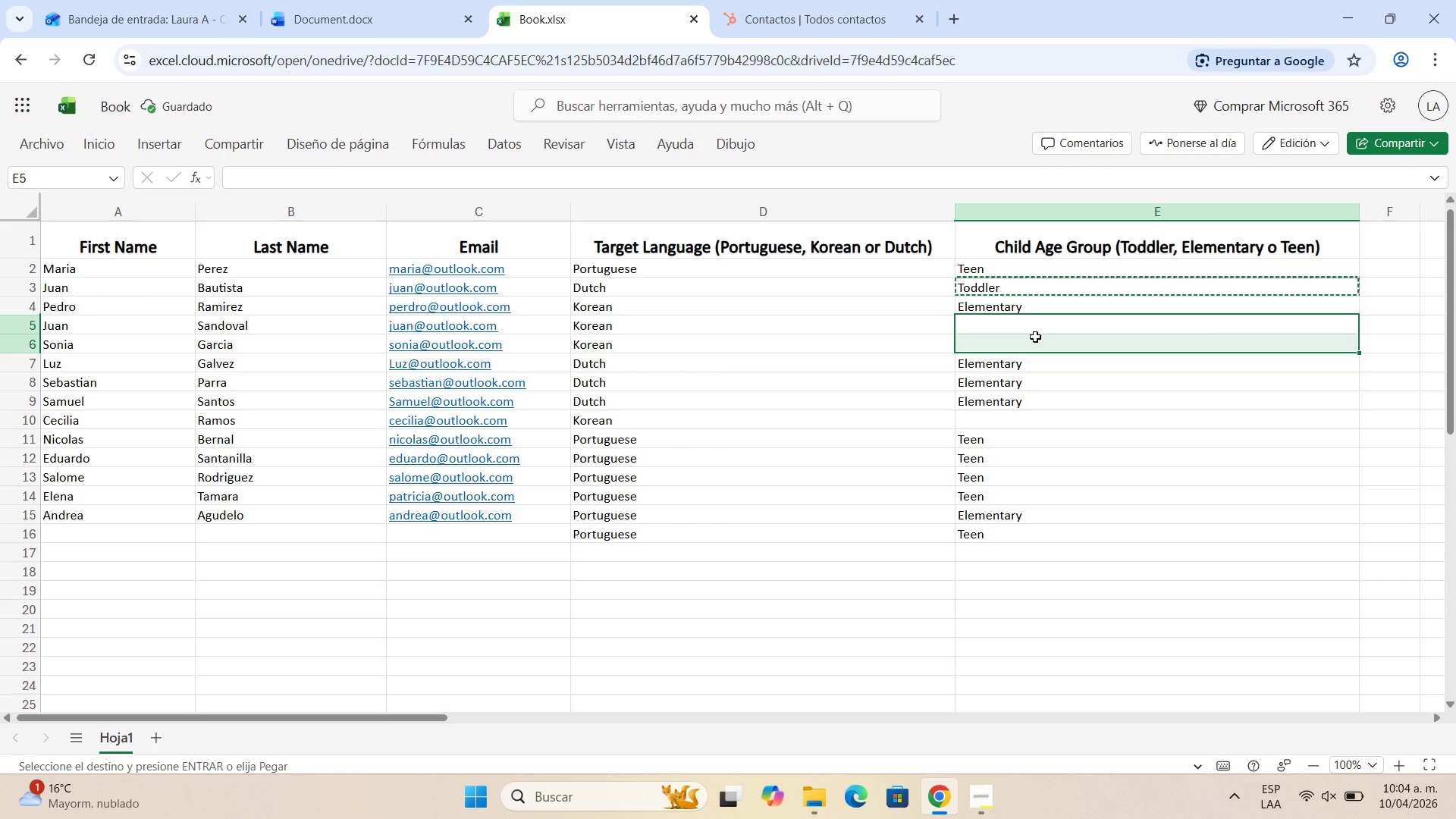 
key(Control+V)
 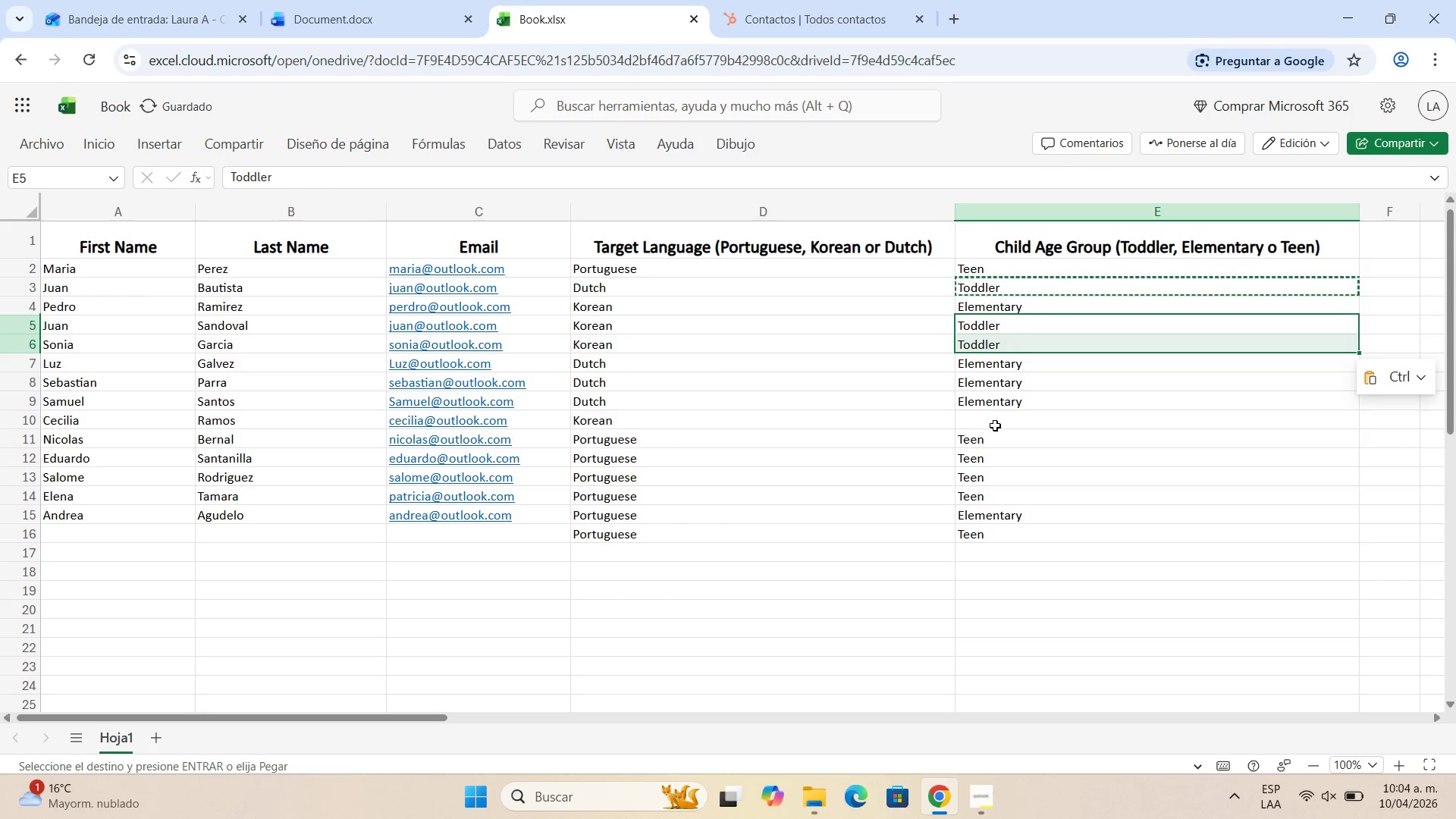 
left_click([995, 422])
 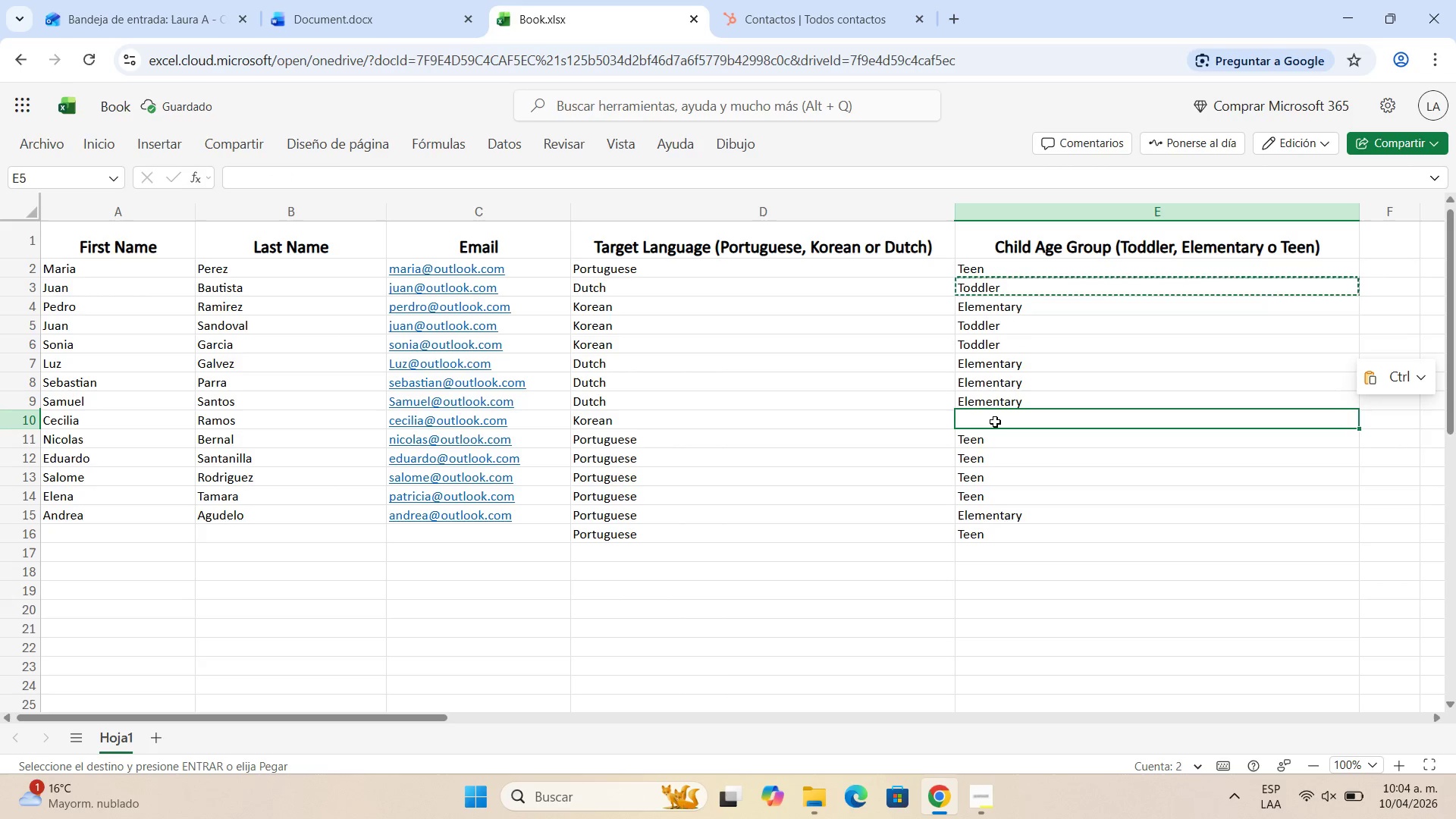 
key(Control+ControlLeft)
 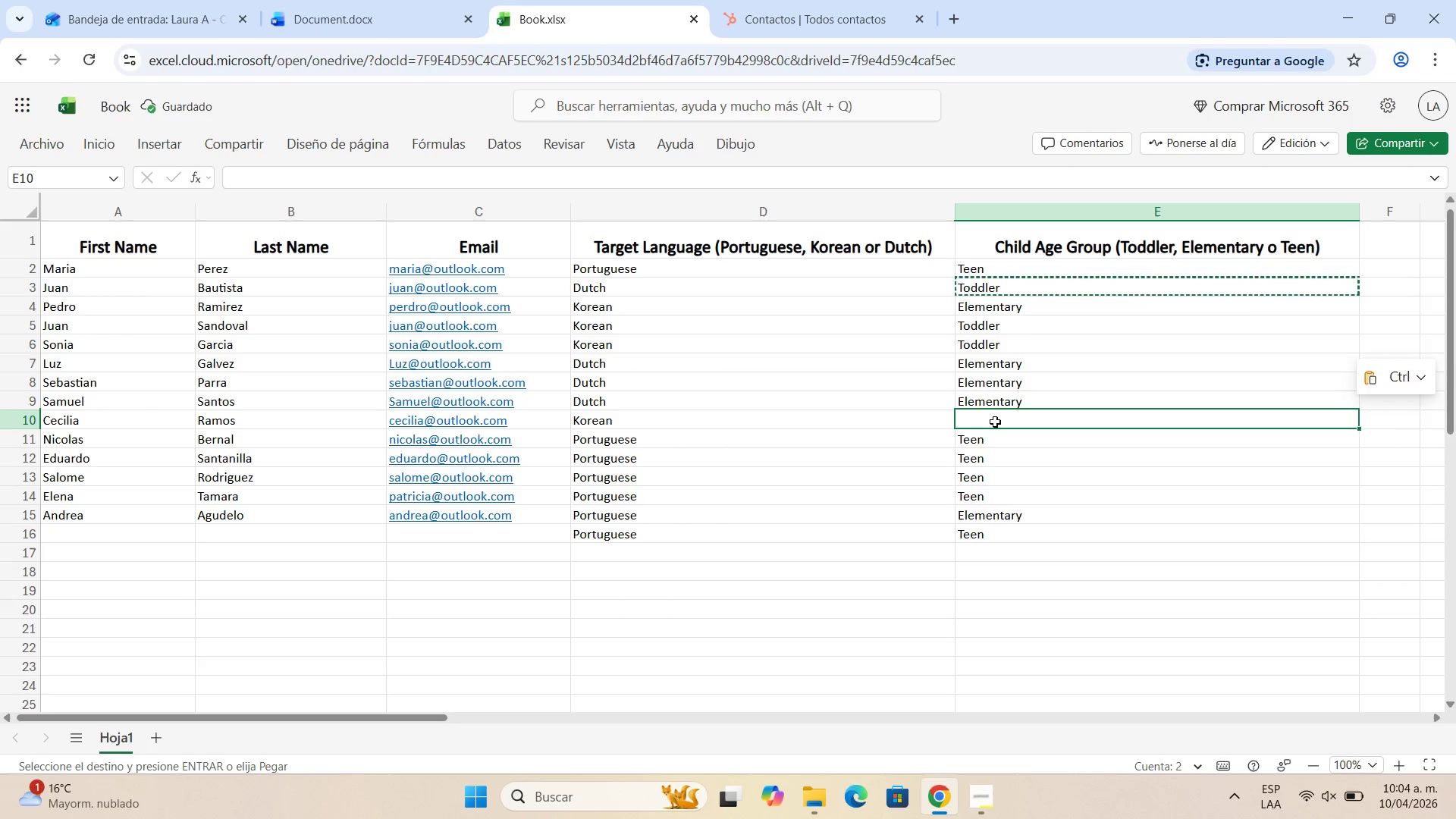 
key(V)
 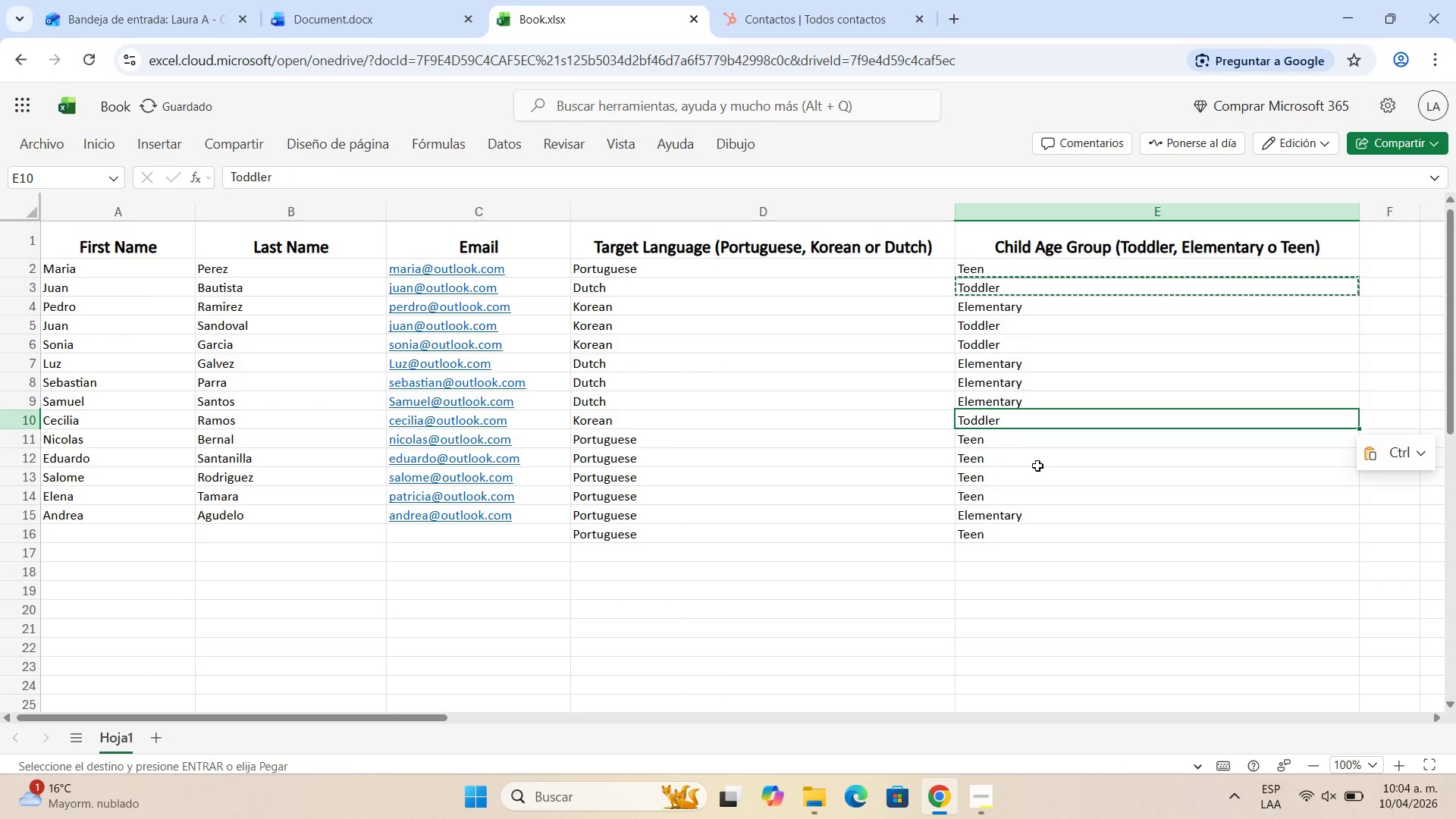 
left_click([1064, 456])
 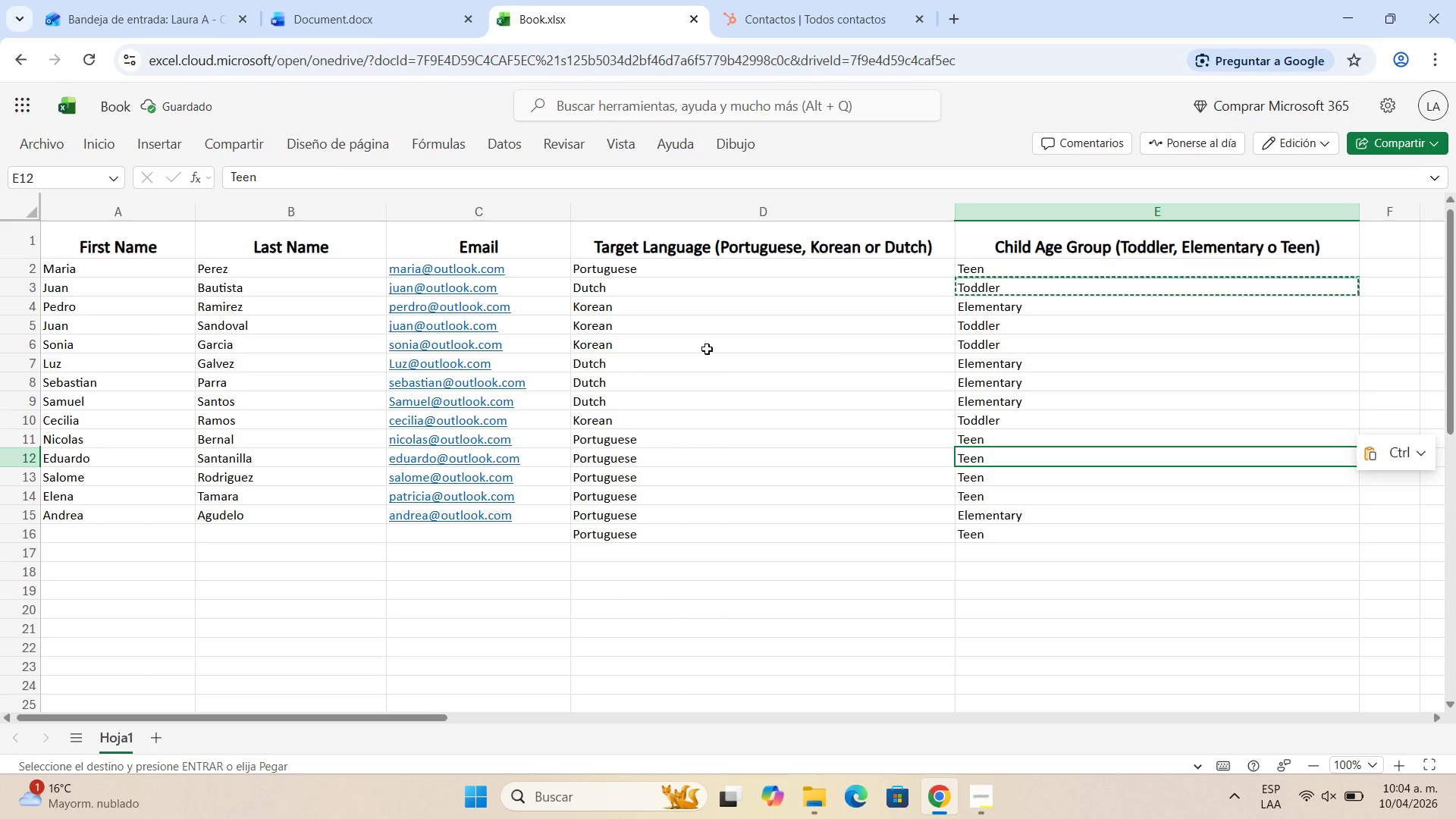 
left_click([644, 381])
 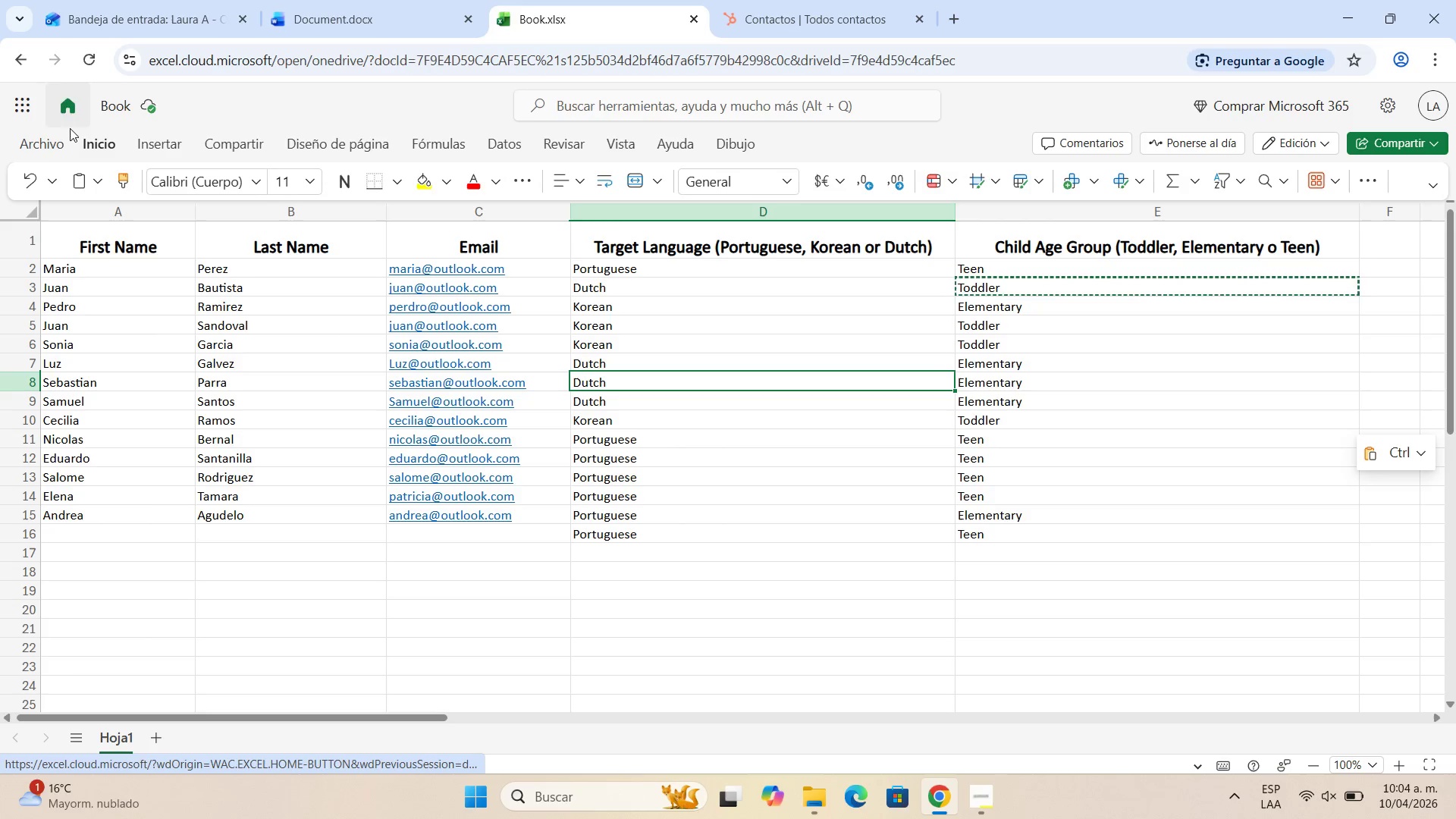 
left_click([39, 140])
 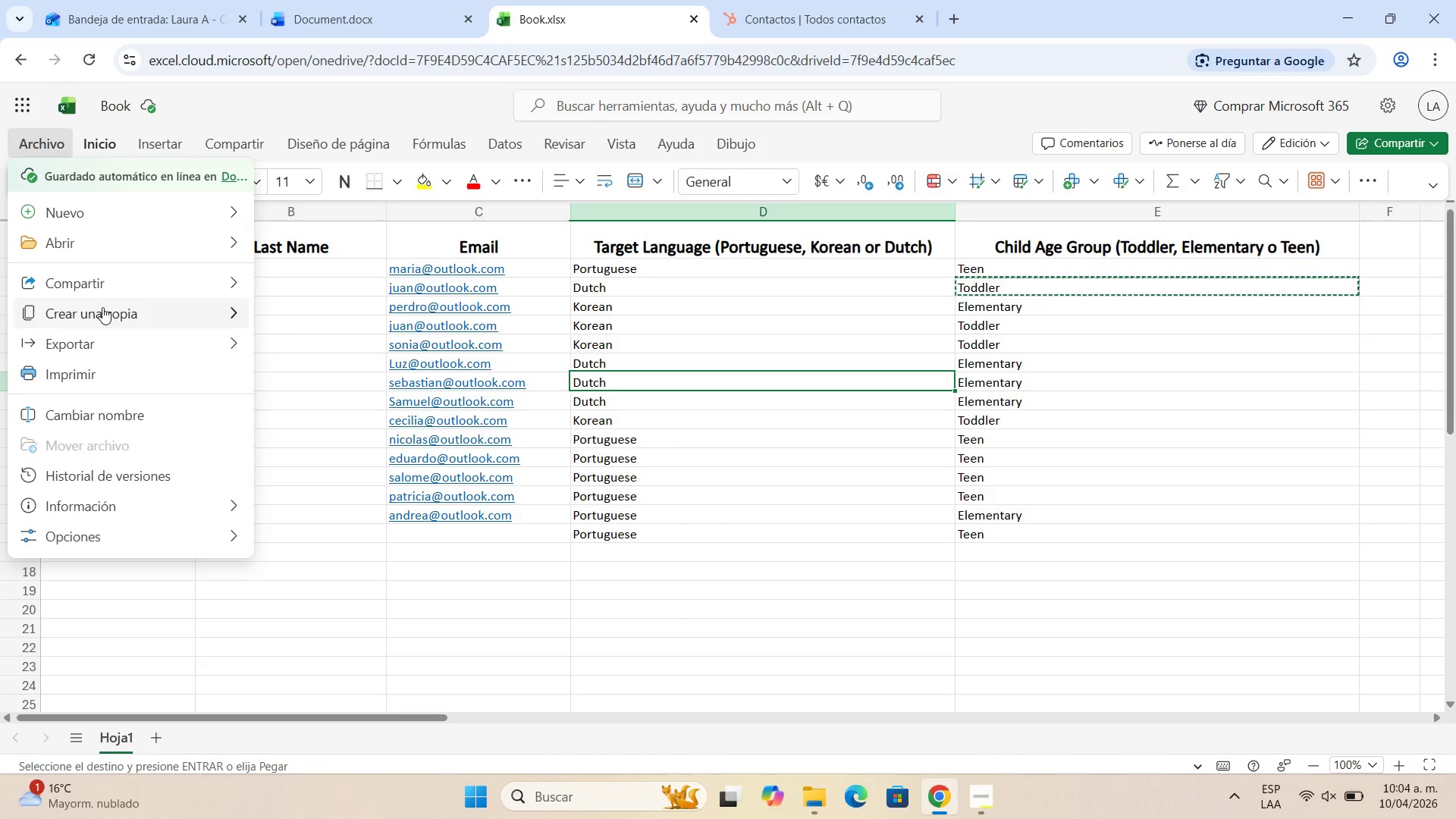 
mouse_move([118, 351])
 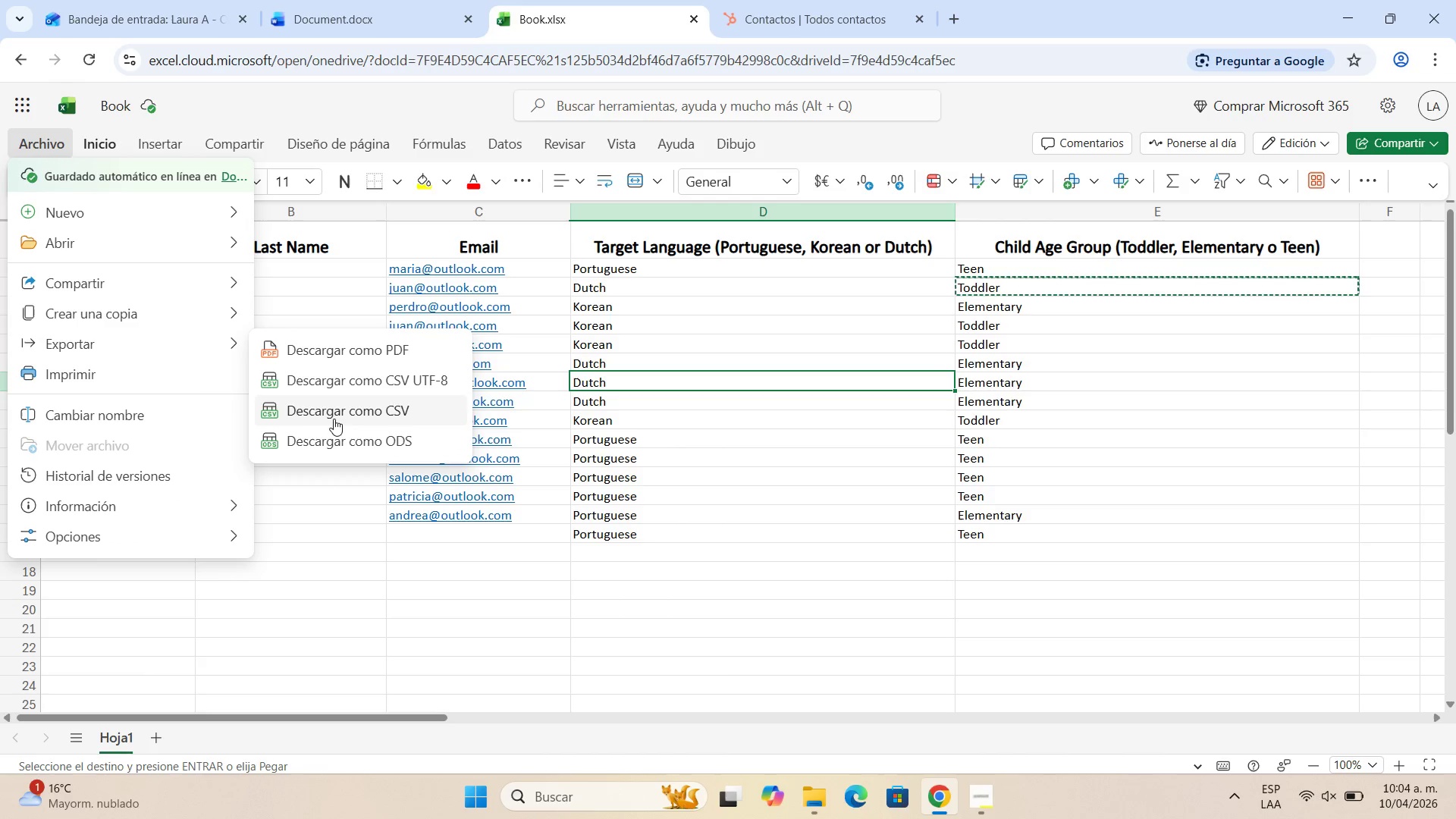 
left_click([334, 420])
 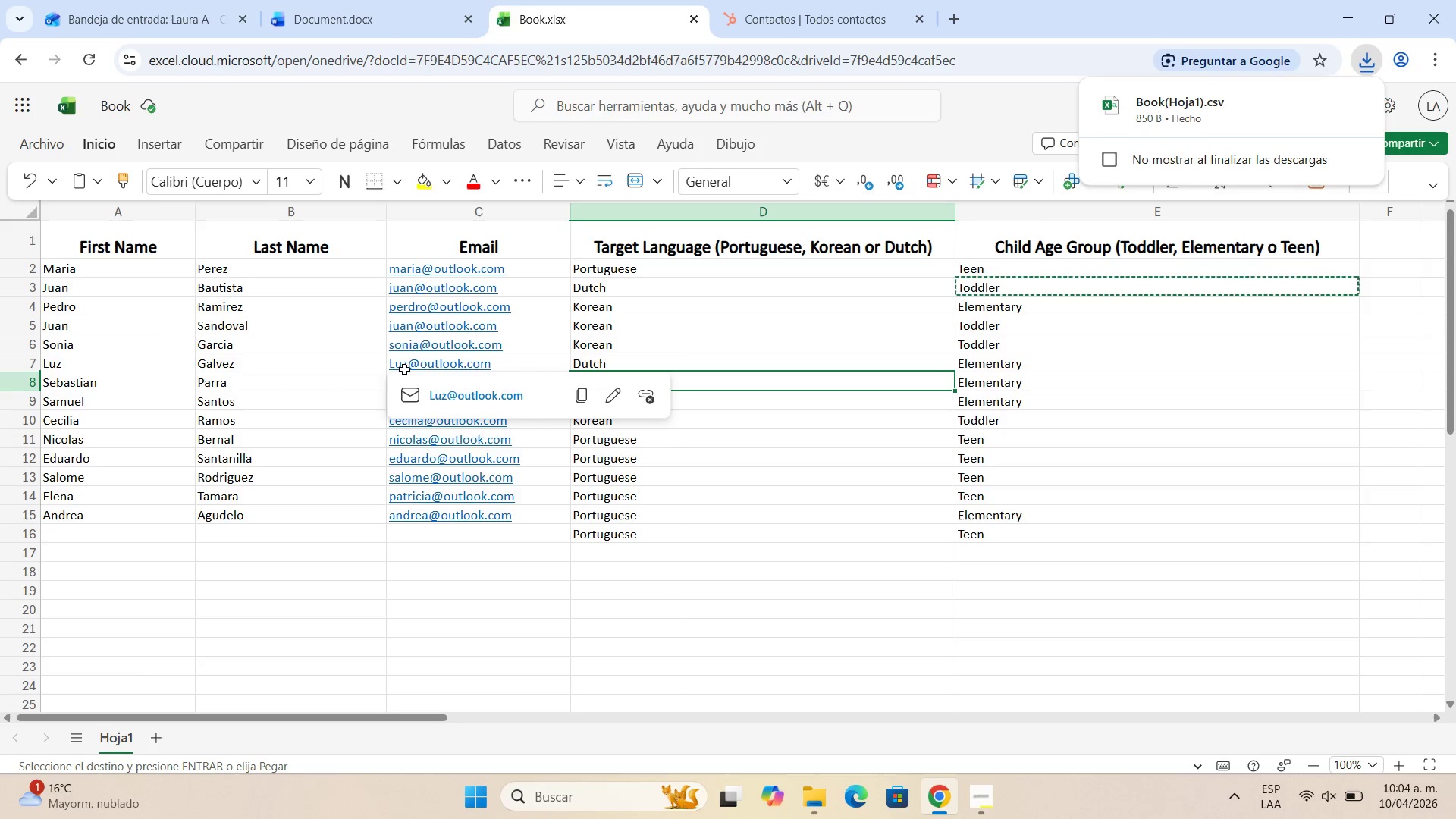 
wait(5.34)
 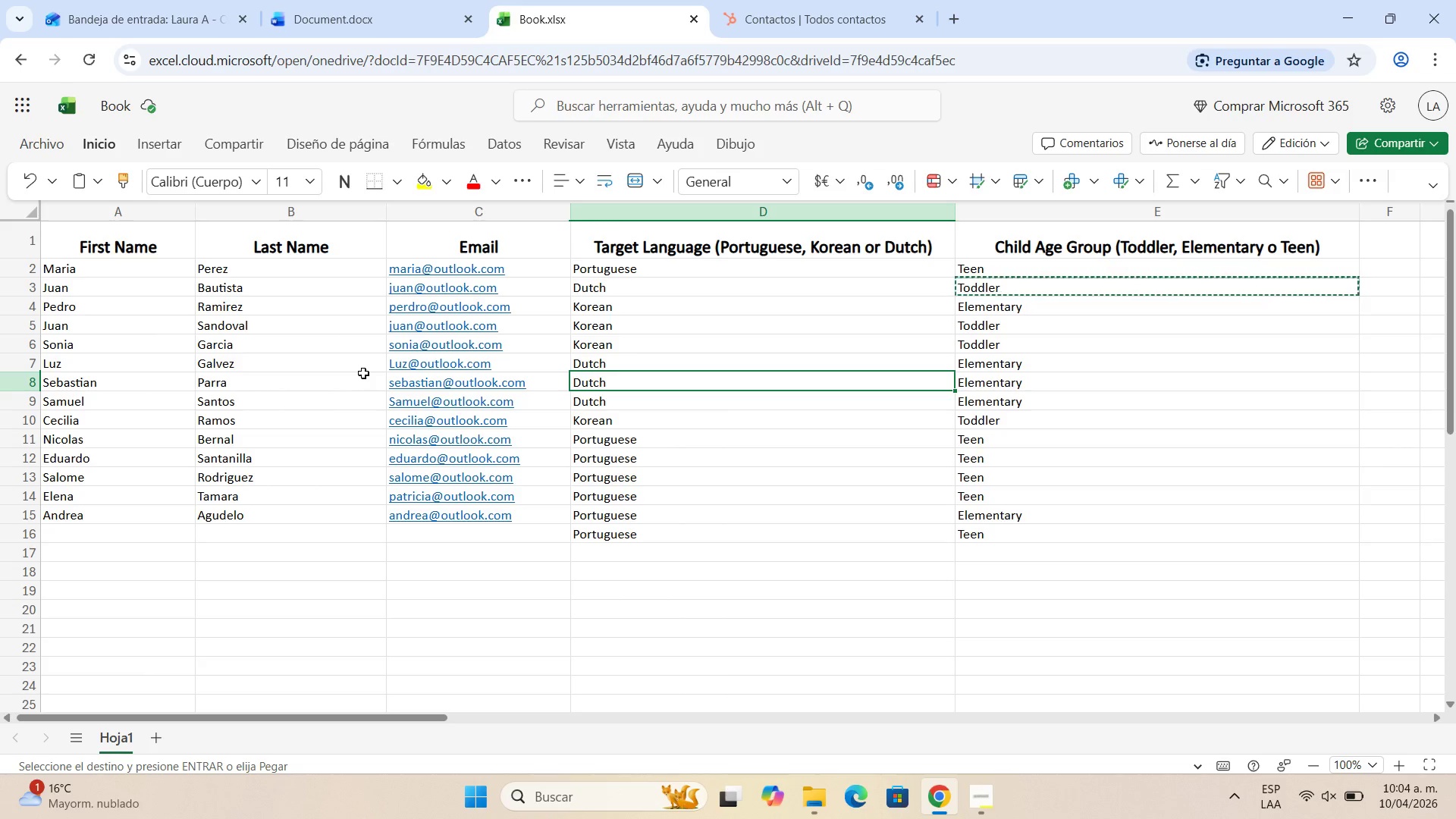 
left_click([799, 0])
 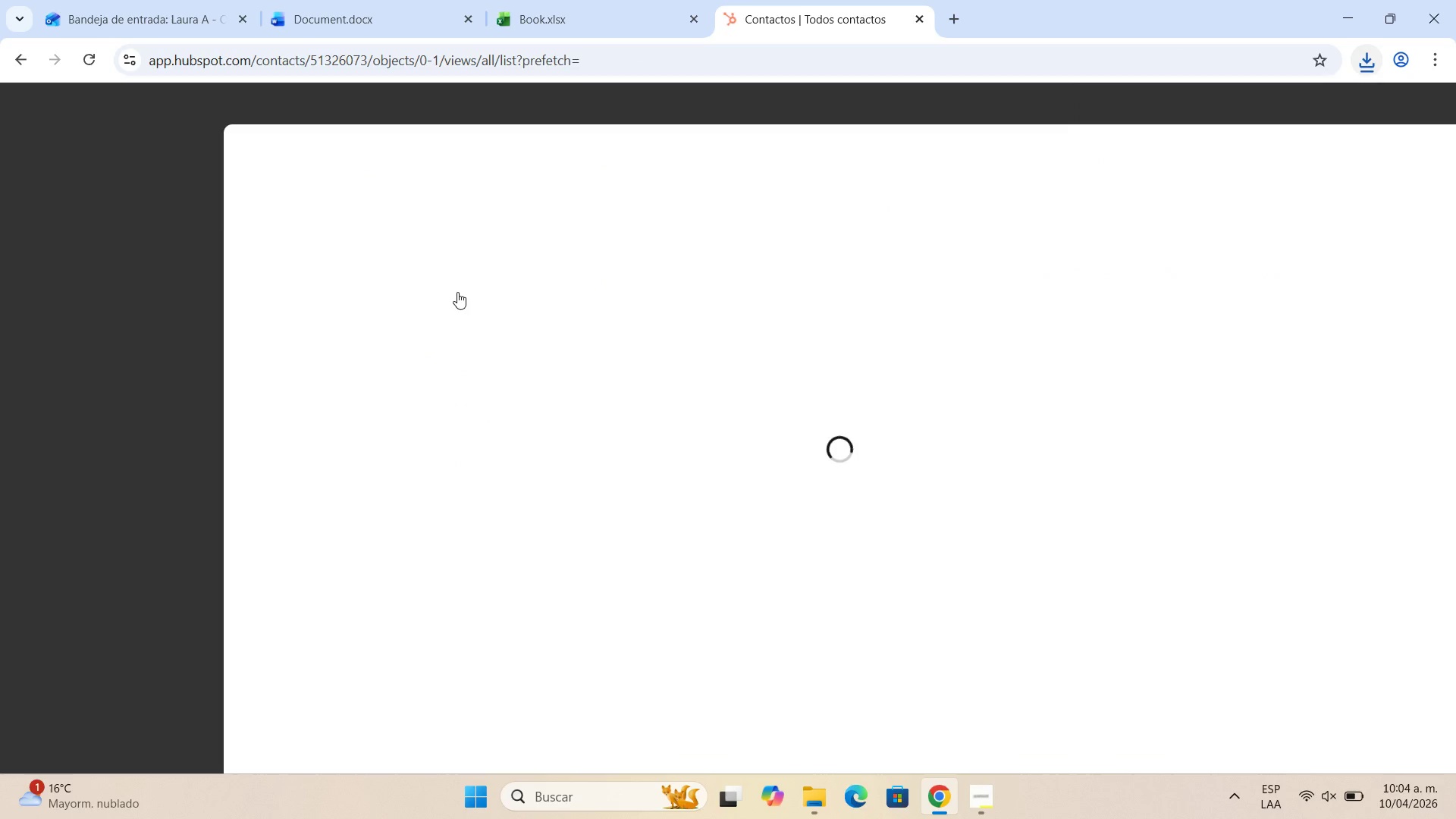 
mouse_move([482, 328])
 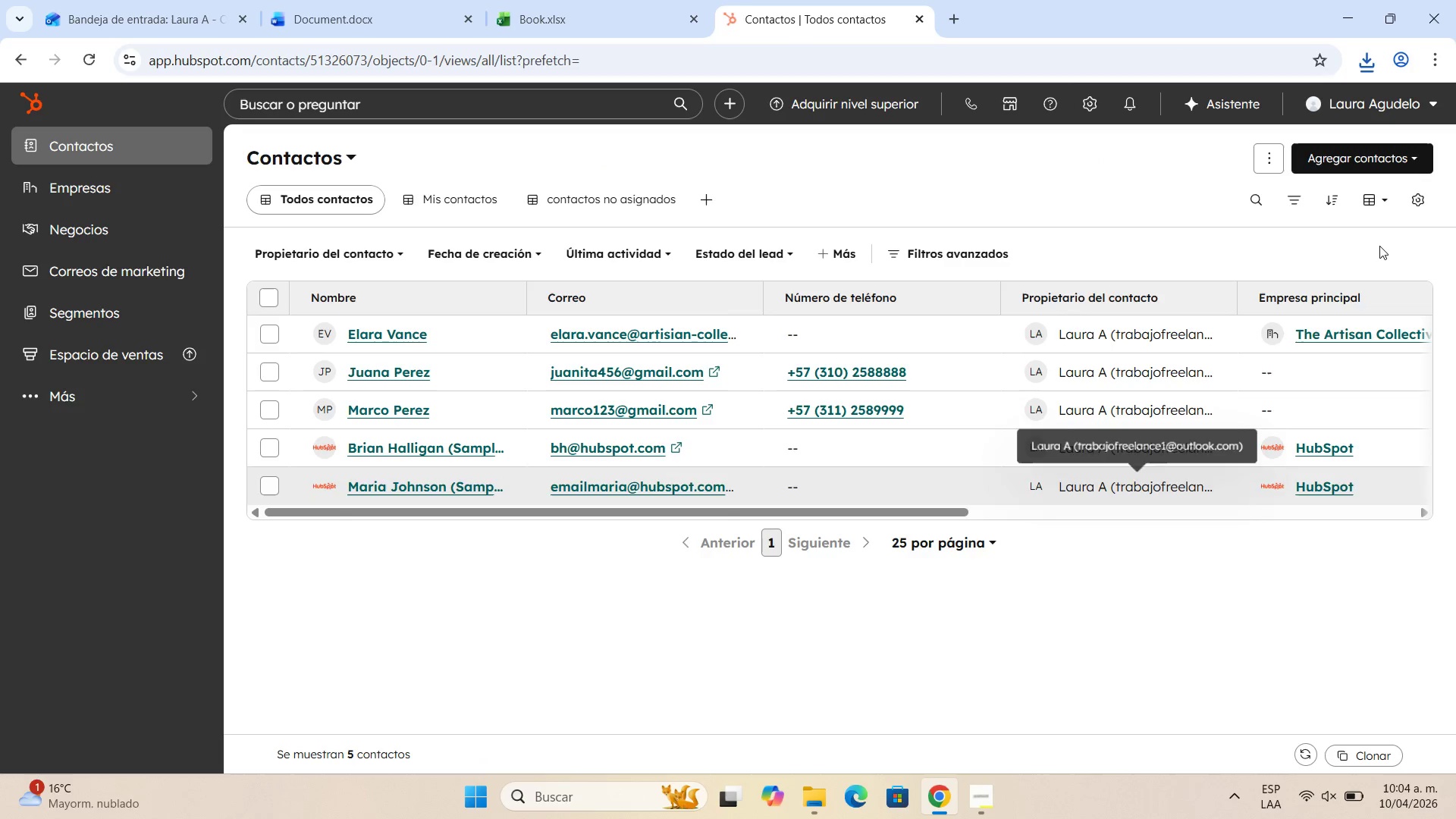 
left_click([1270, 164])
 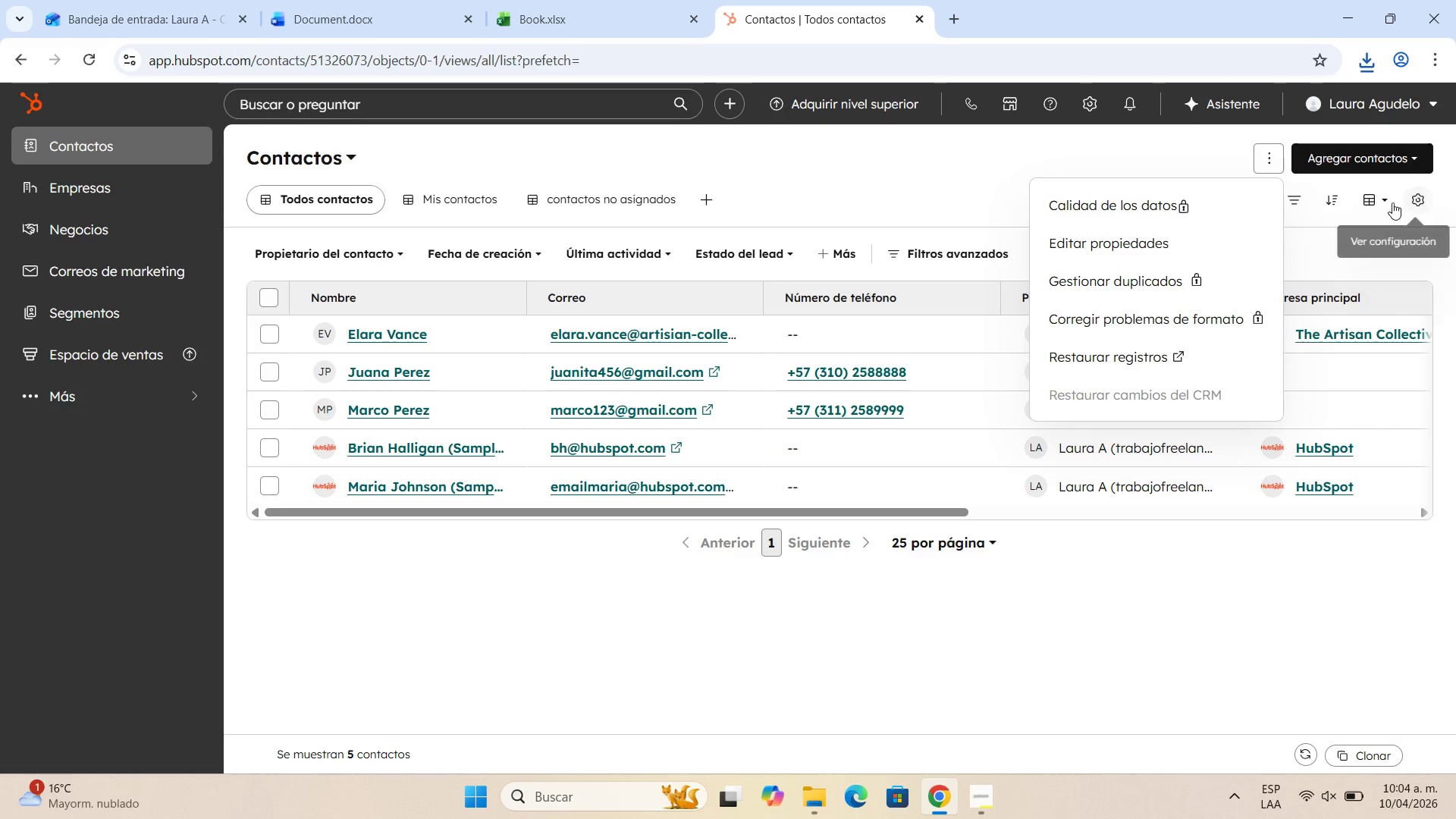 
wait(6.16)
 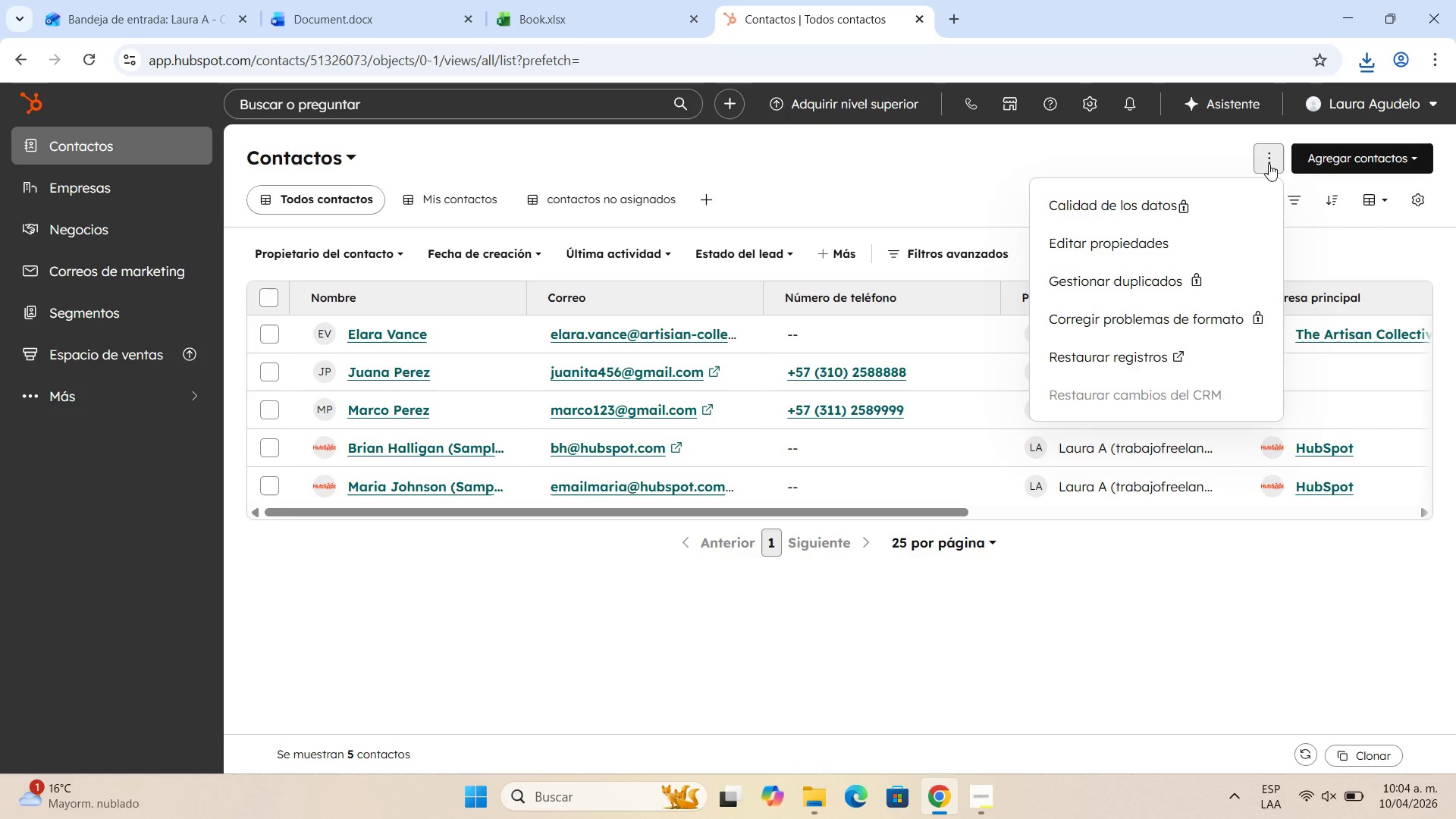 
mouse_move([1329, 194])
 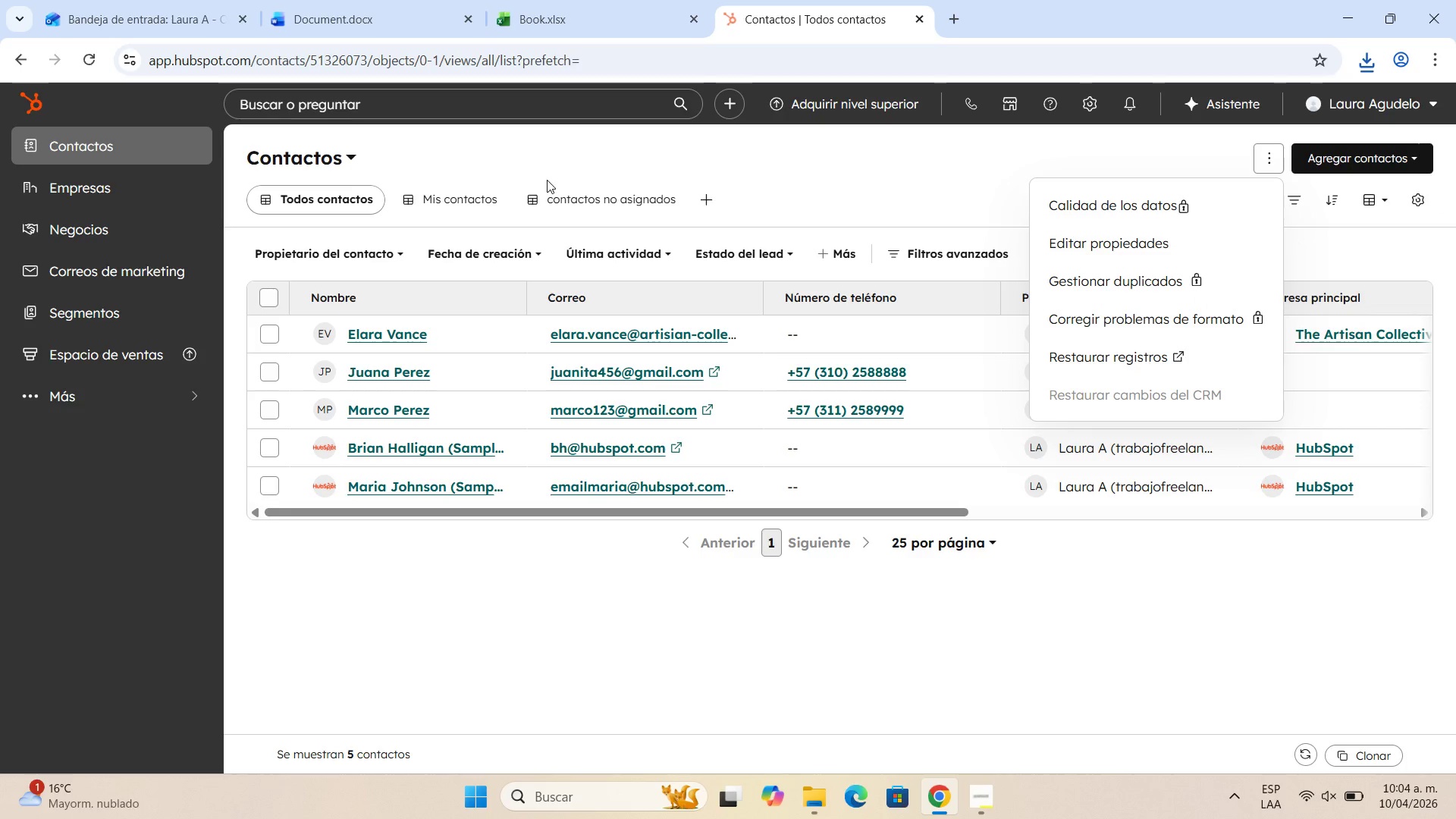 
left_click([889, 142])
 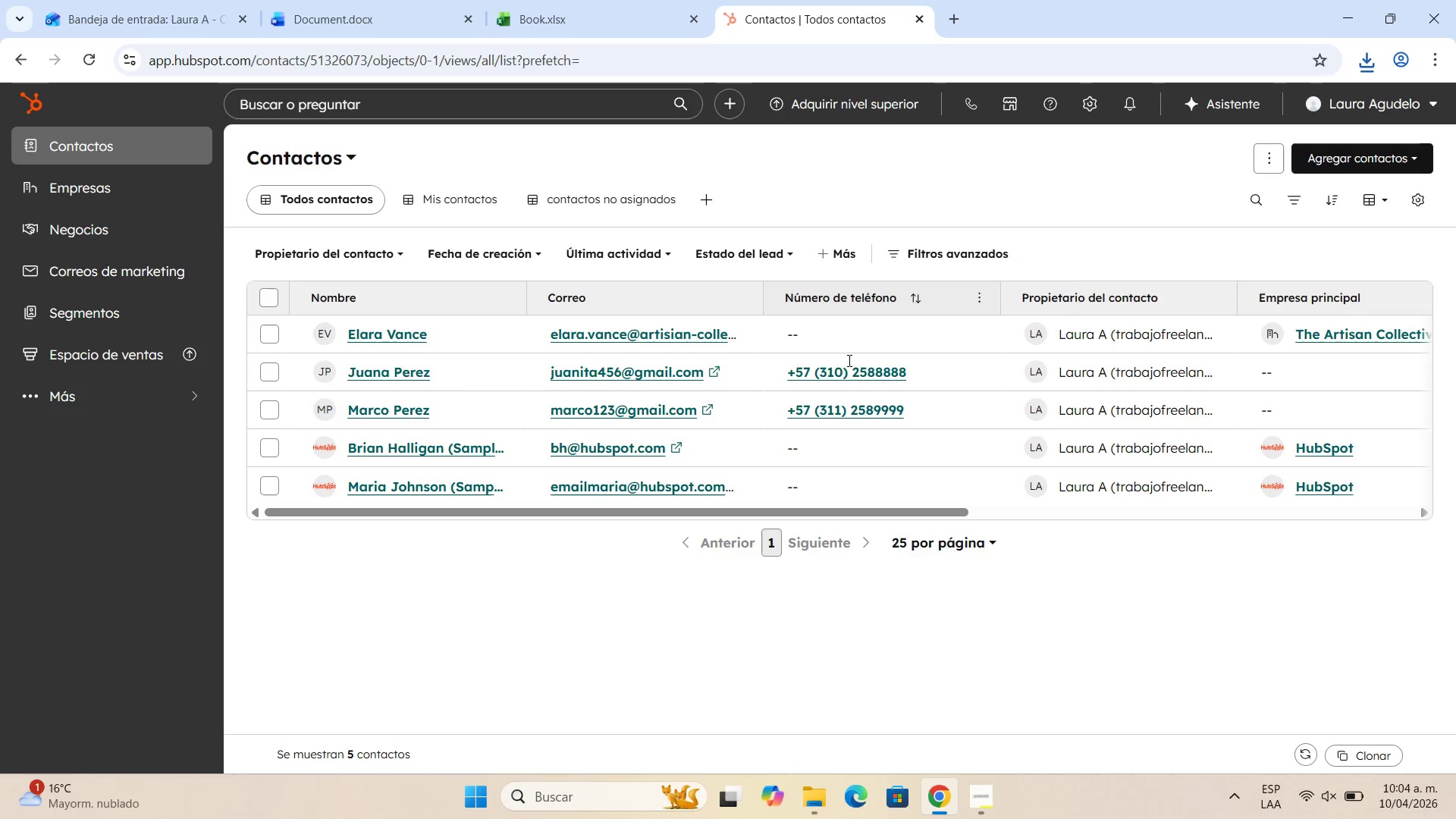 
scroll: coordinate [1079, 573], scroll_direction: down, amount: 3.0
 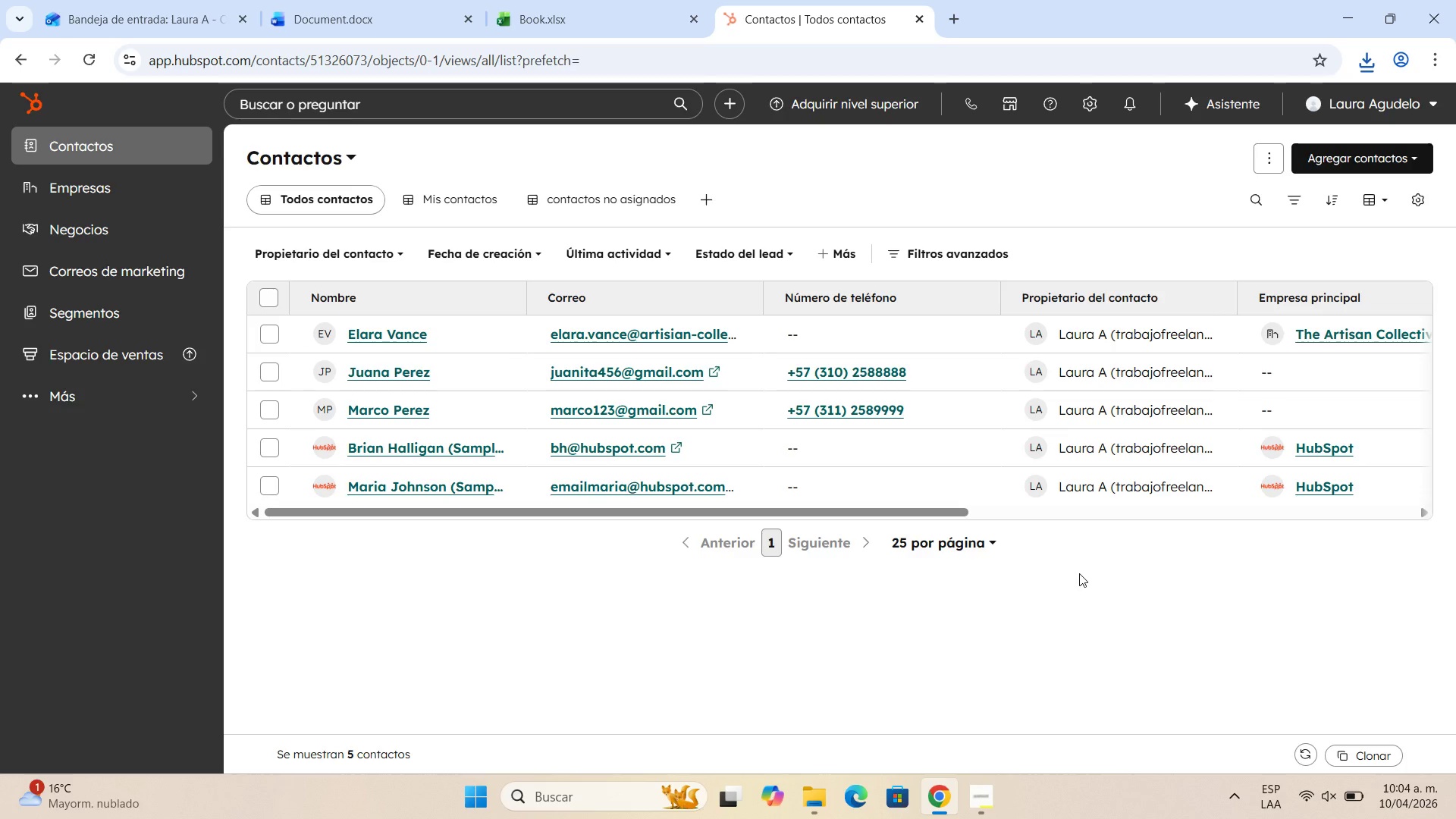 
wait(12.44)
 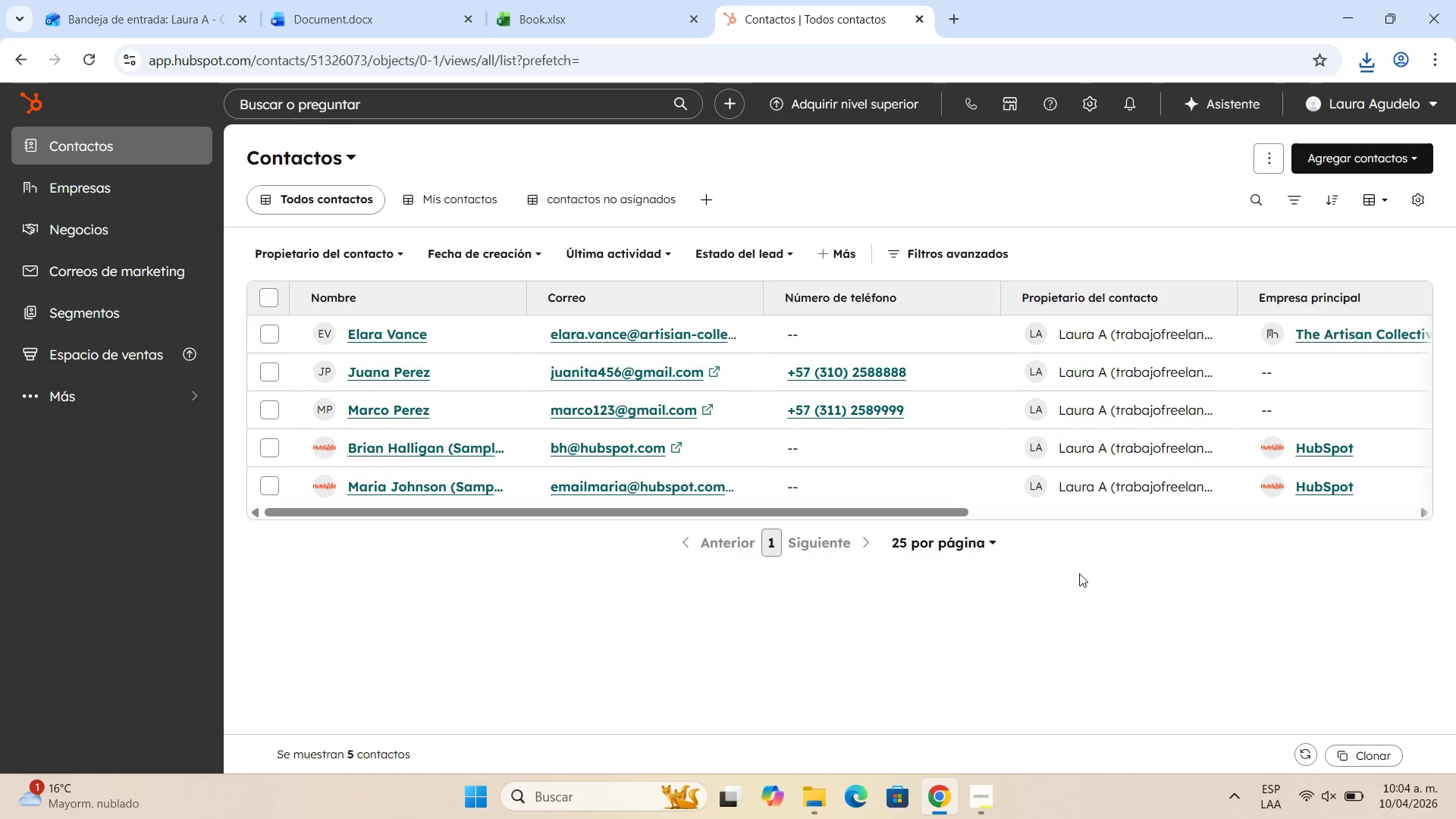 
scroll: coordinate [631, 412], scroll_direction: down, amount: 4.0
 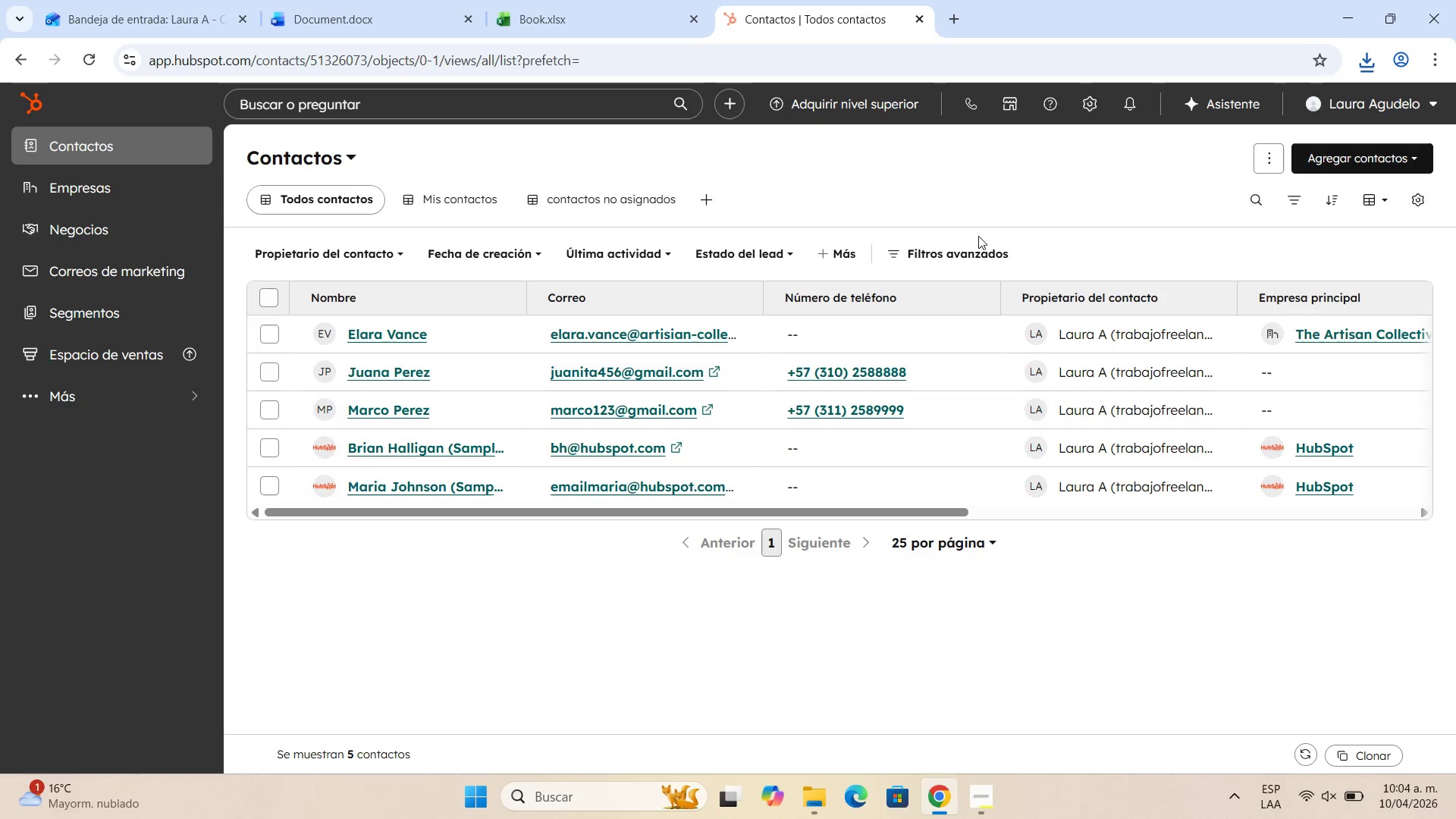 
left_click([828, 259])
 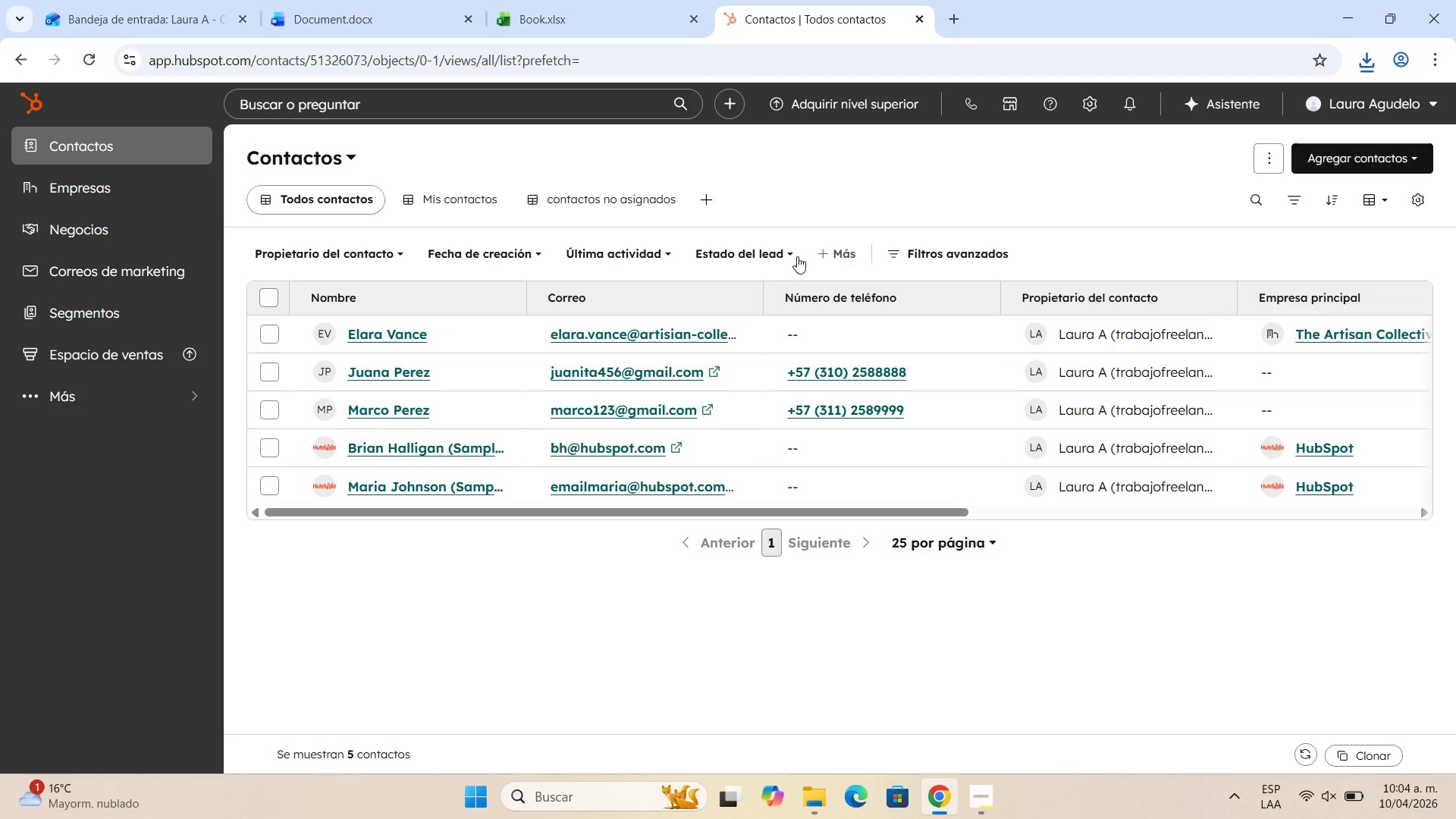 
mouse_move([818, 277])
 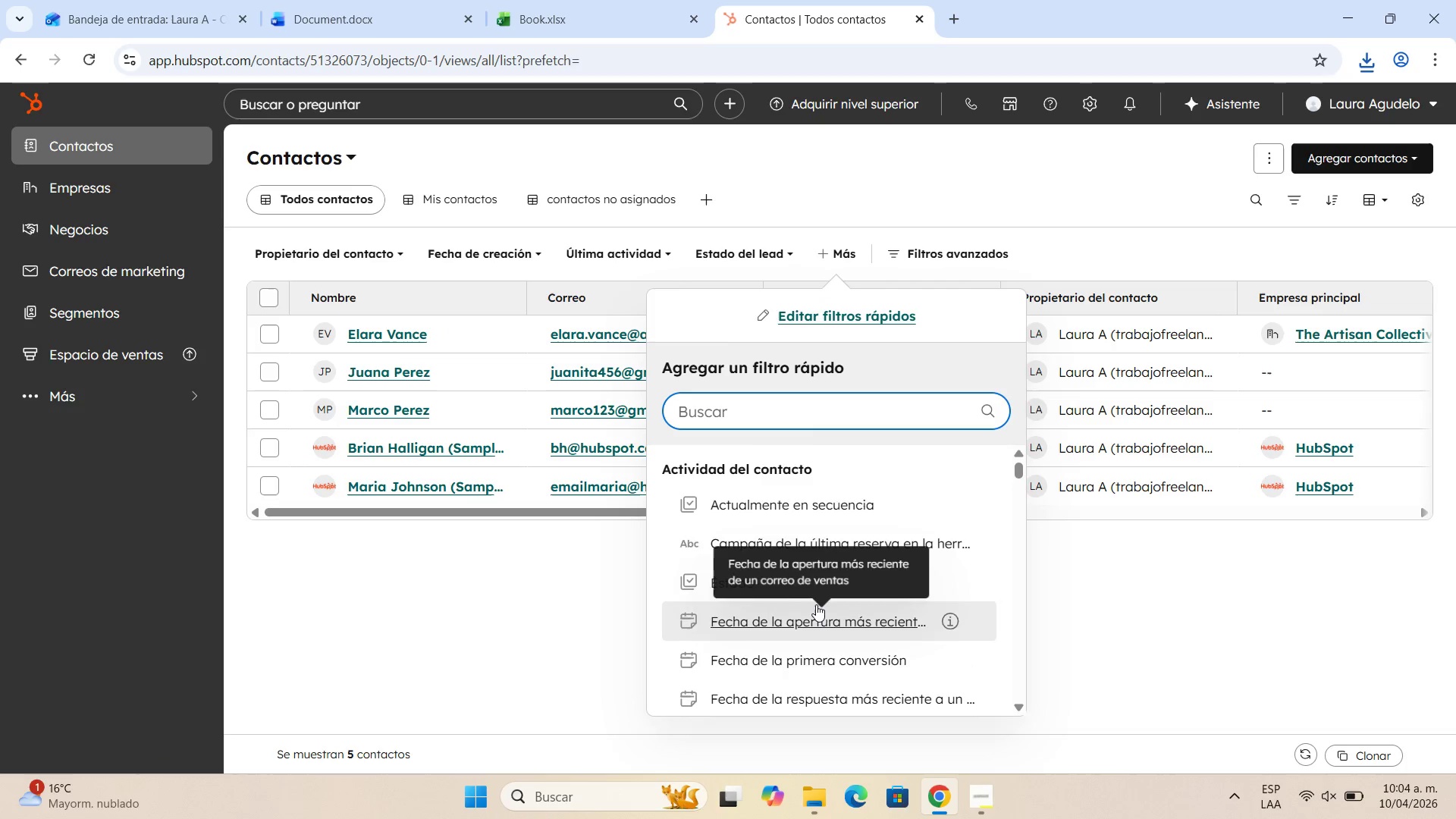 
scroll: coordinate [816, 604], scroll_direction: down, amount: 3.0
 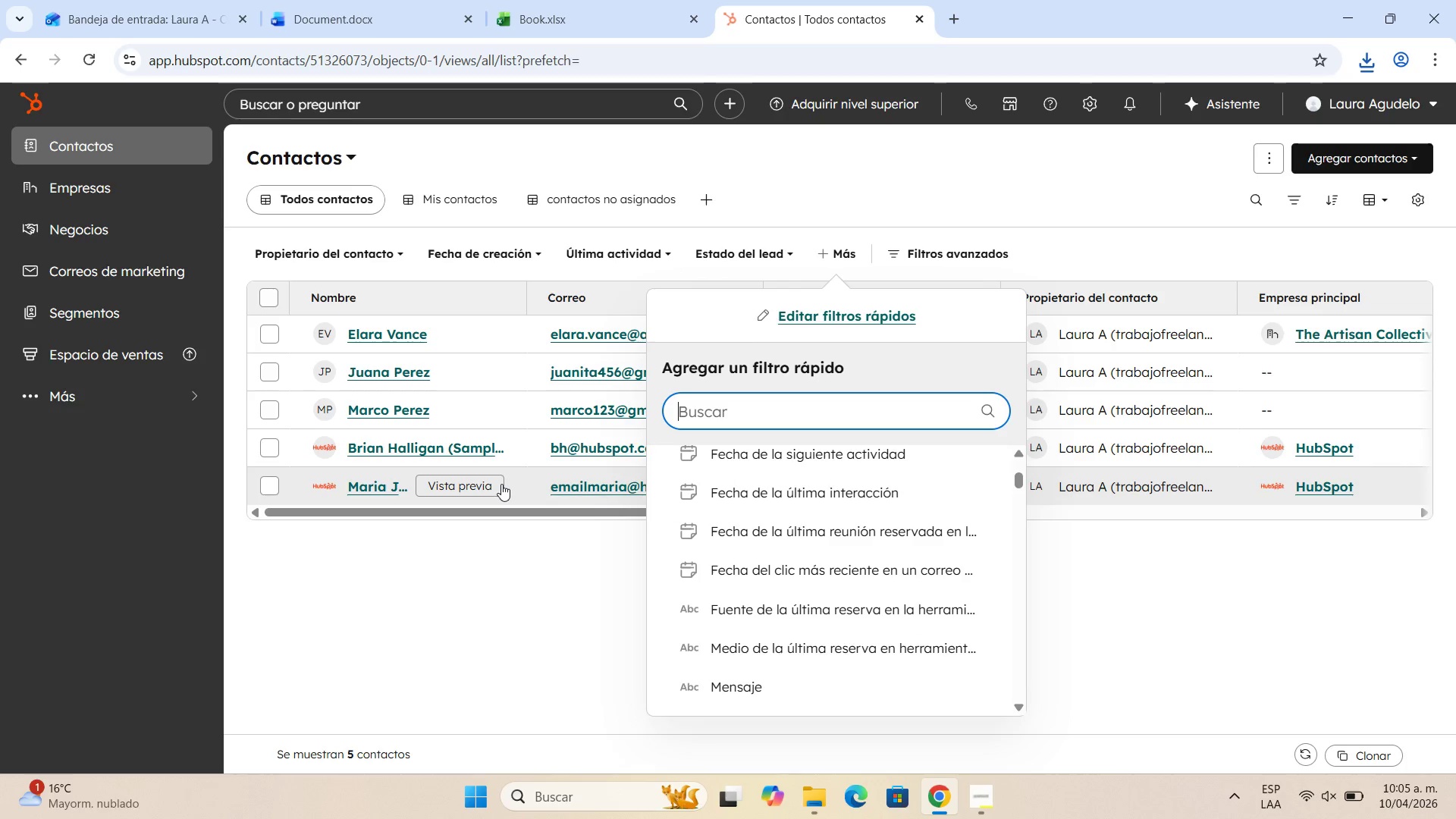 
wait(15.39)
 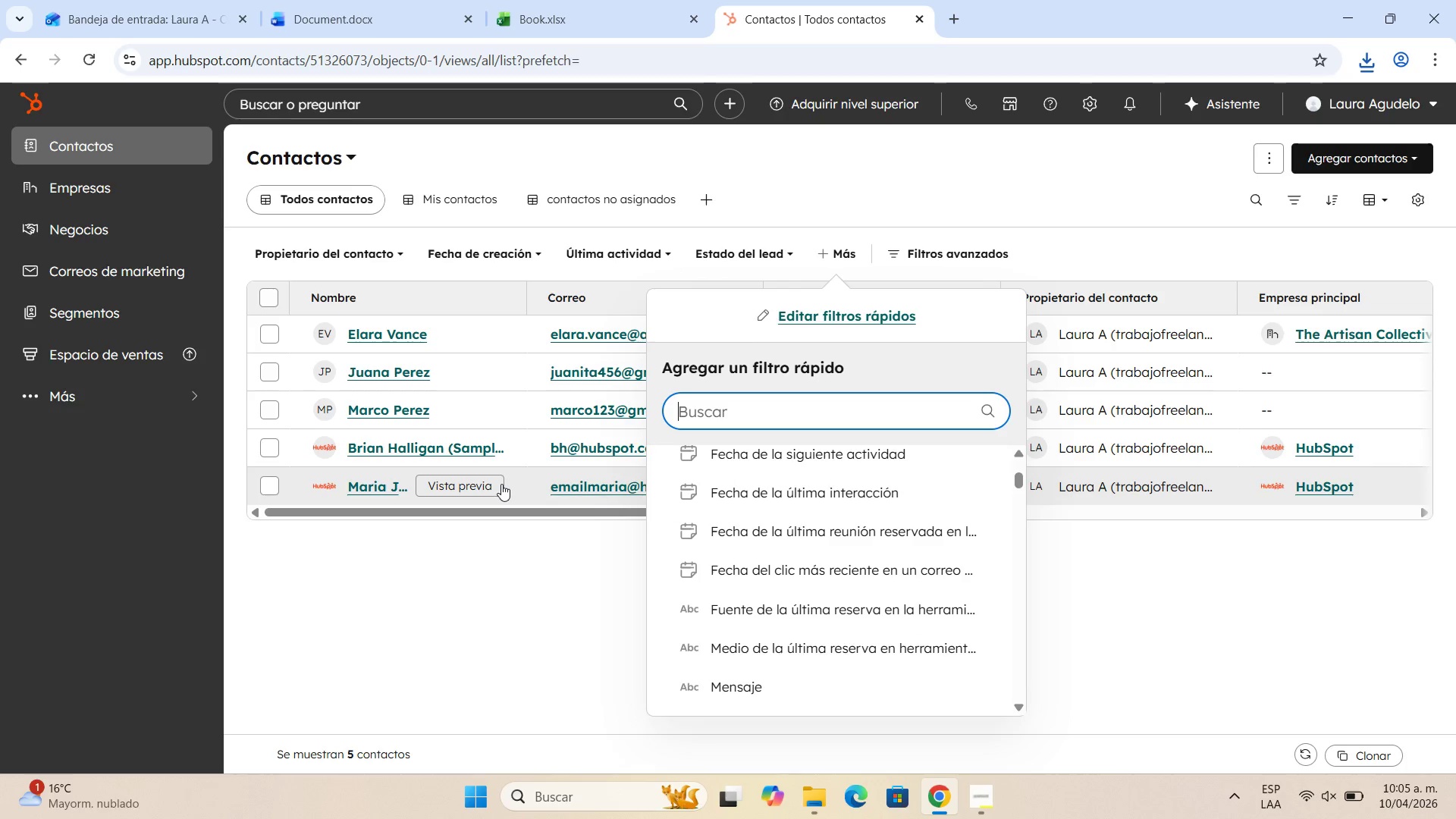 
left_click([498, 165])
 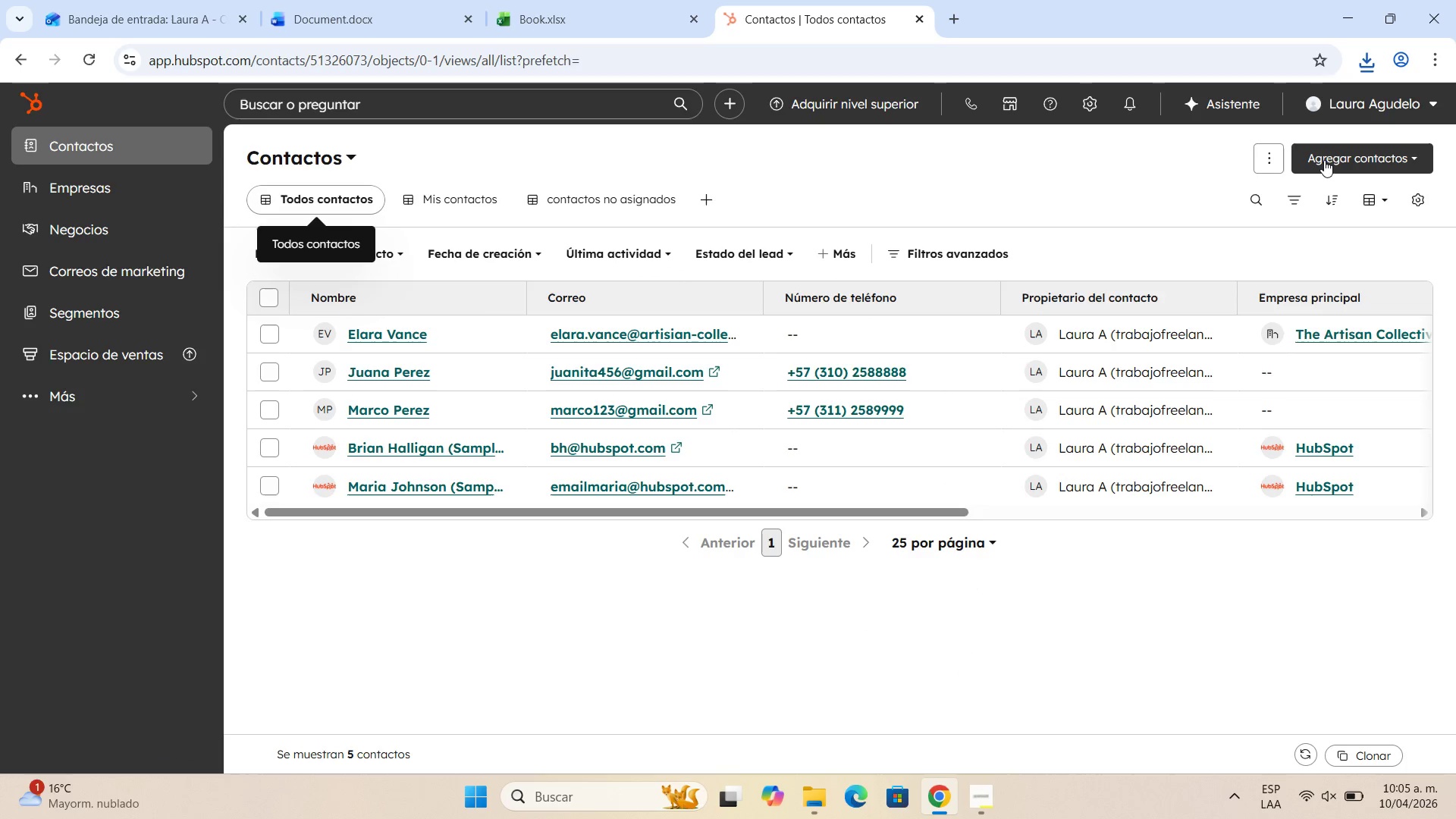 
wait(7.9)
 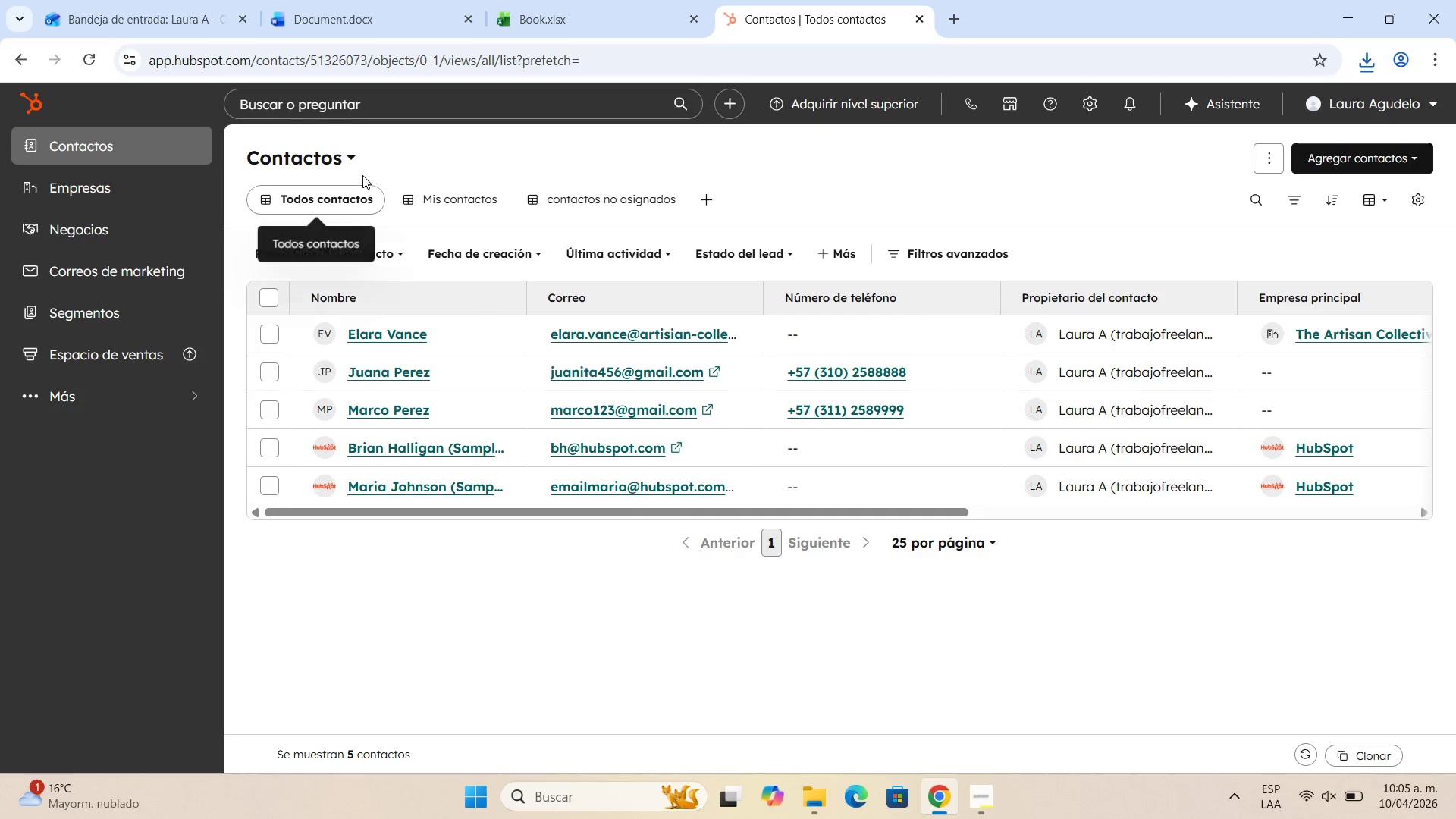 
mouse_move([431, 185])
 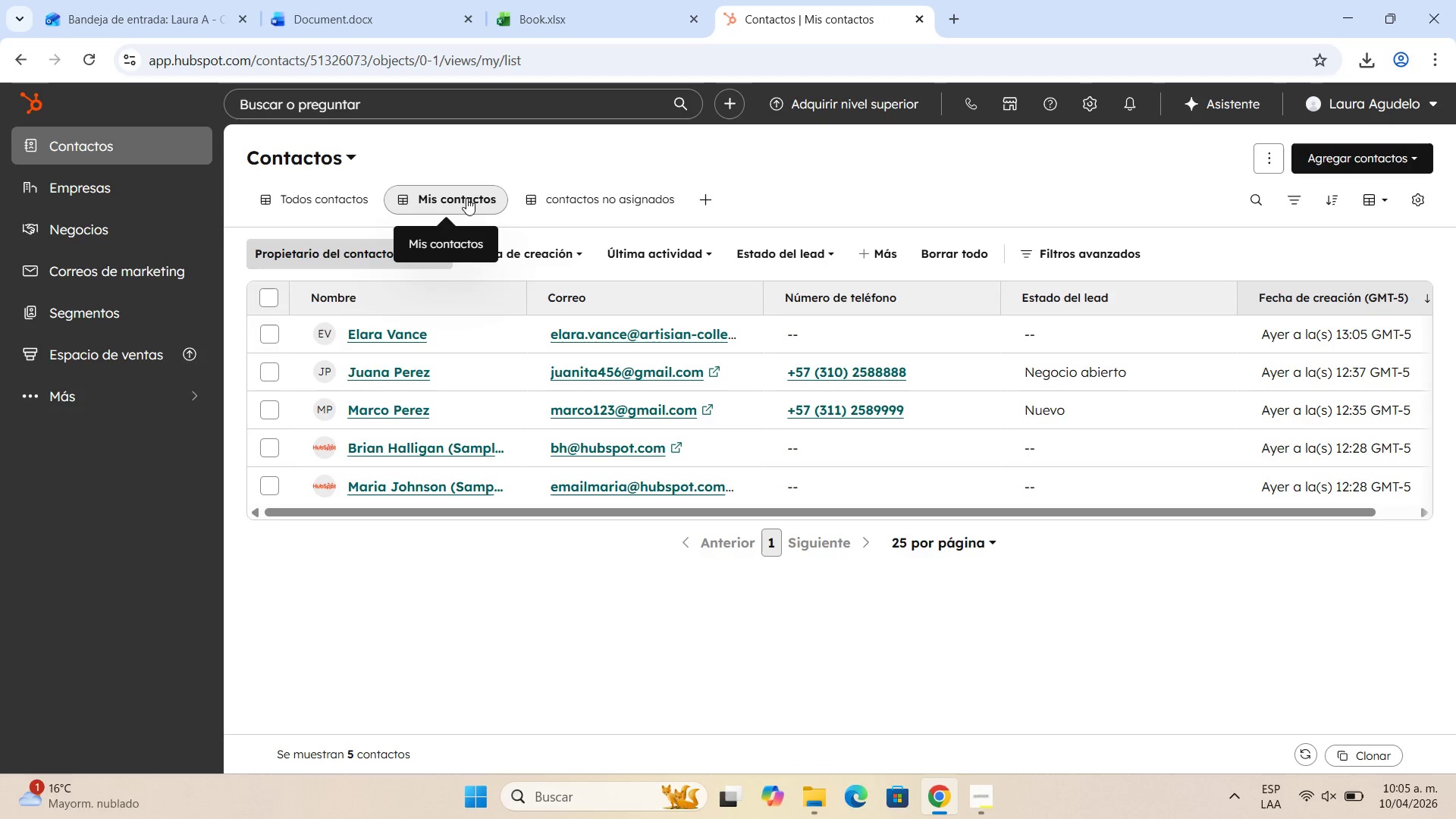 
left_click([613, 210])
 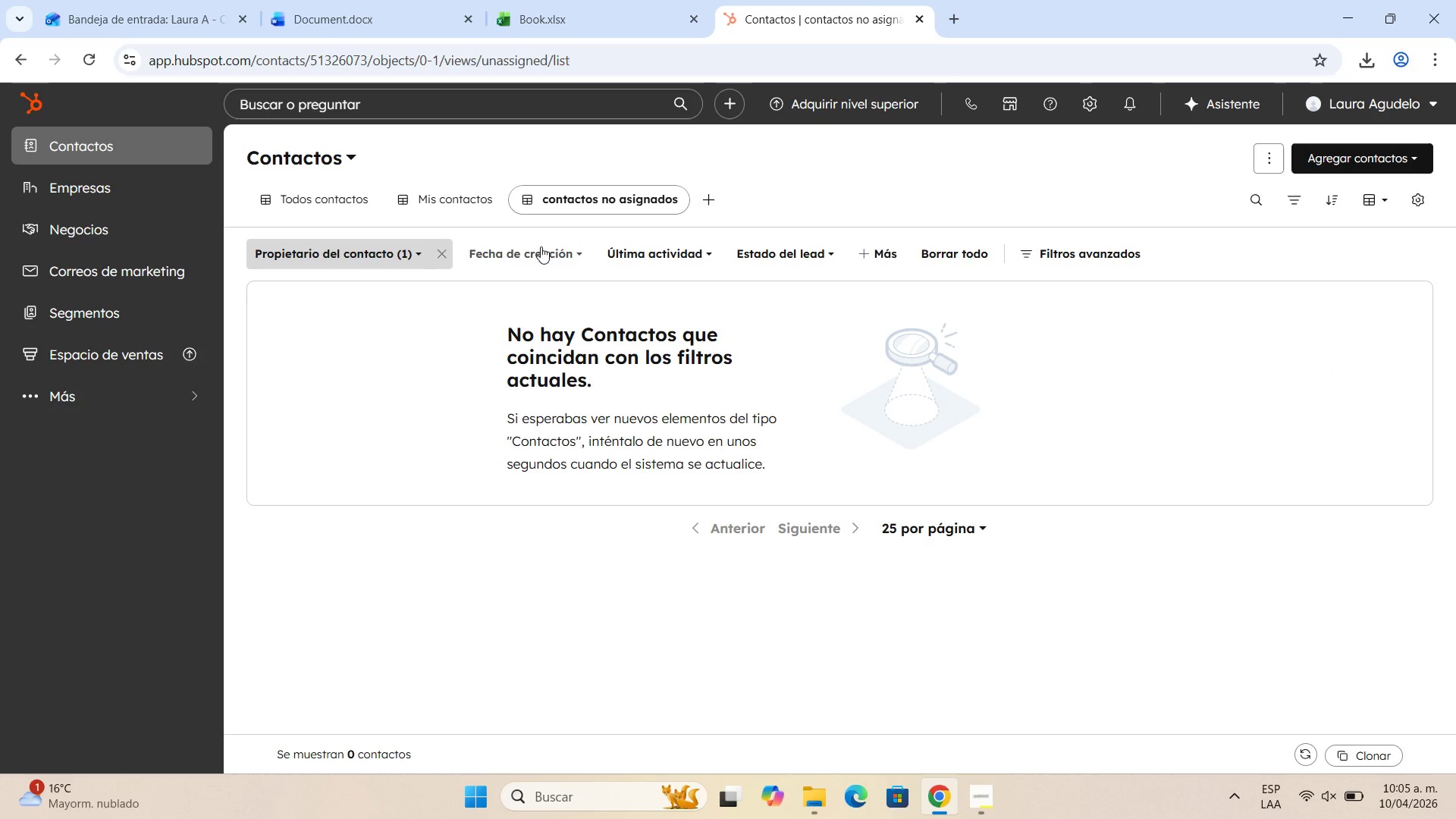 
wait(9.91)
 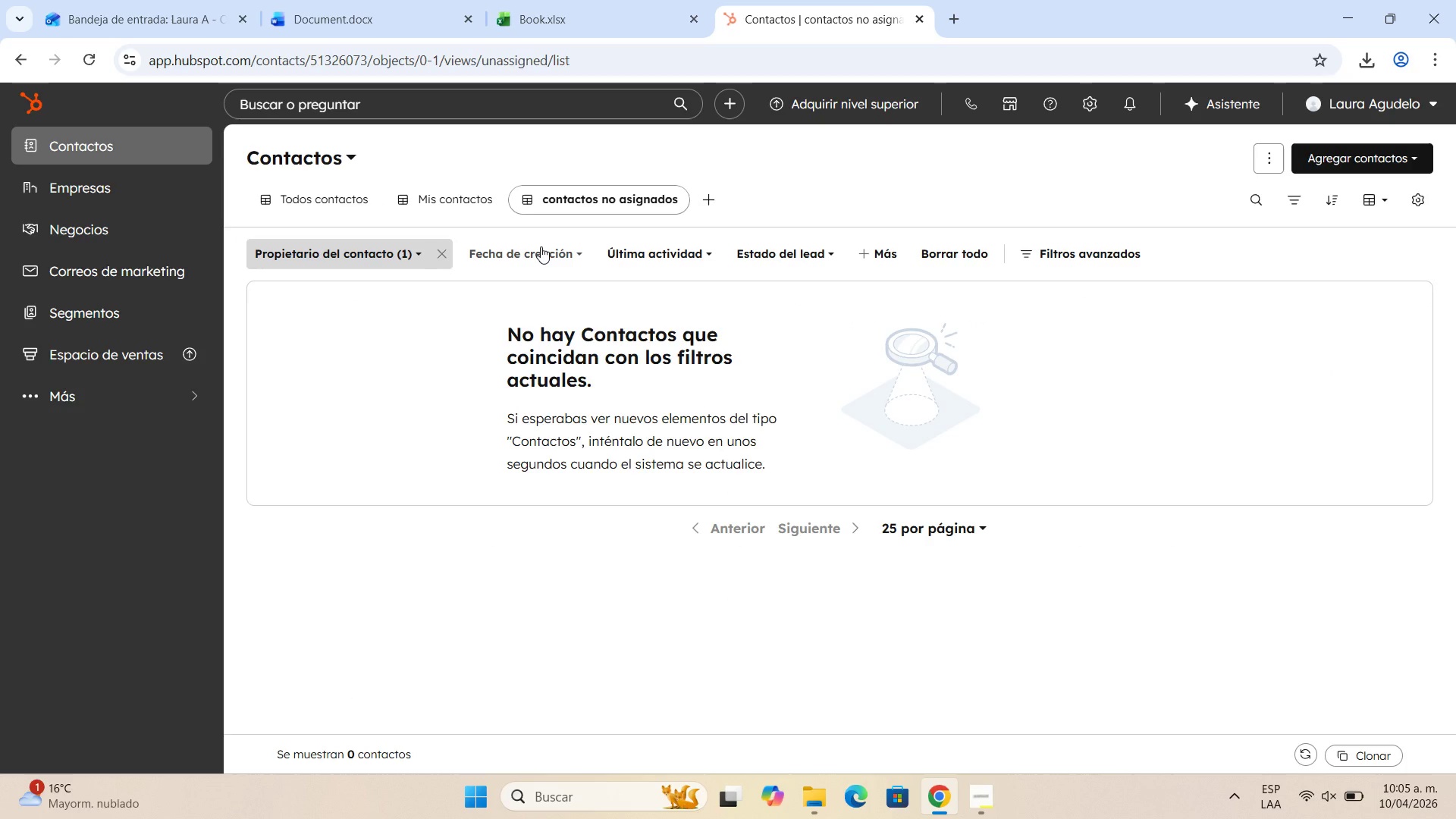 
left_click([1259, 151])
 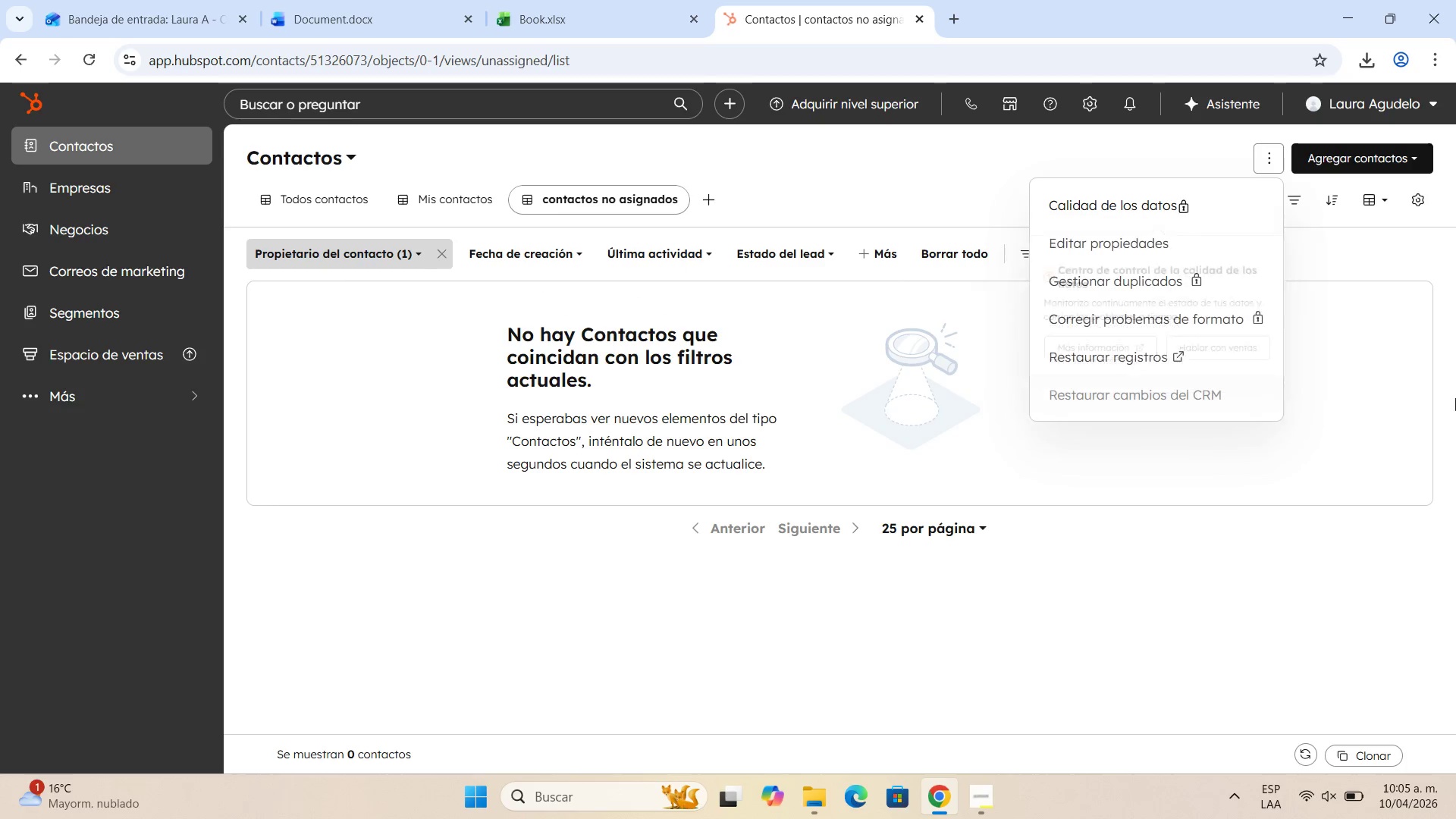 
scroll: coordinate [1164, 324], scroll_direction: down, amount: 2.0
 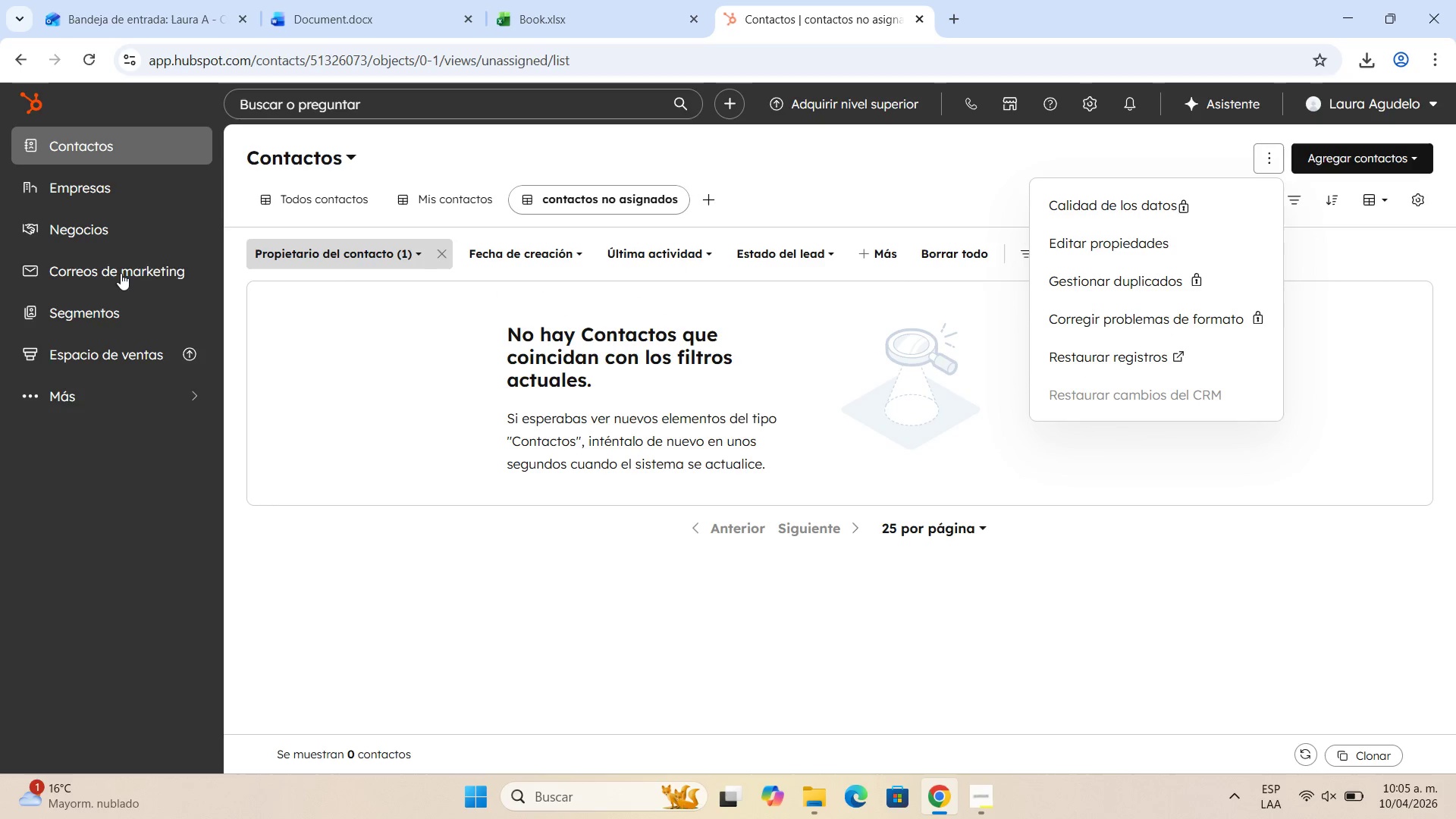 
left_click([104, 156])
 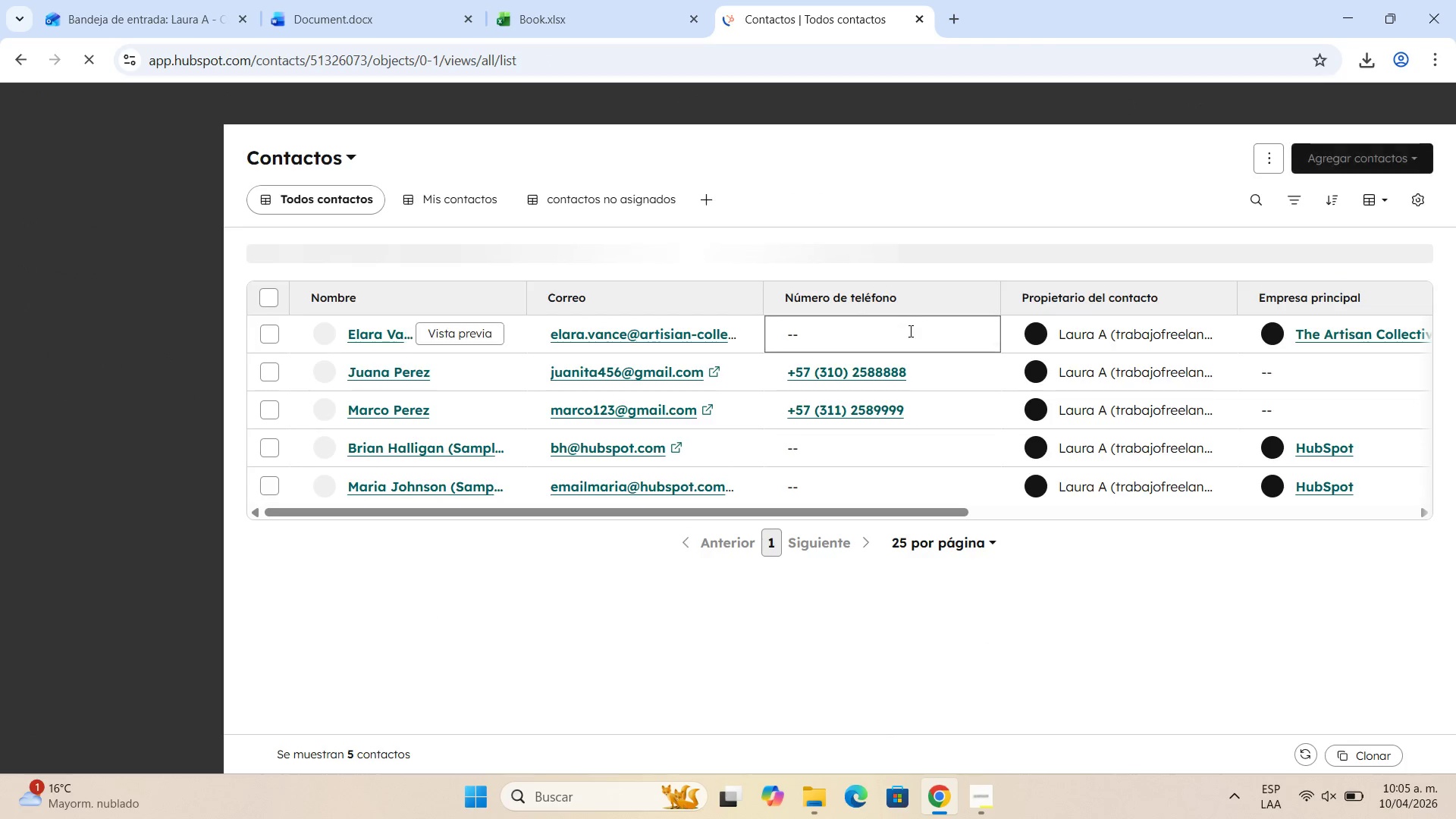 
wait(10.67)
 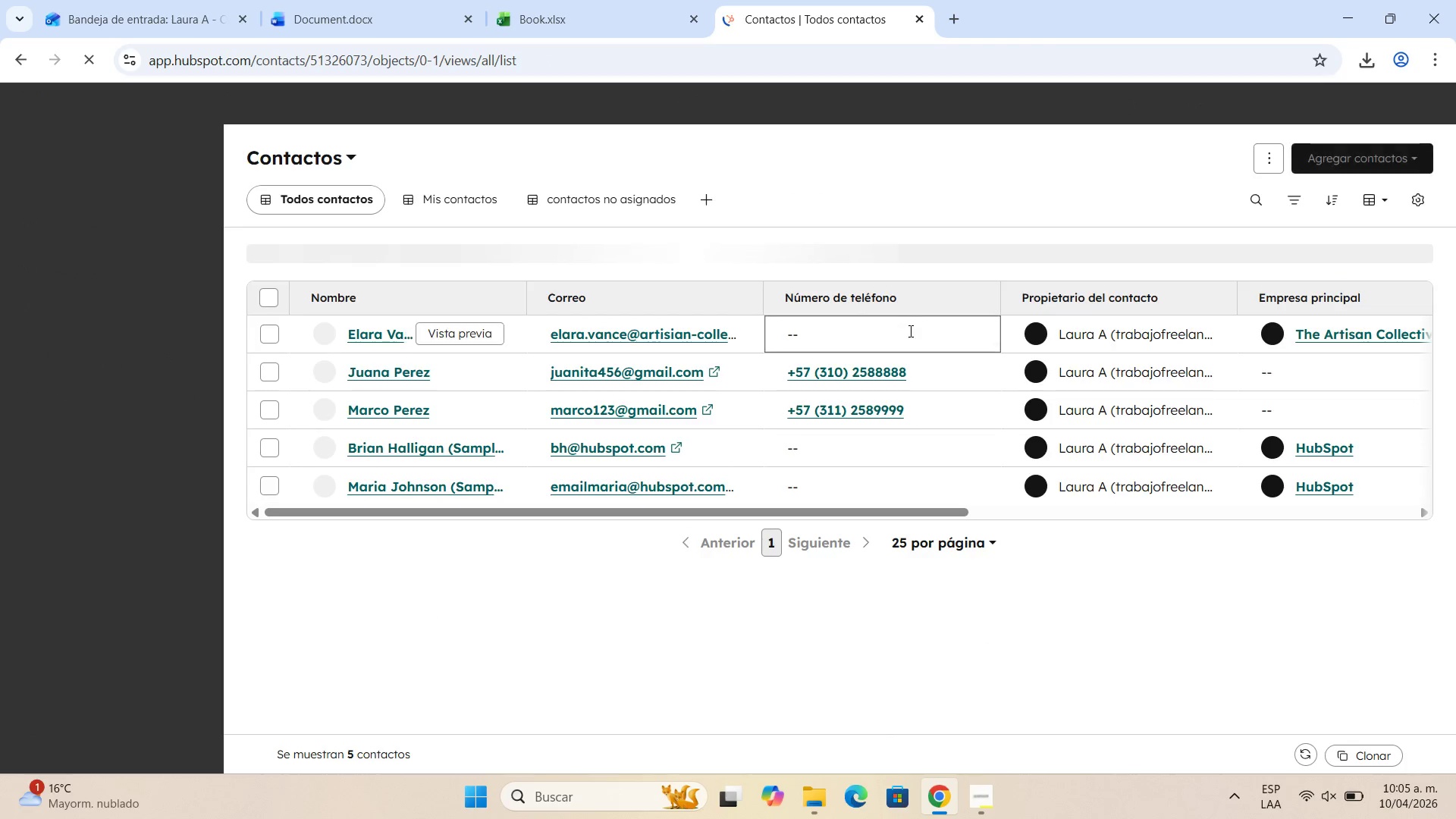 
left_click([1276, 152])
 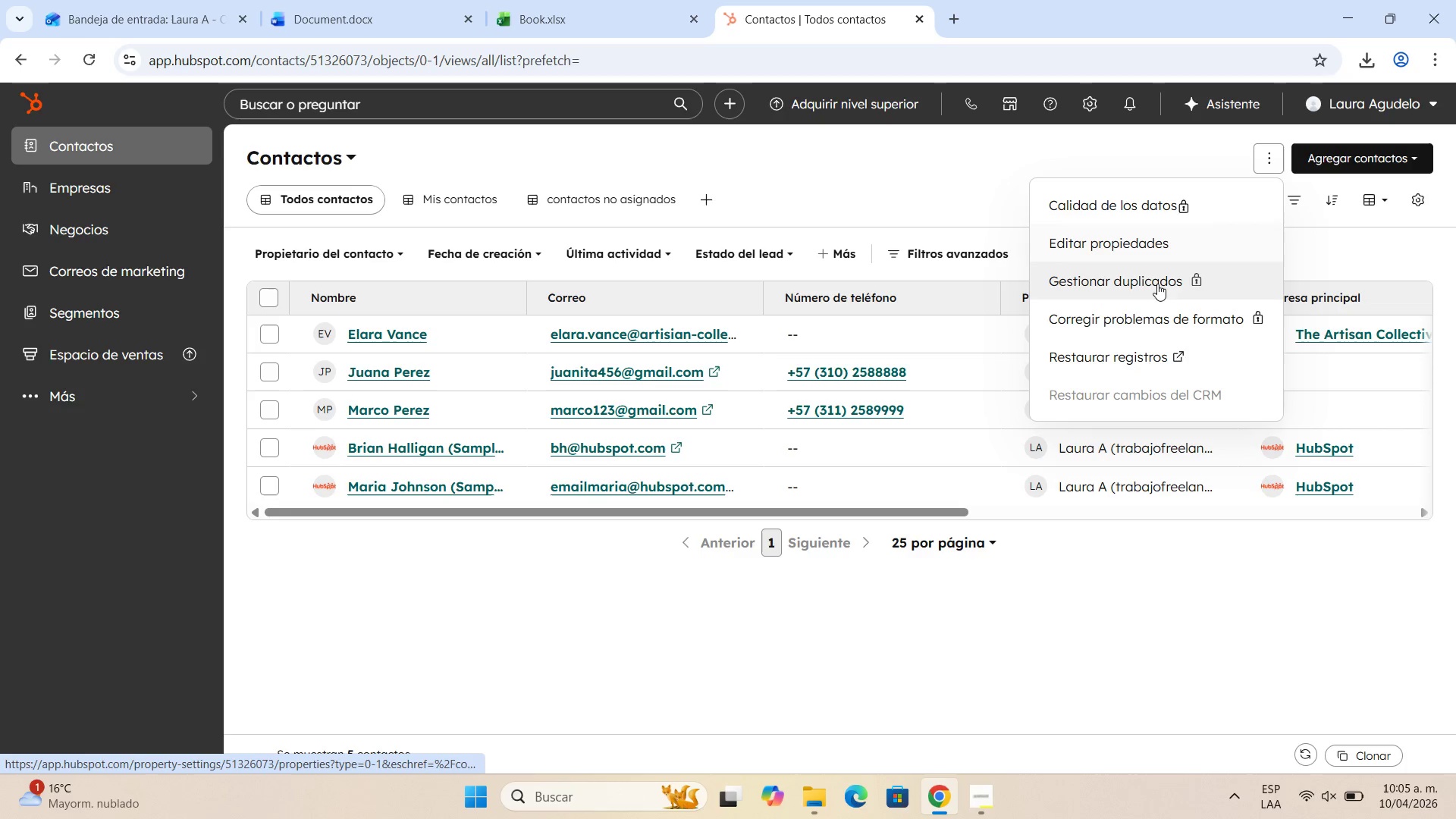 
left_click([1367, 251])
 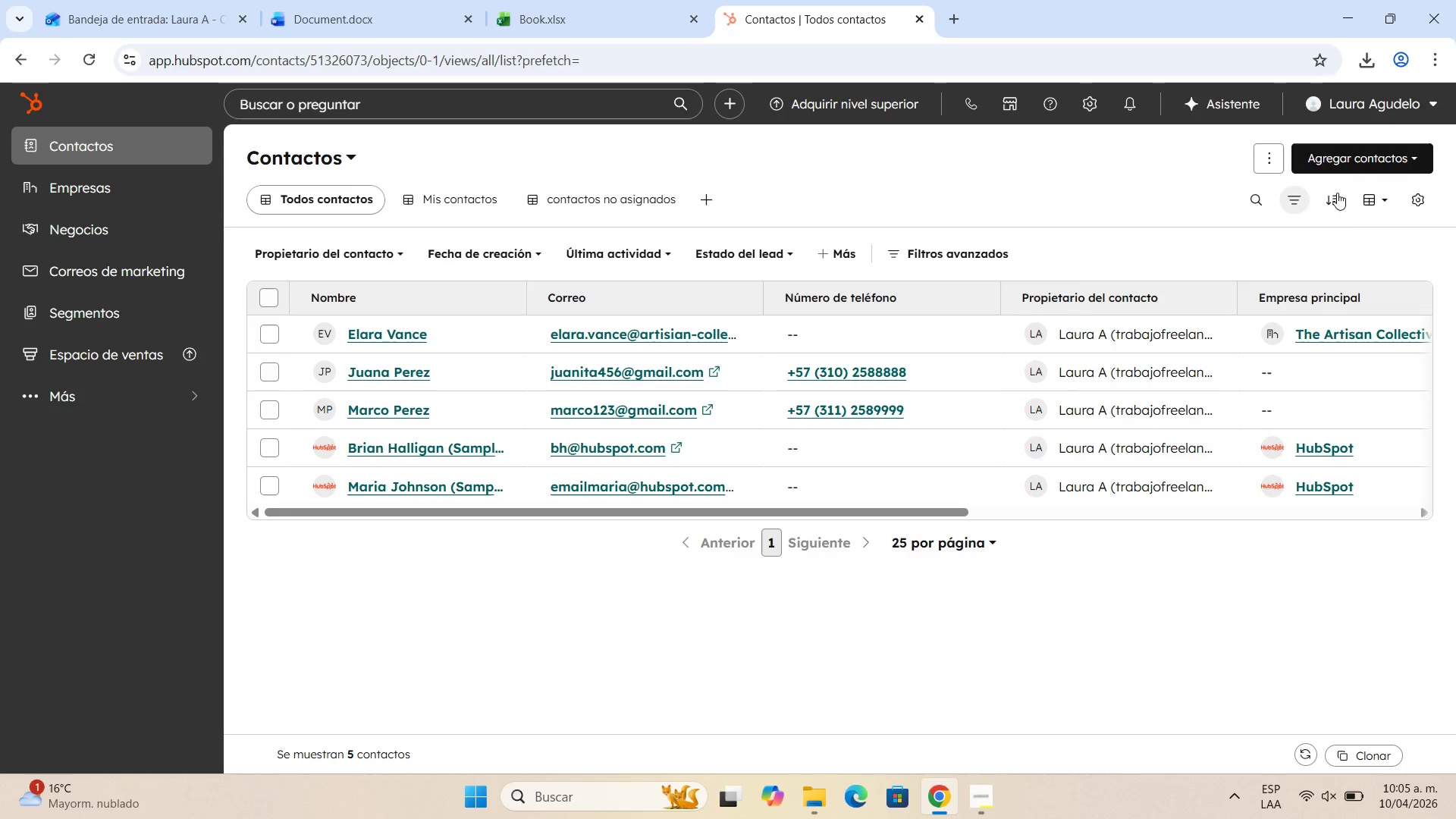 
double_click([1420, 200])
 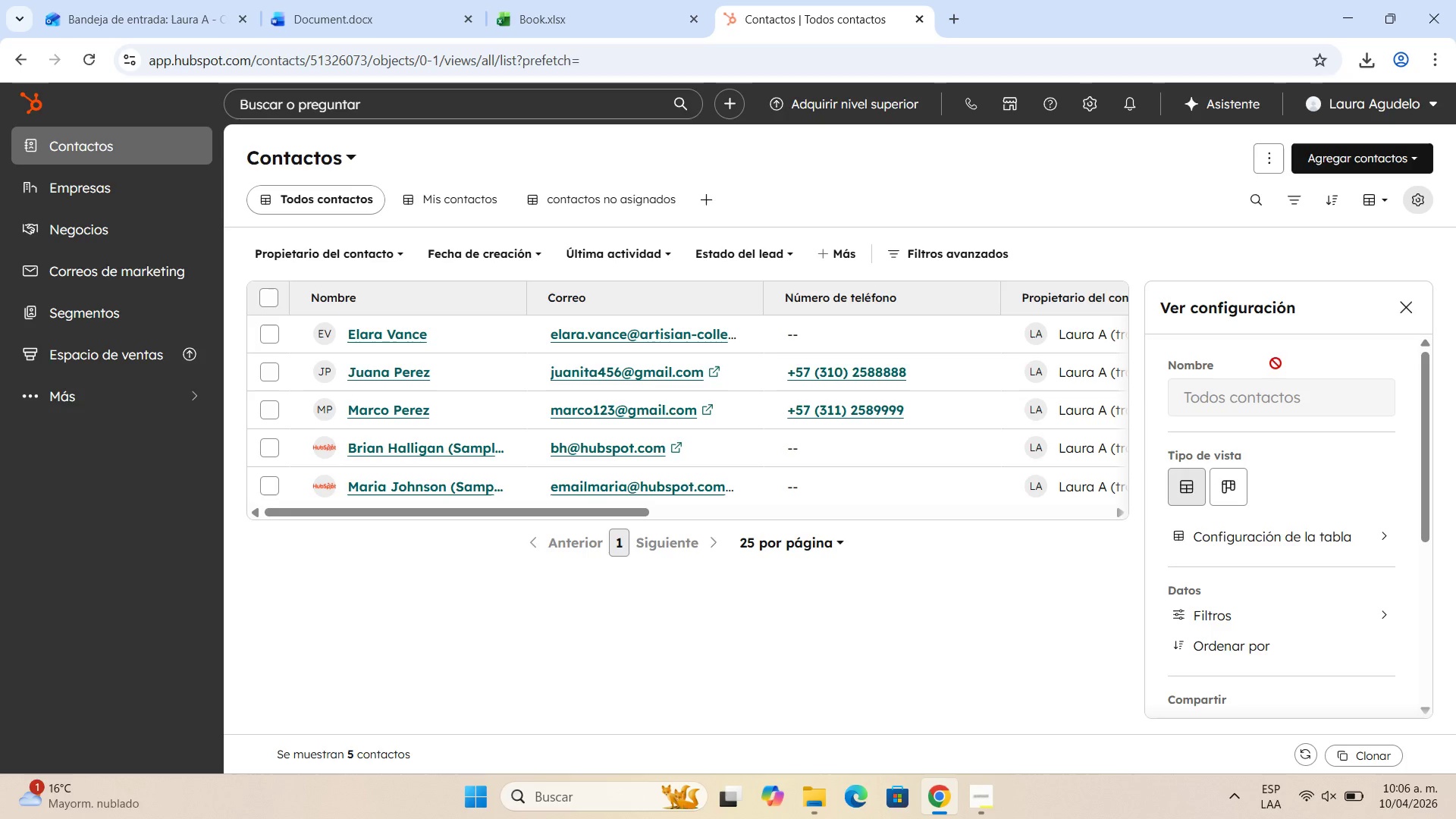 
left_click([1415, 306])
 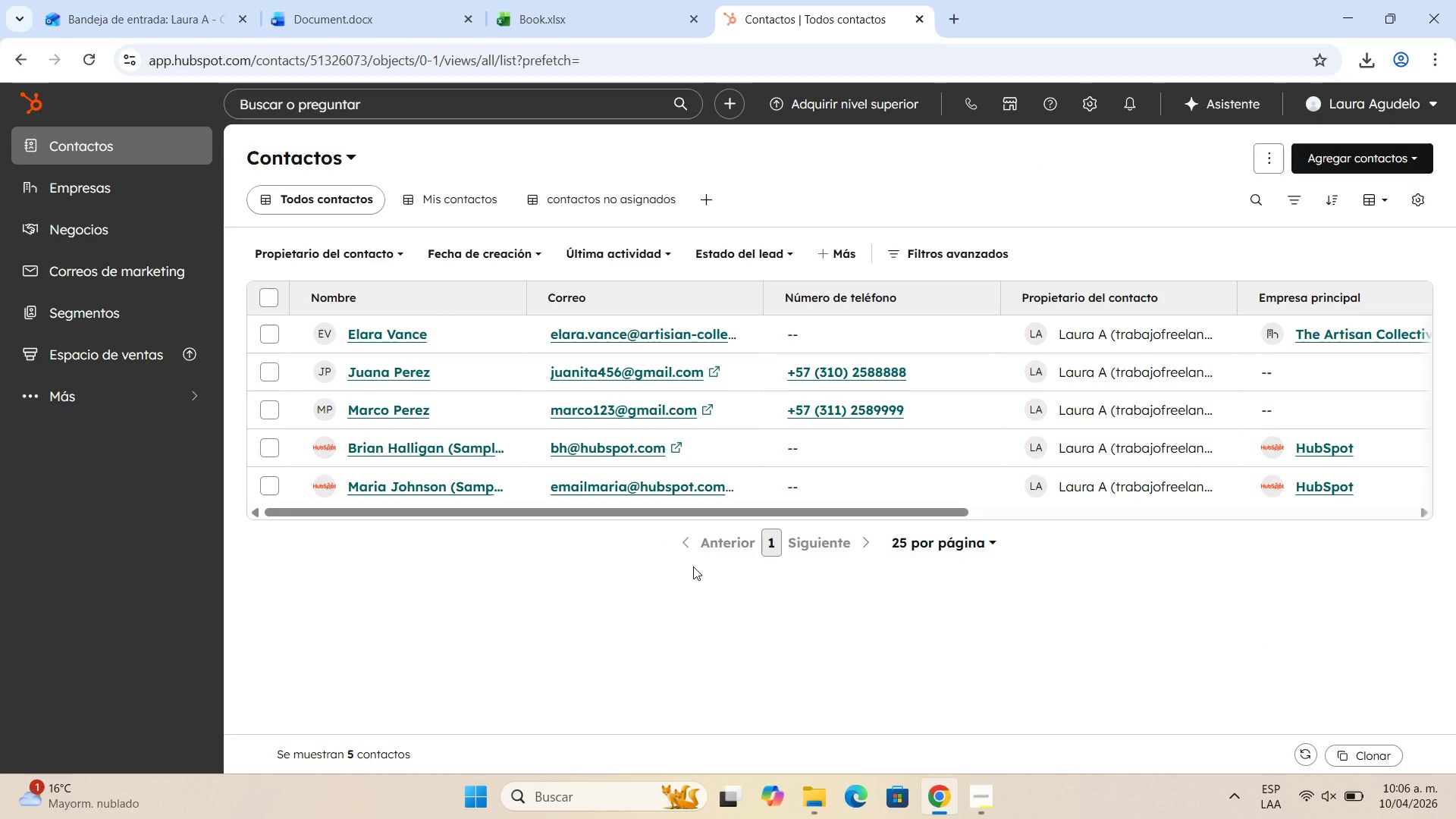 
wait(26.06)
 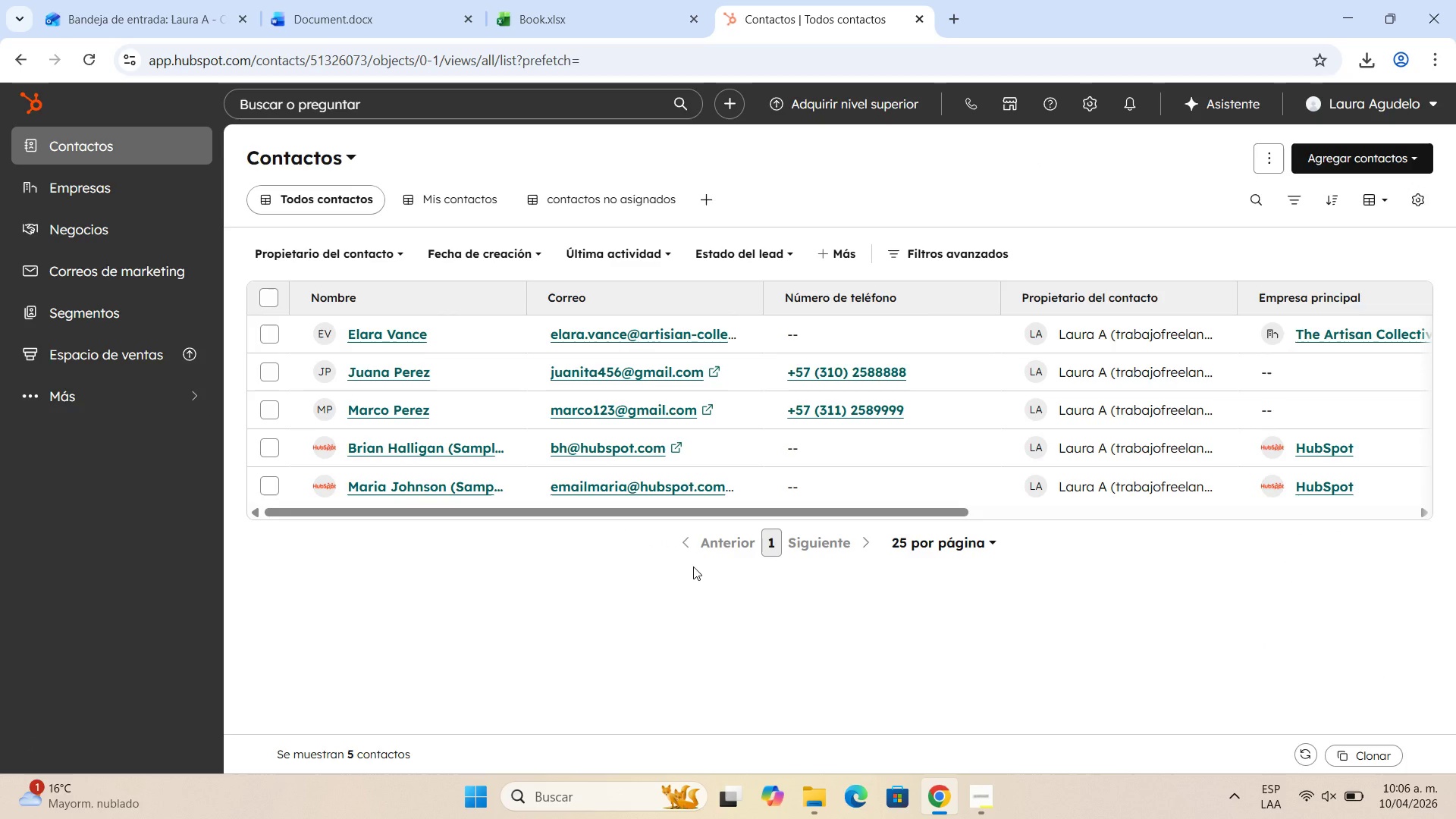 
left_click([1365, 166])
 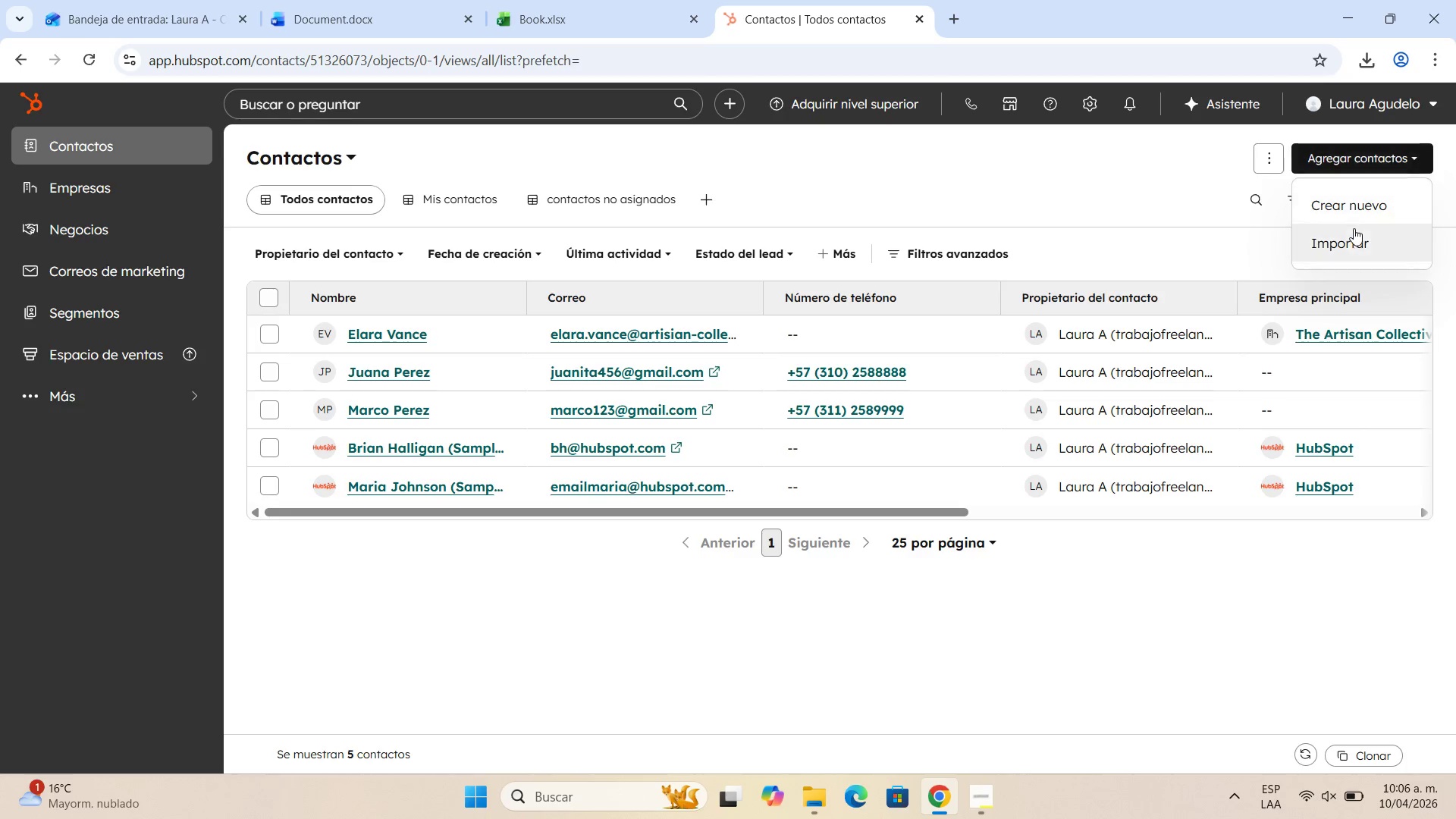 
left_click([1354, 234])
 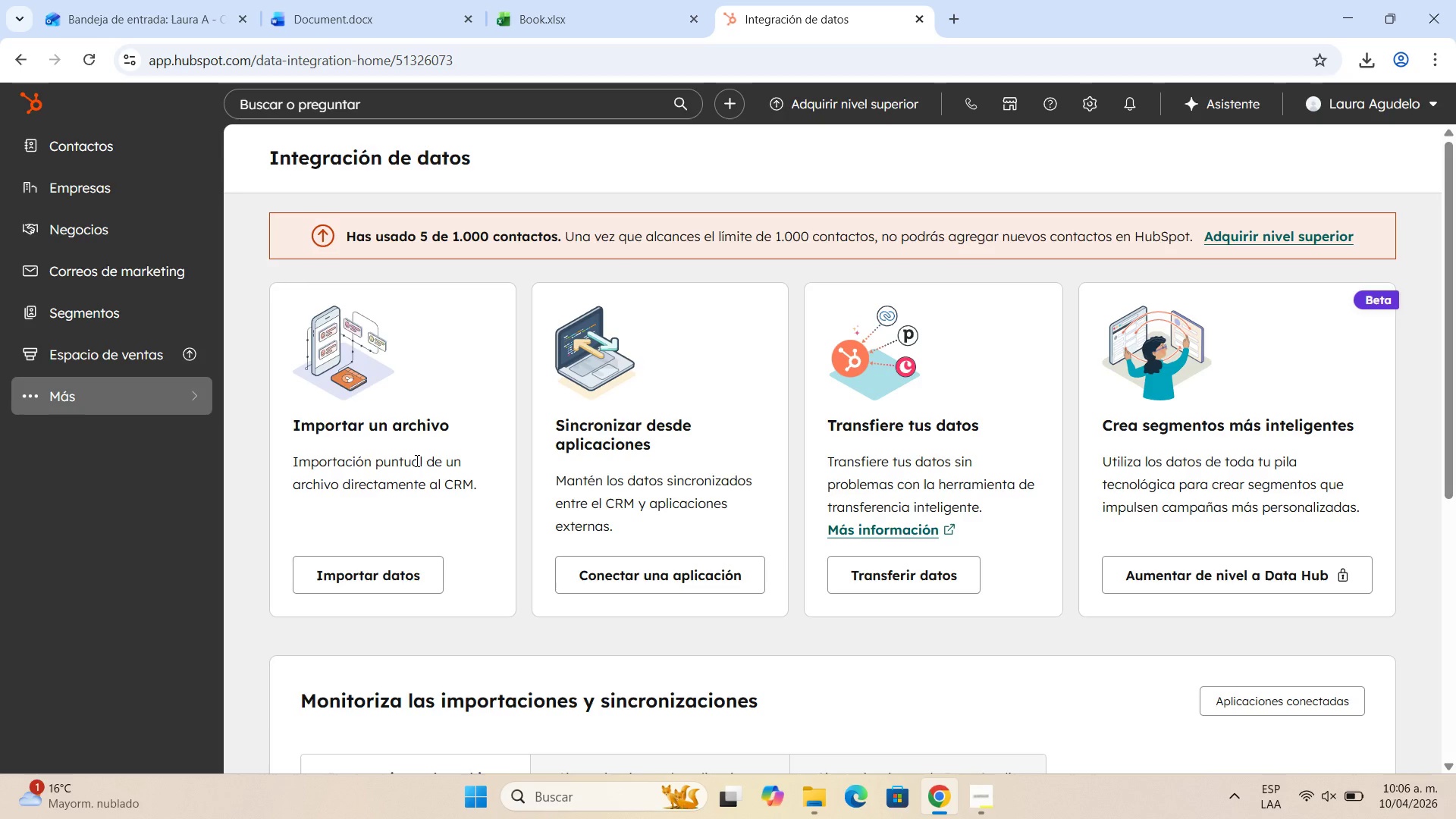 
wait(23.7)
 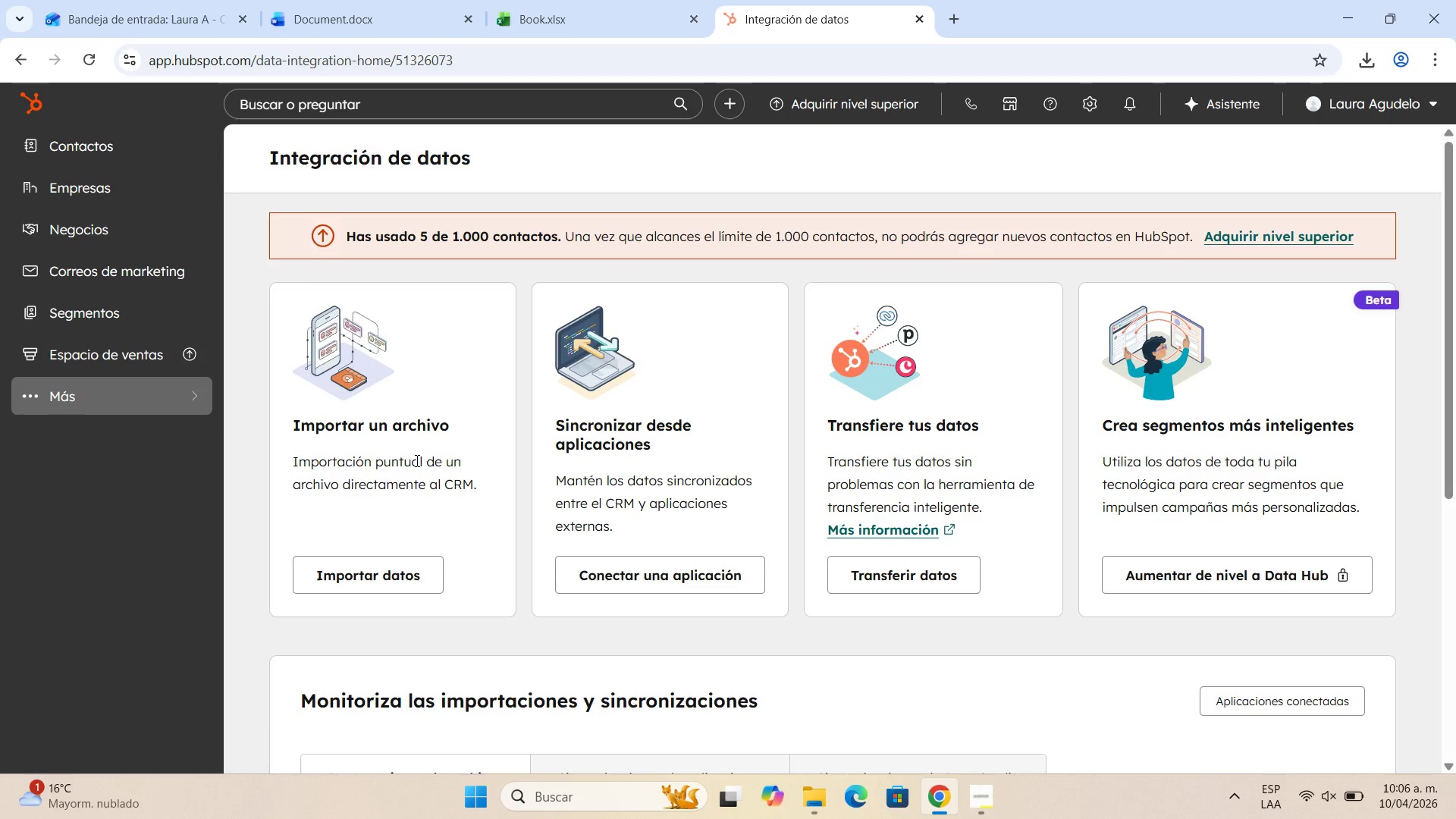 
left_click([390, 577])
 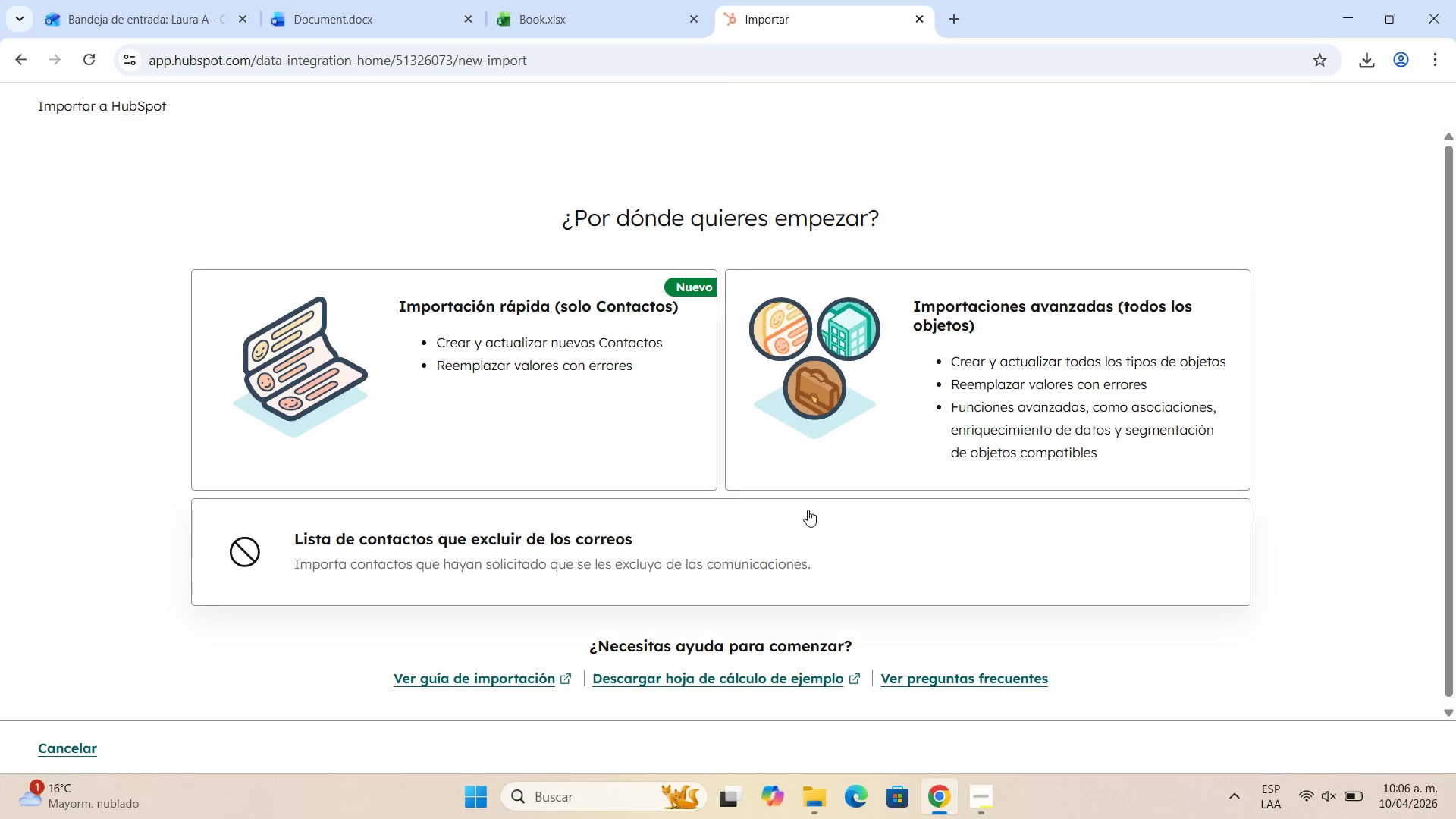 
mouse_move([987, 789])
 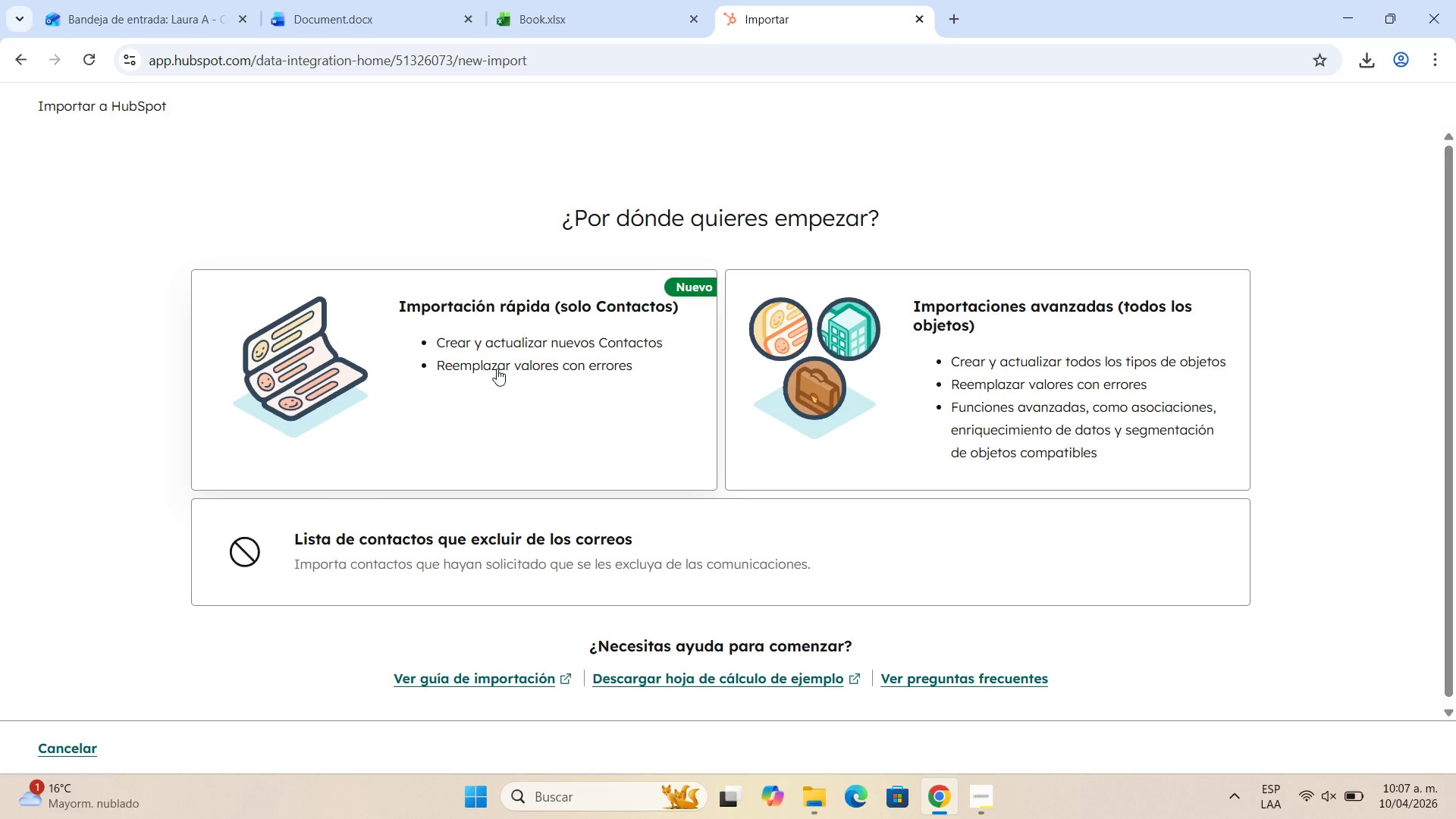 
wait(13.47)
 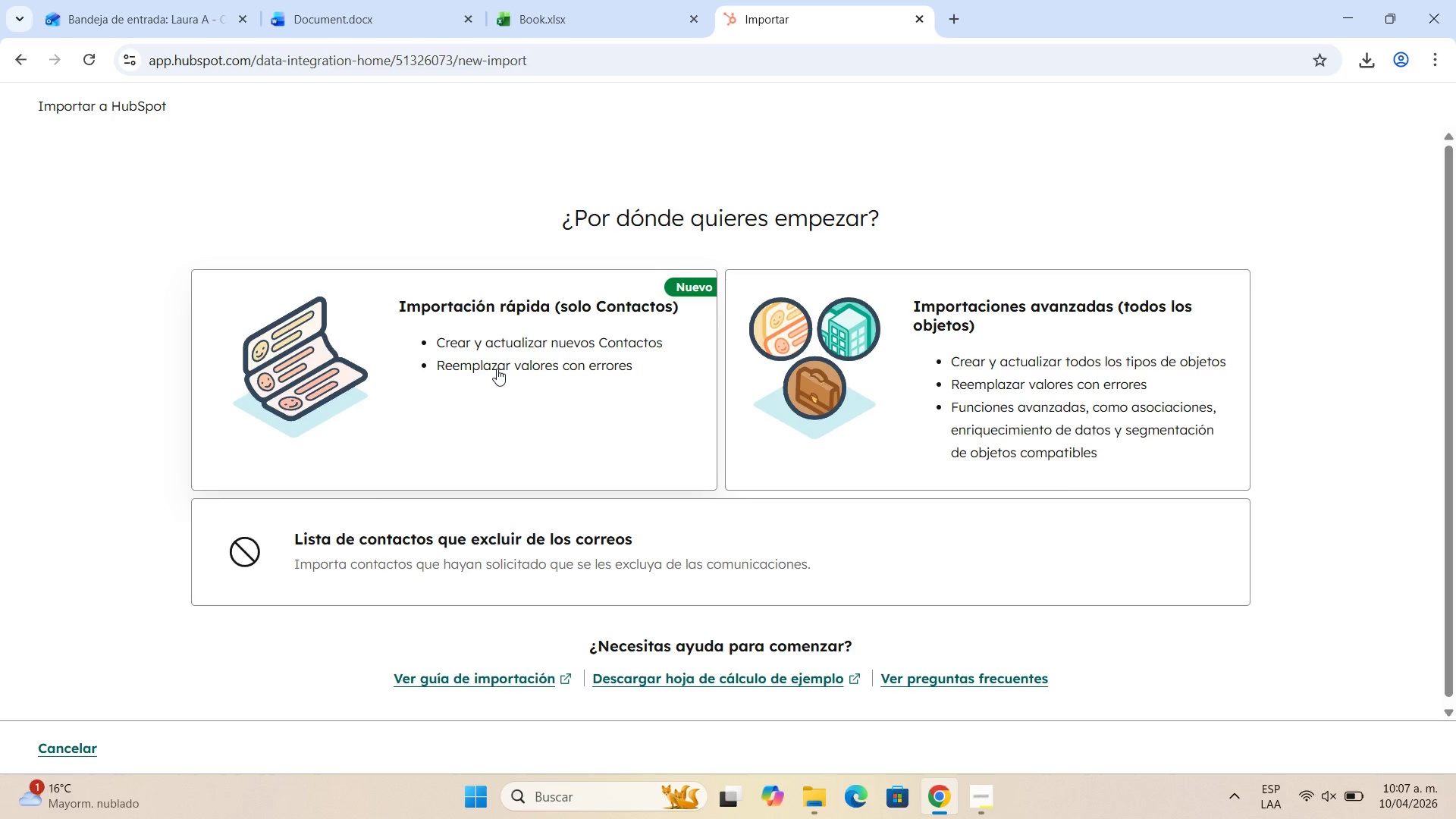 
left_click([495, 332])
 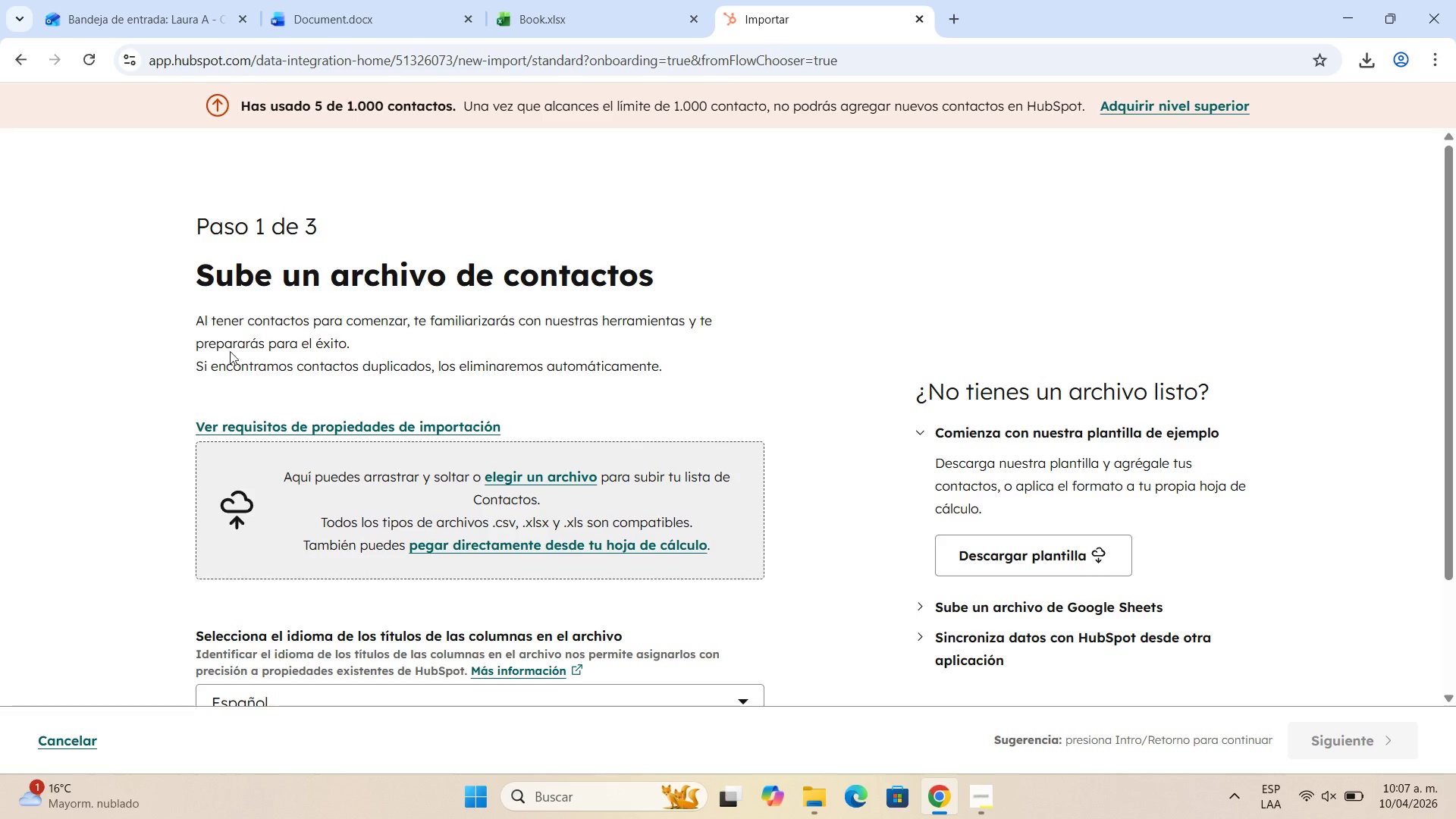 
scroll: coordinate [507, 414], scroll_direction: down, amount: 2.0
 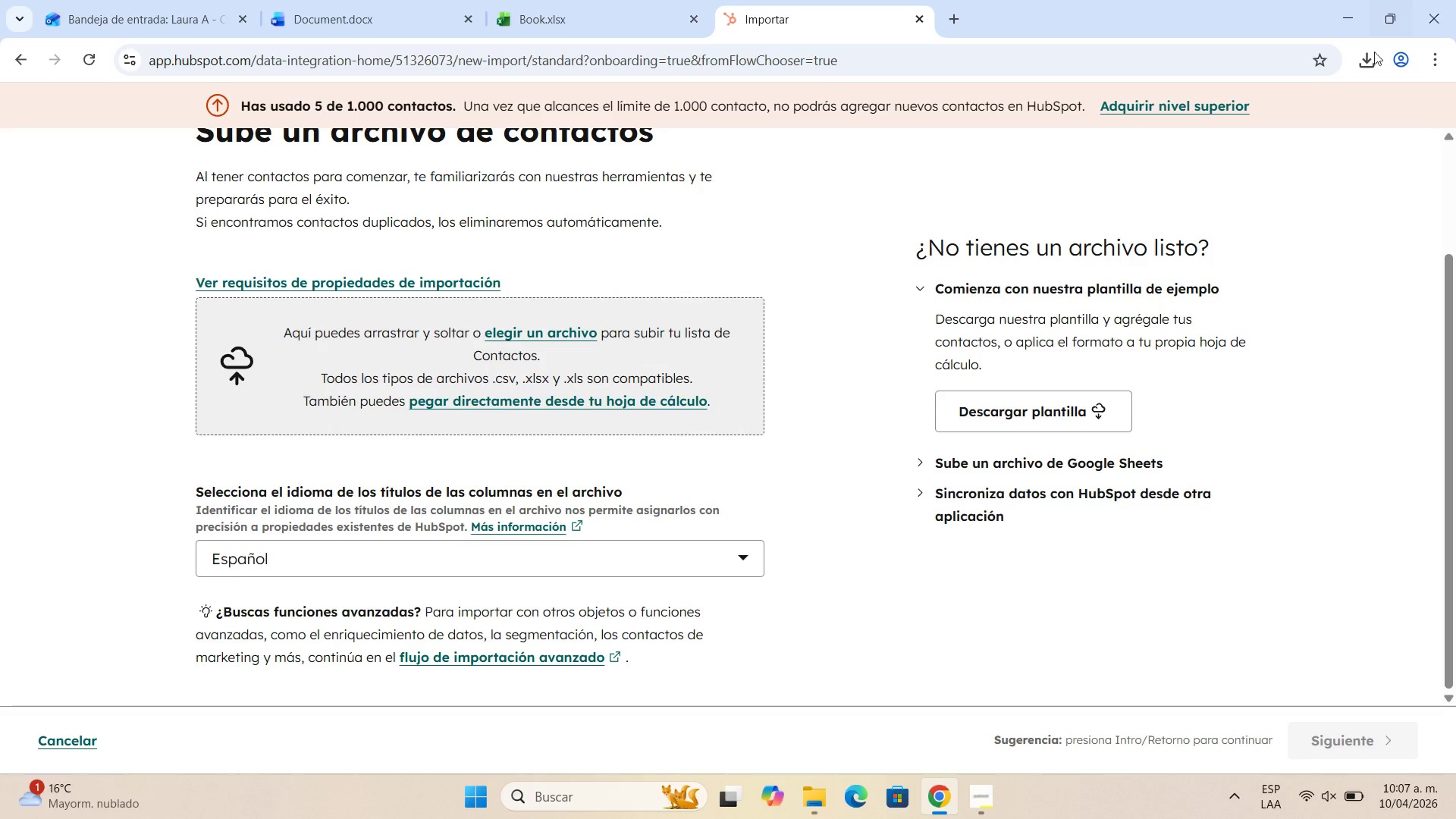 
left_click([1370, 54])
 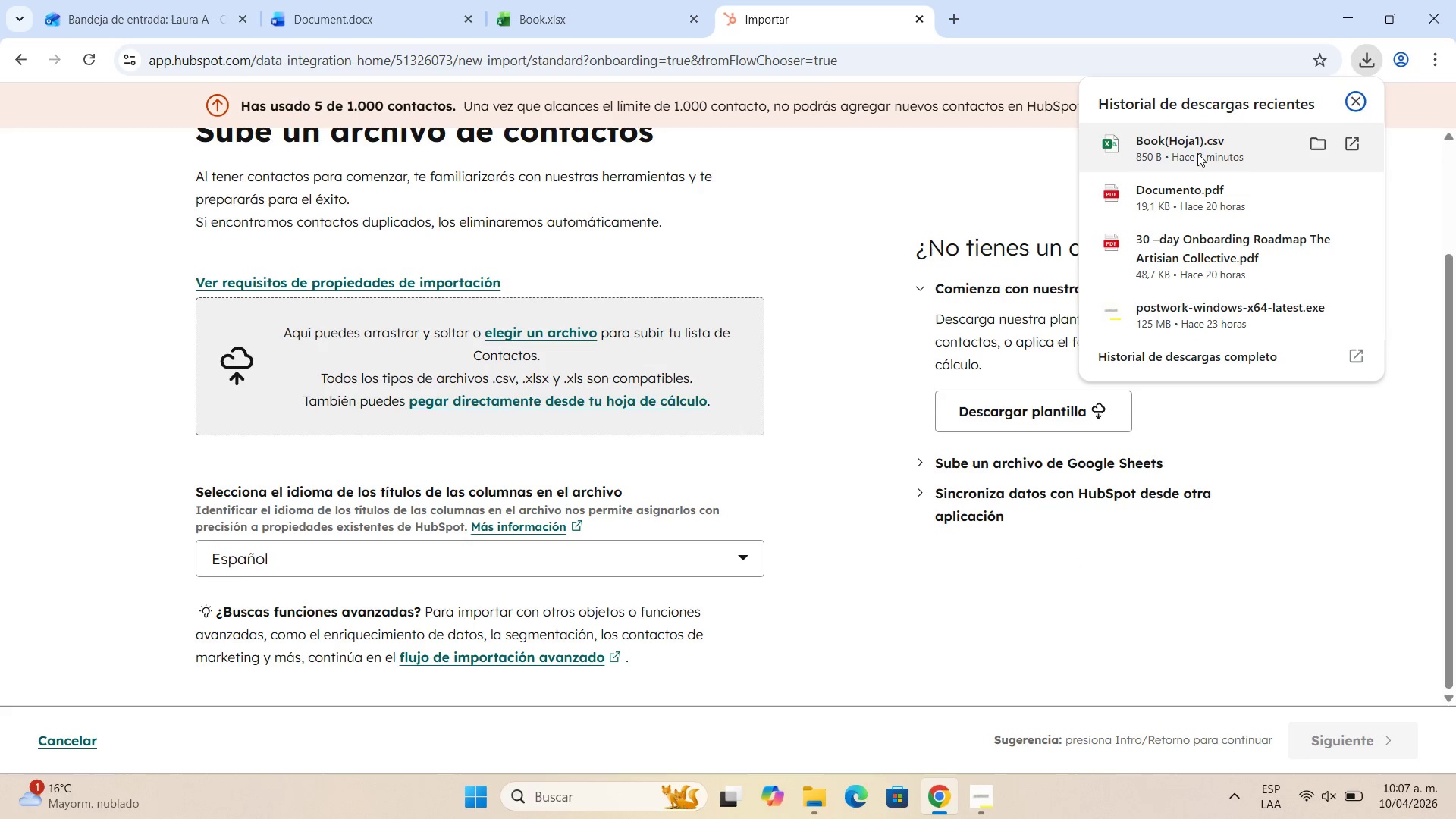 
left_click_drag(start_coordinate=[1200, 149], to_coordinate=[494, 334])
 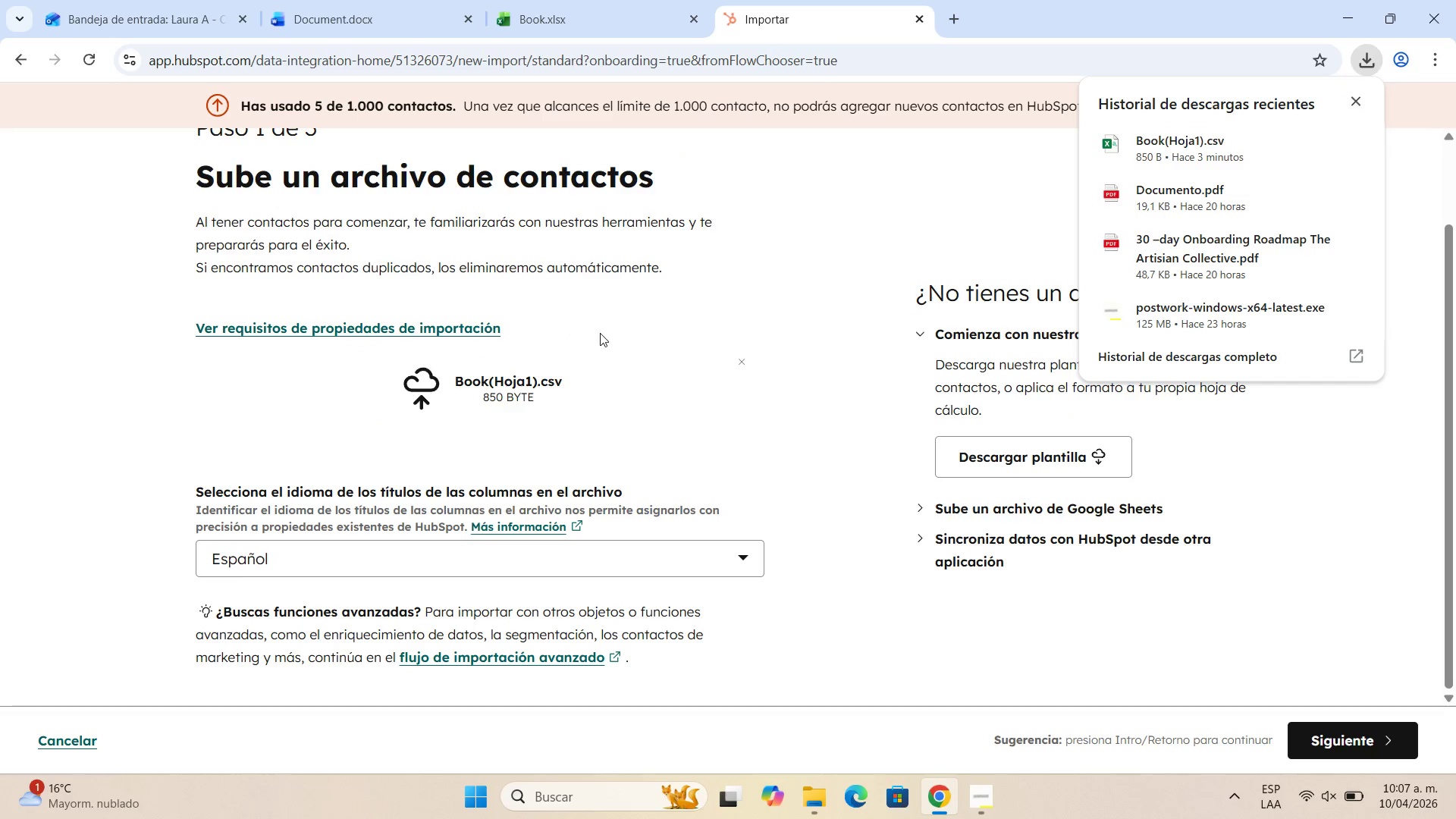 
scroll: coordinate [601, 361], scroll_direction: down, amount: 2.0
 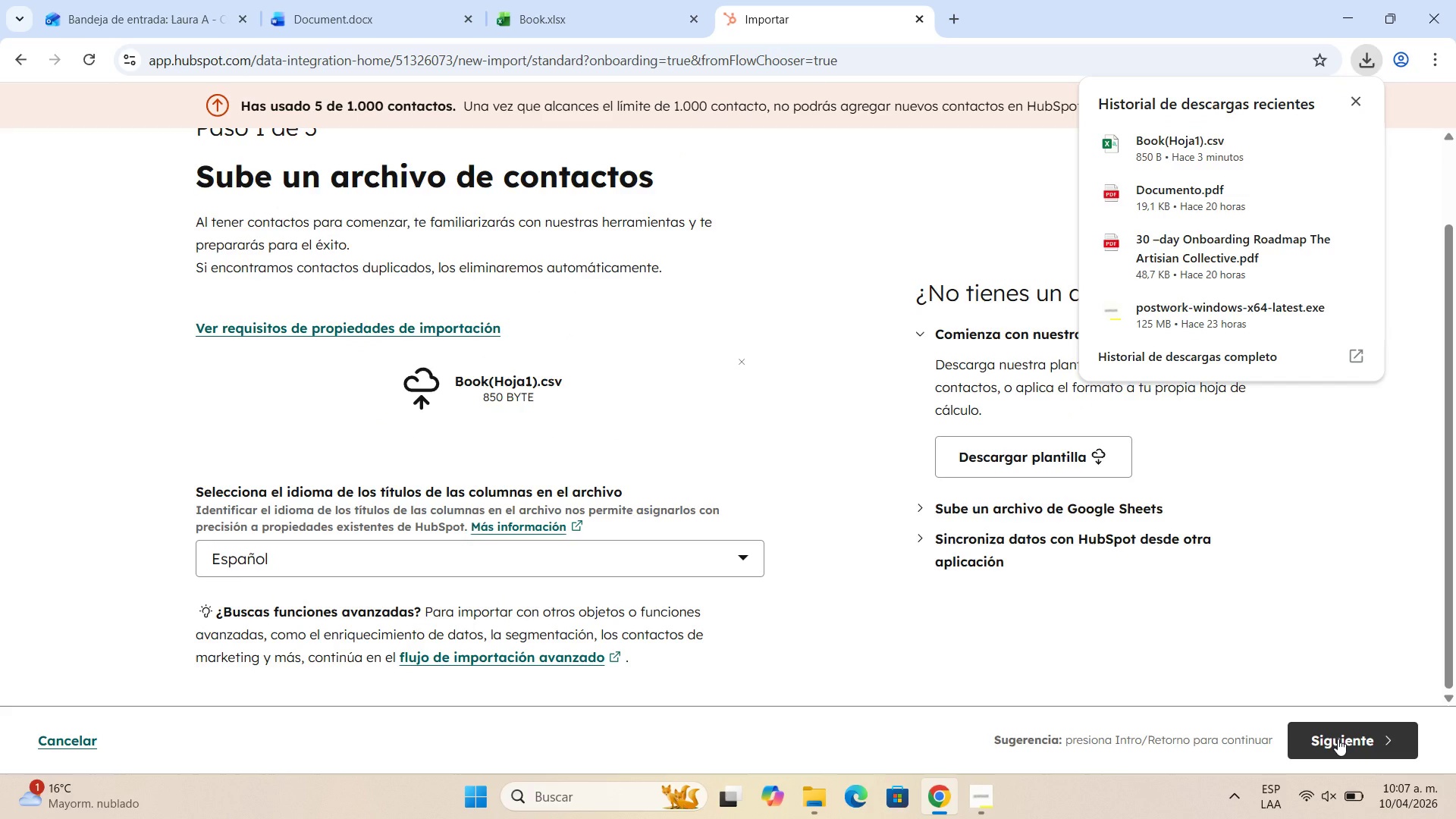 
left_click([1338, 739])
 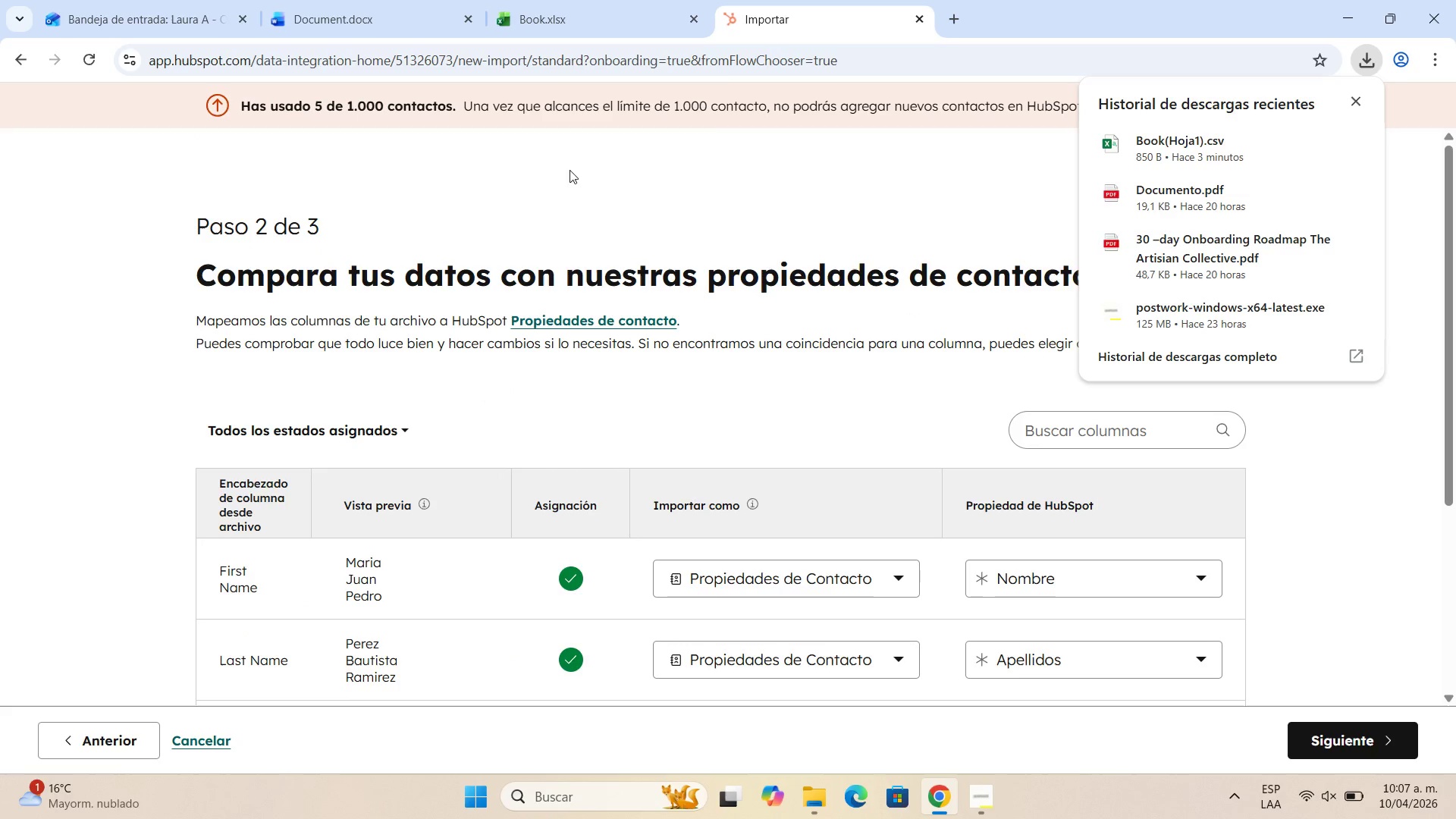 
scroll: coordinate [845, 424], scroll_direction: down, amount: 2.0
 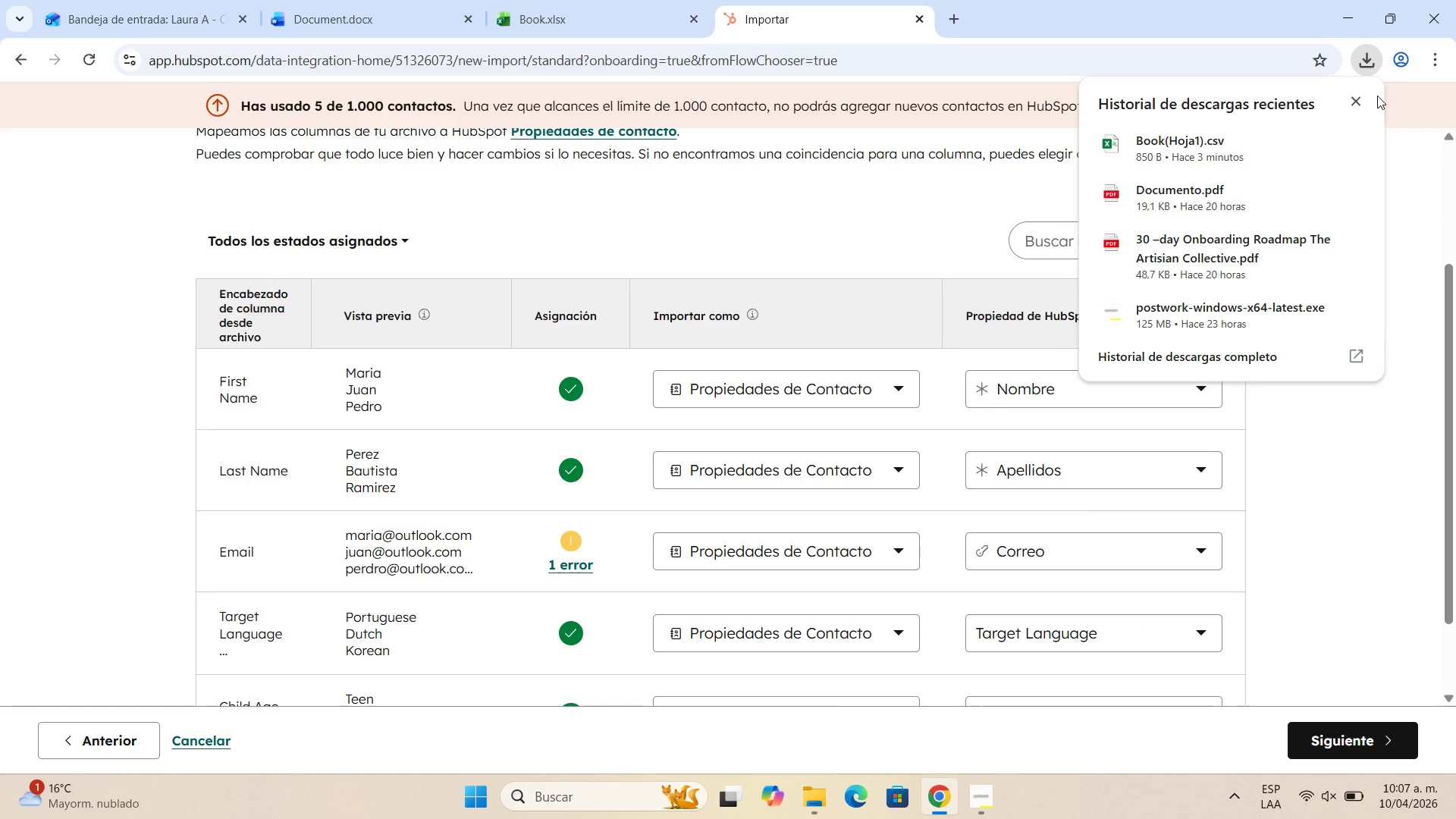 
left_click([1354, 98])
 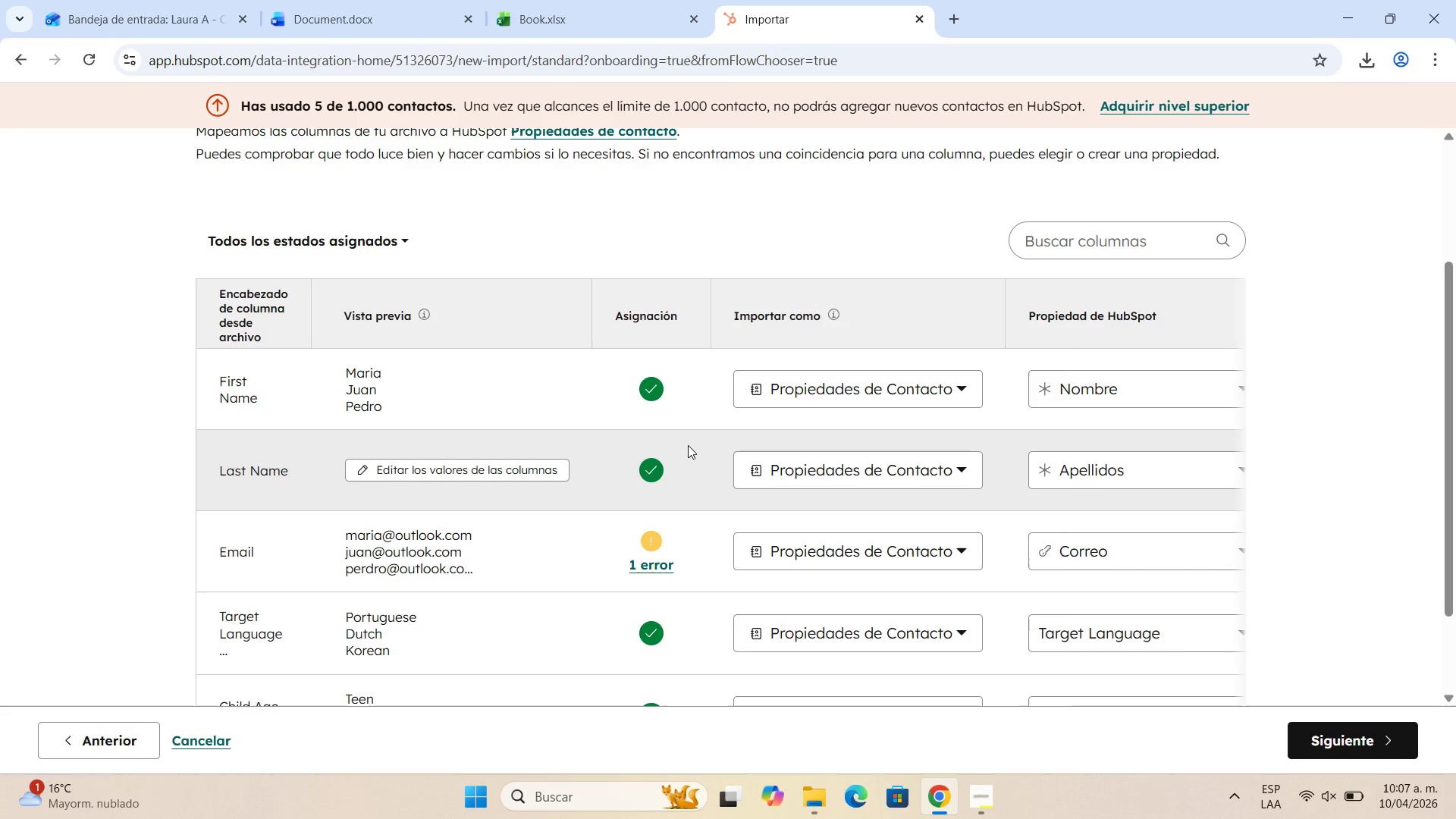 
wait(18.81)
 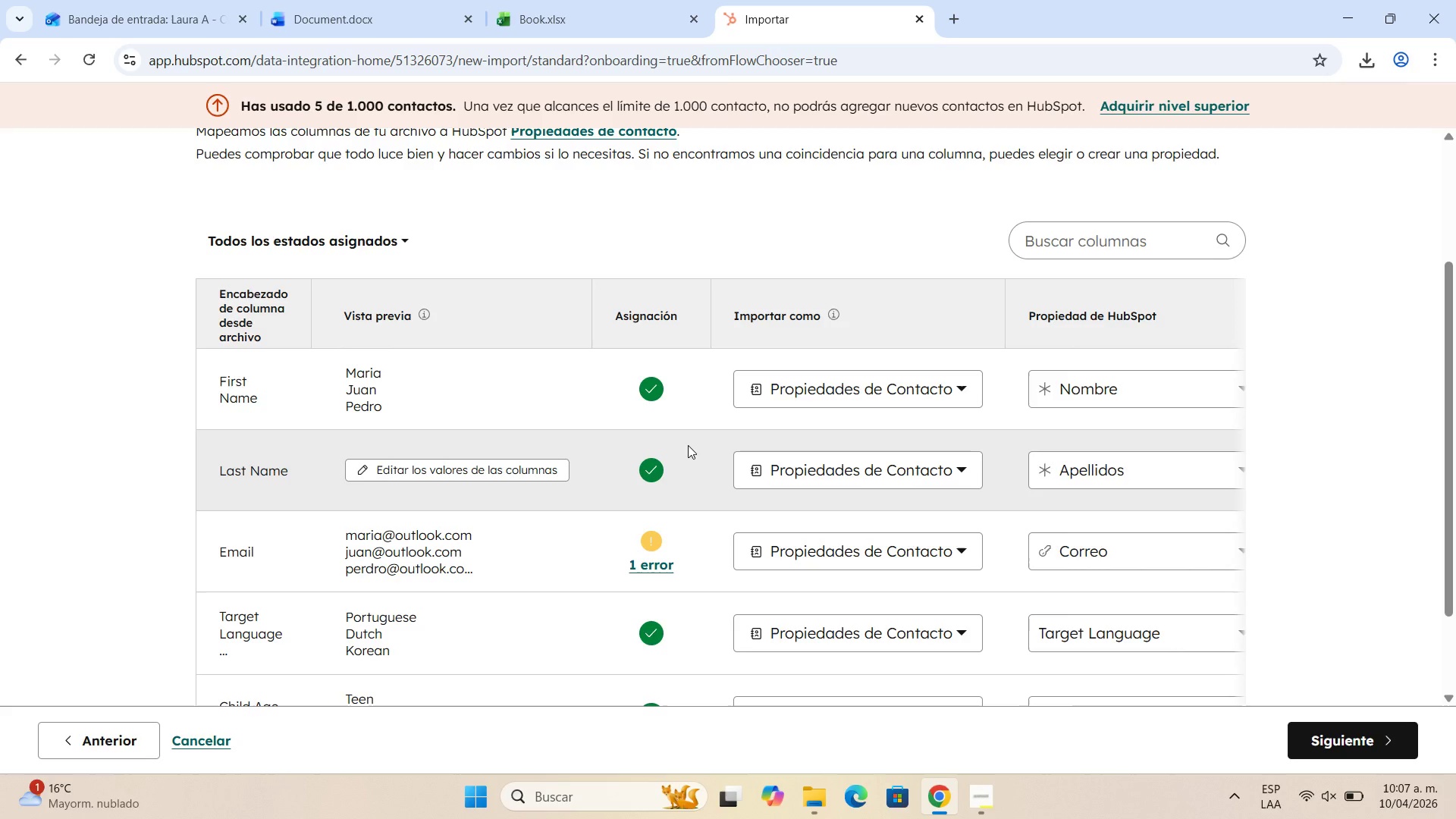 
left_click([565, 591])
 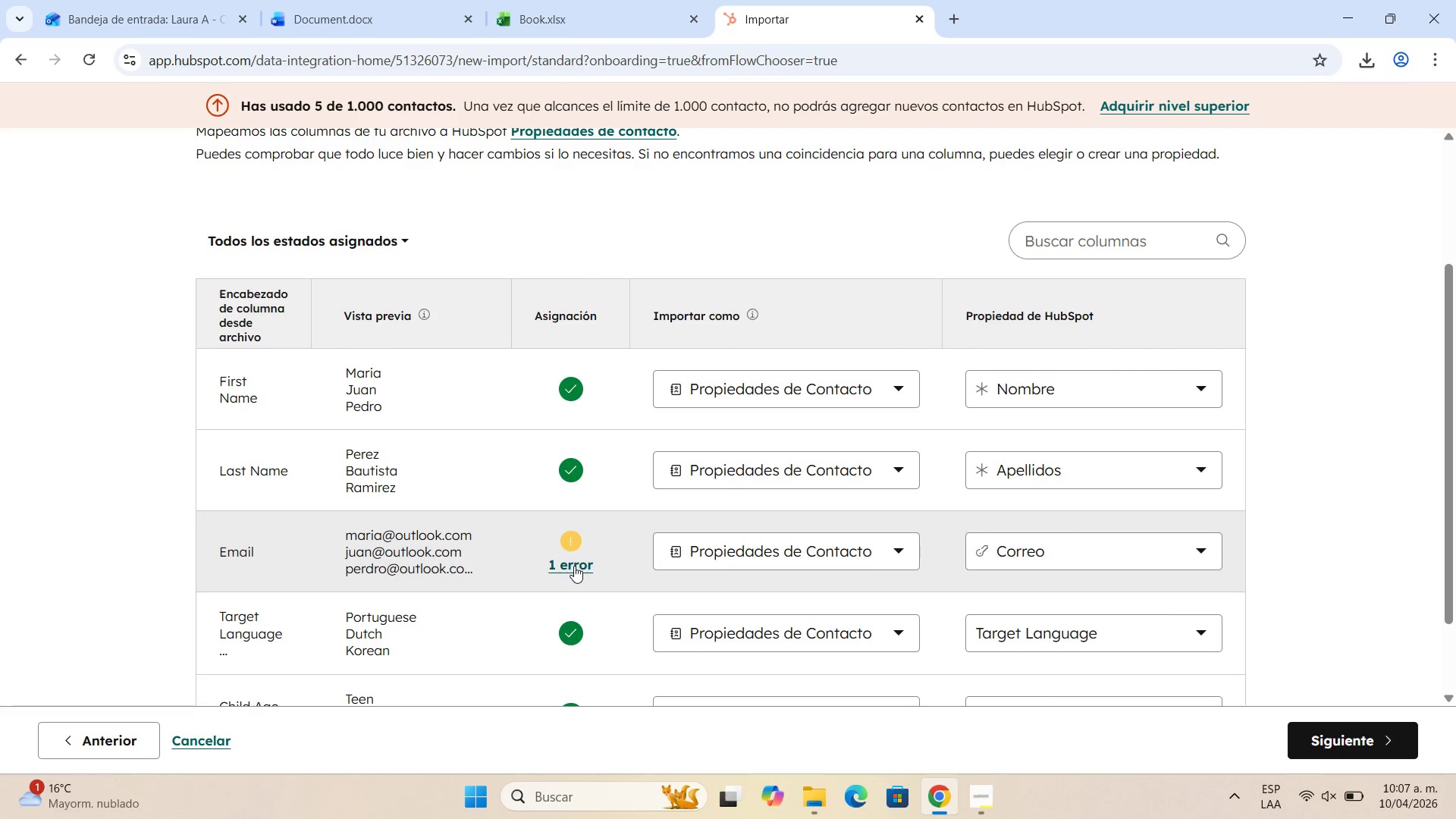 
left_click([574, 566])
 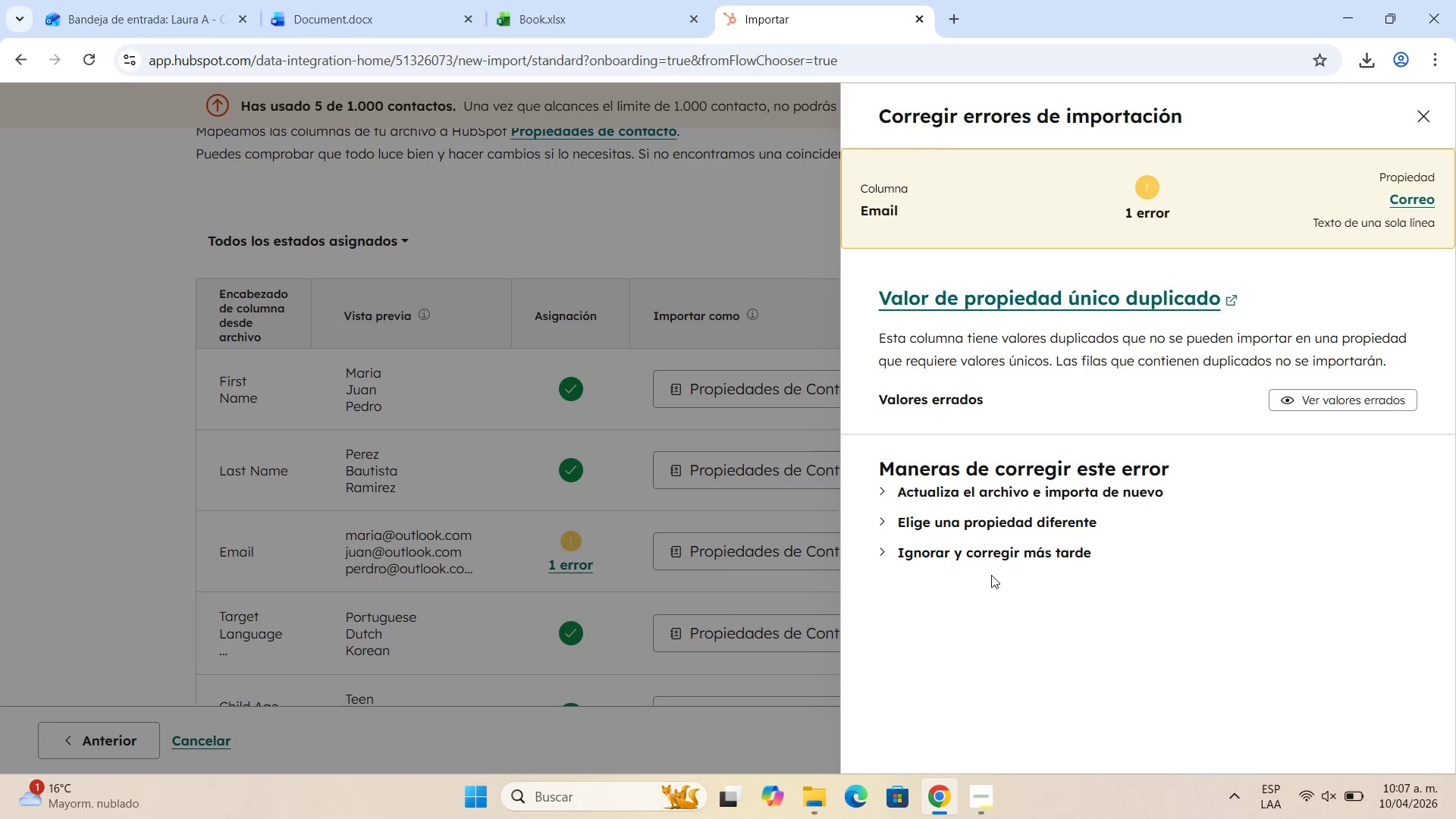 
wait(14.61)
 